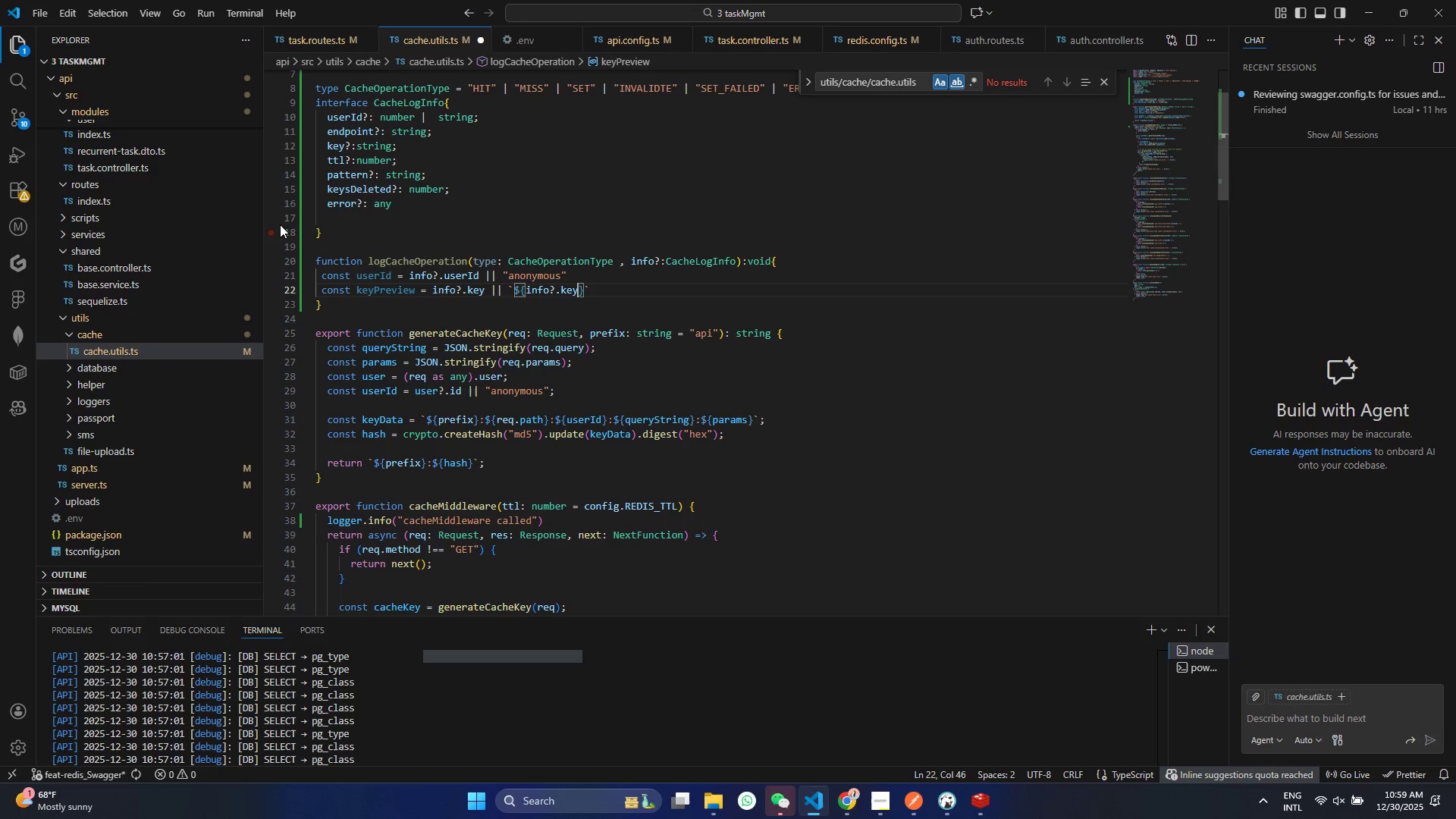 
left_click_drag(start_coordinate=[504, 288], to_coordinate=[495, 292])
 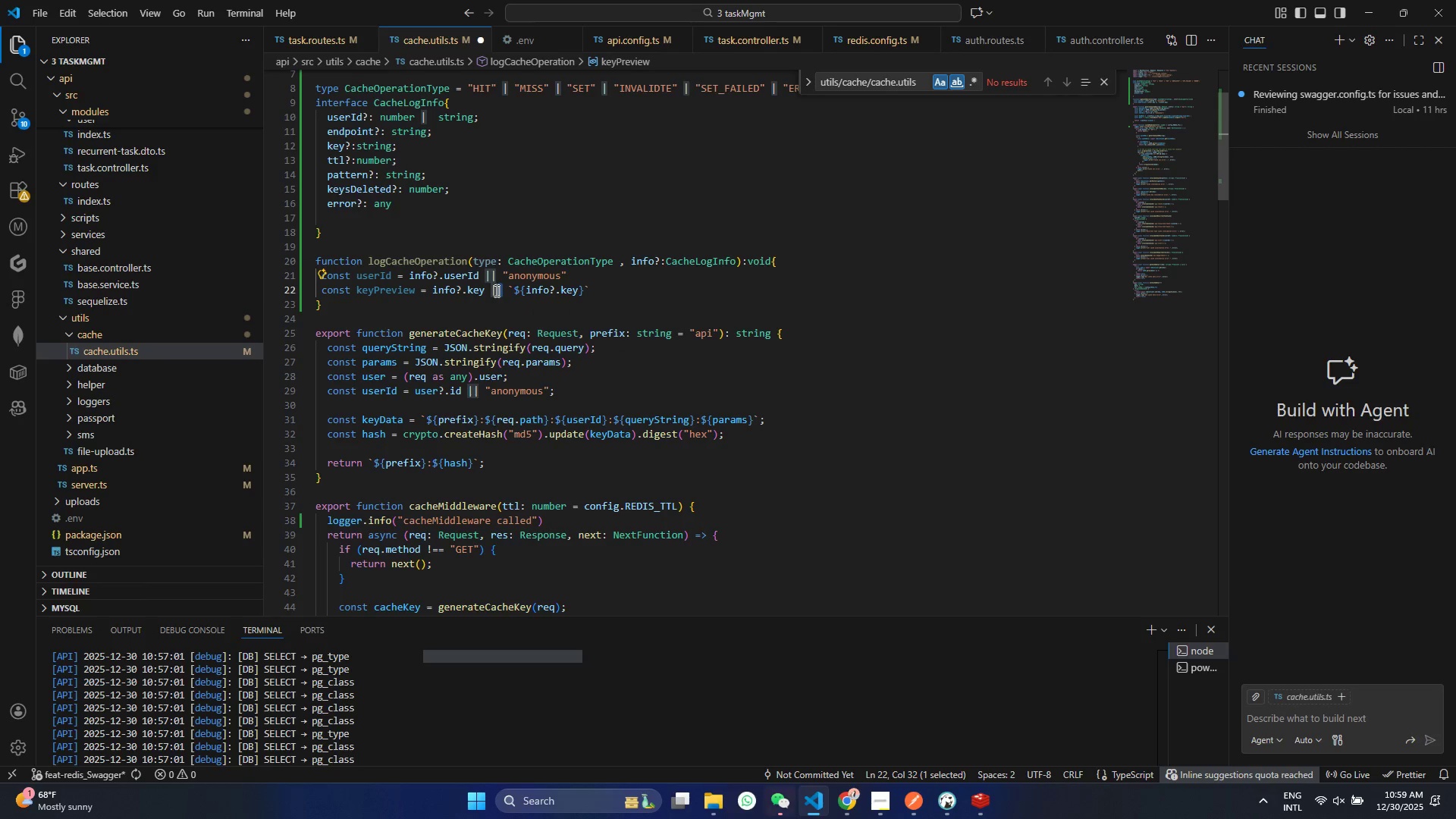 
key(Backspace)
 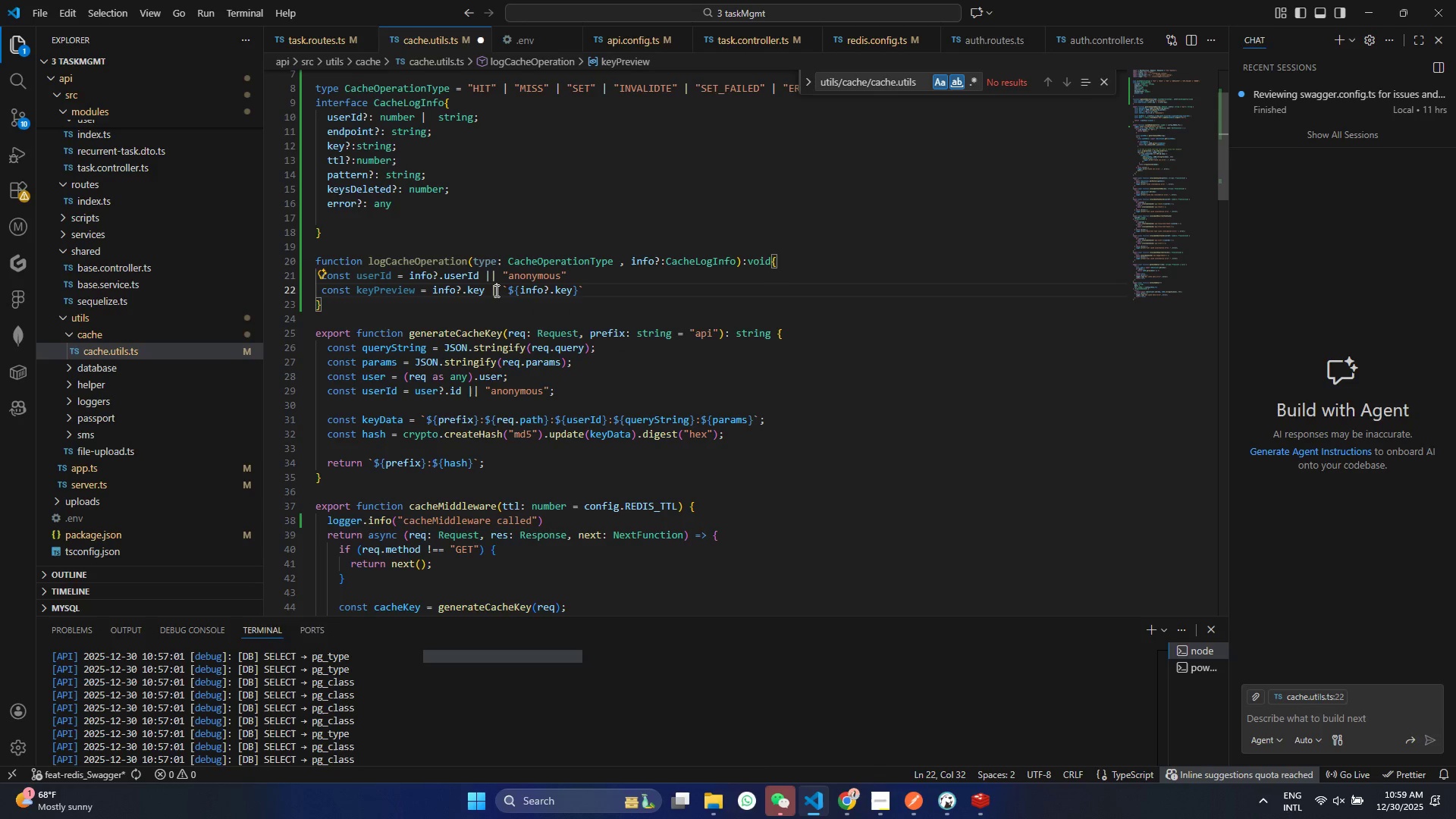 
key(Backspace)
 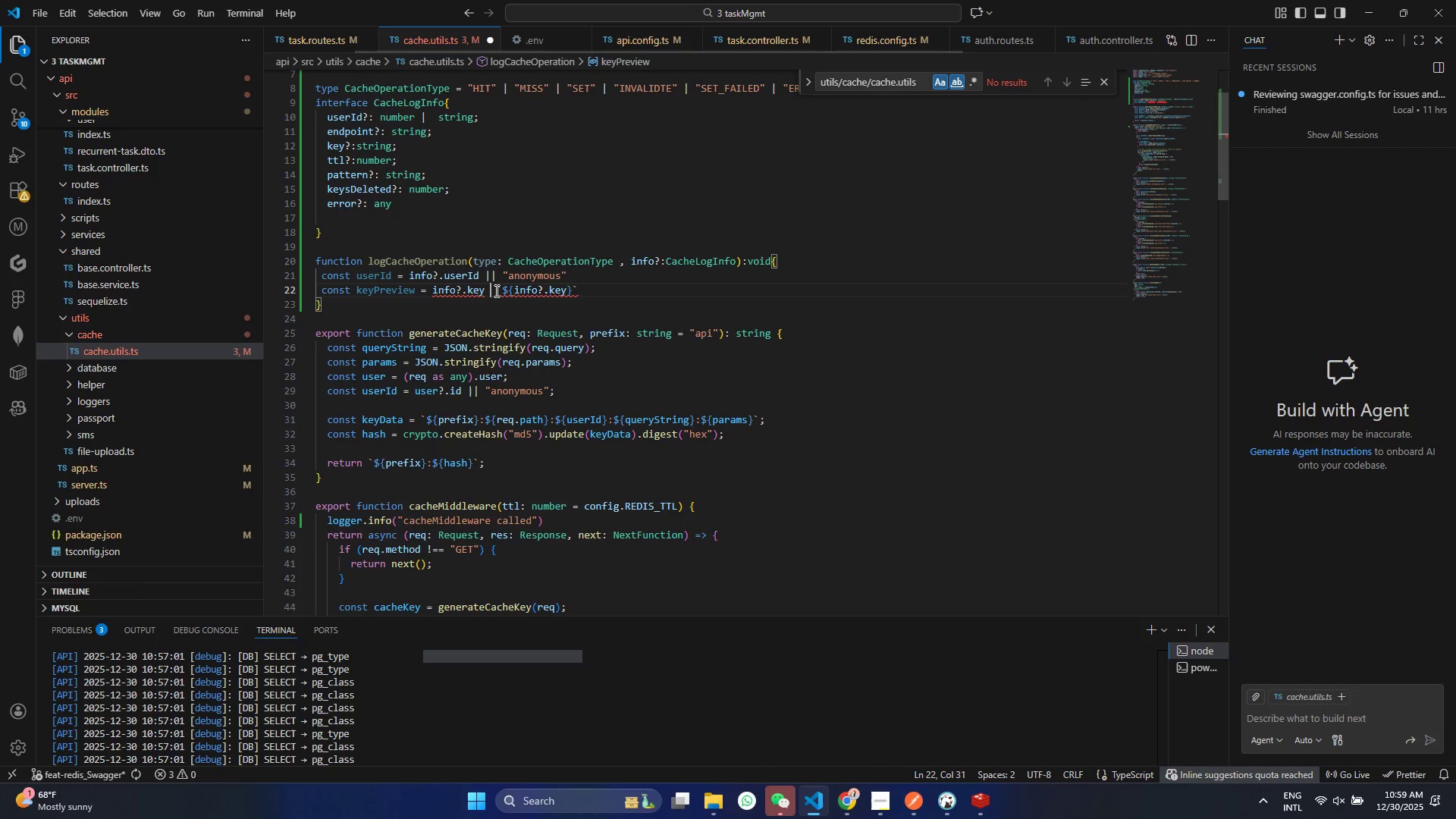 
key(Shift+Slash)
 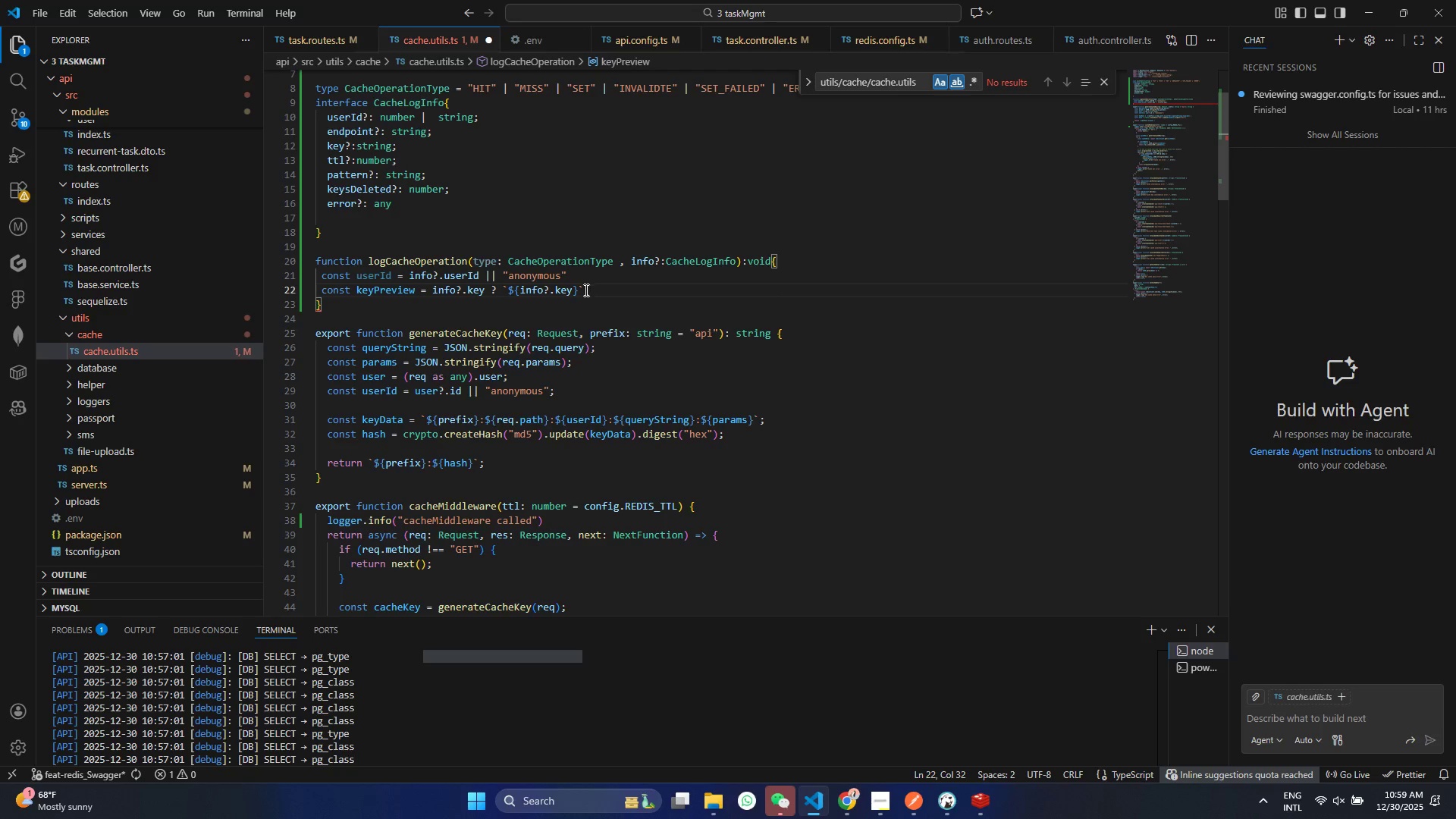 
left_click([579, 290])
 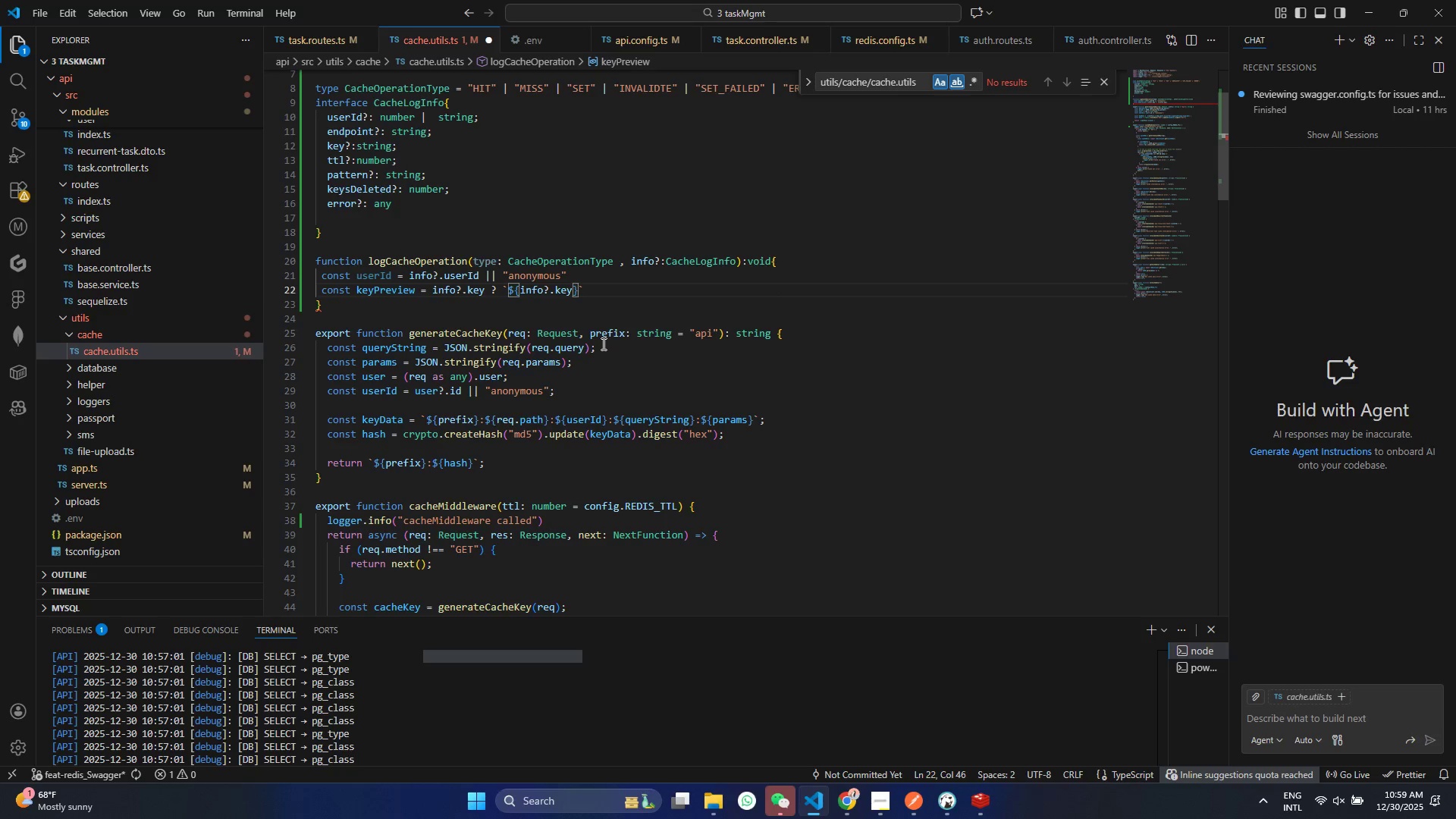 
key(Control+ControlRight)
 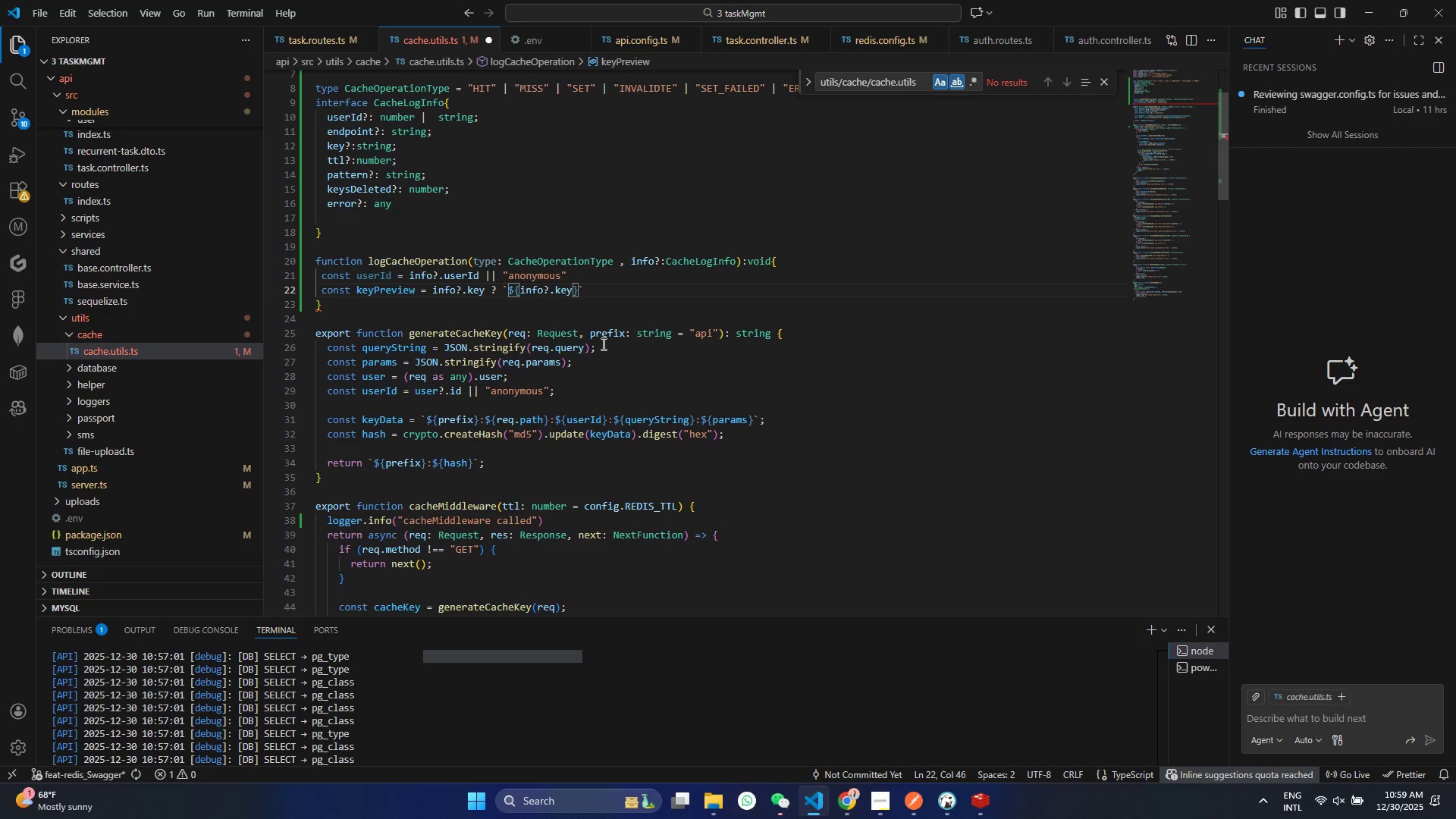 
key(ArrowLeft)
 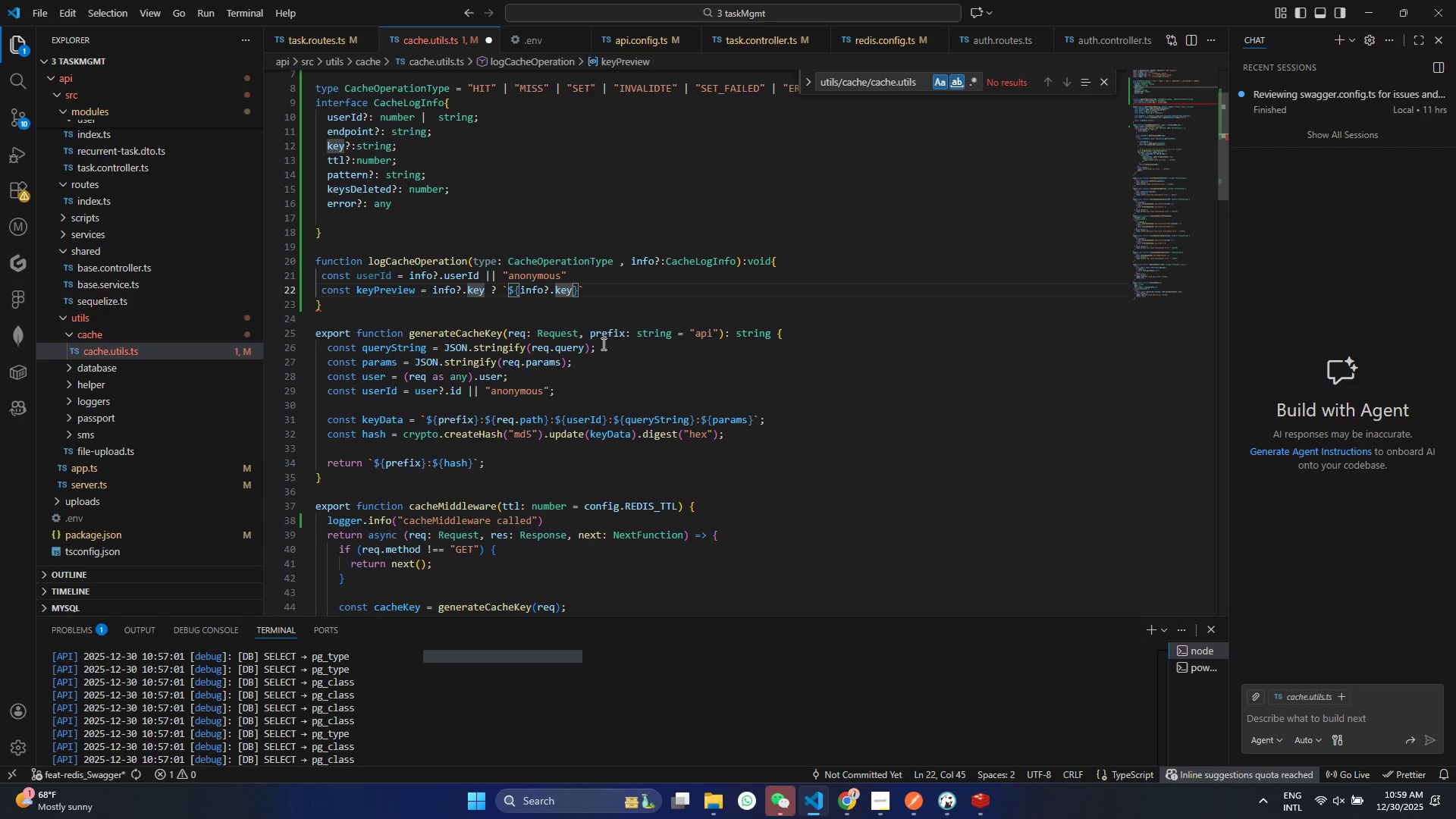 
type(.su)
 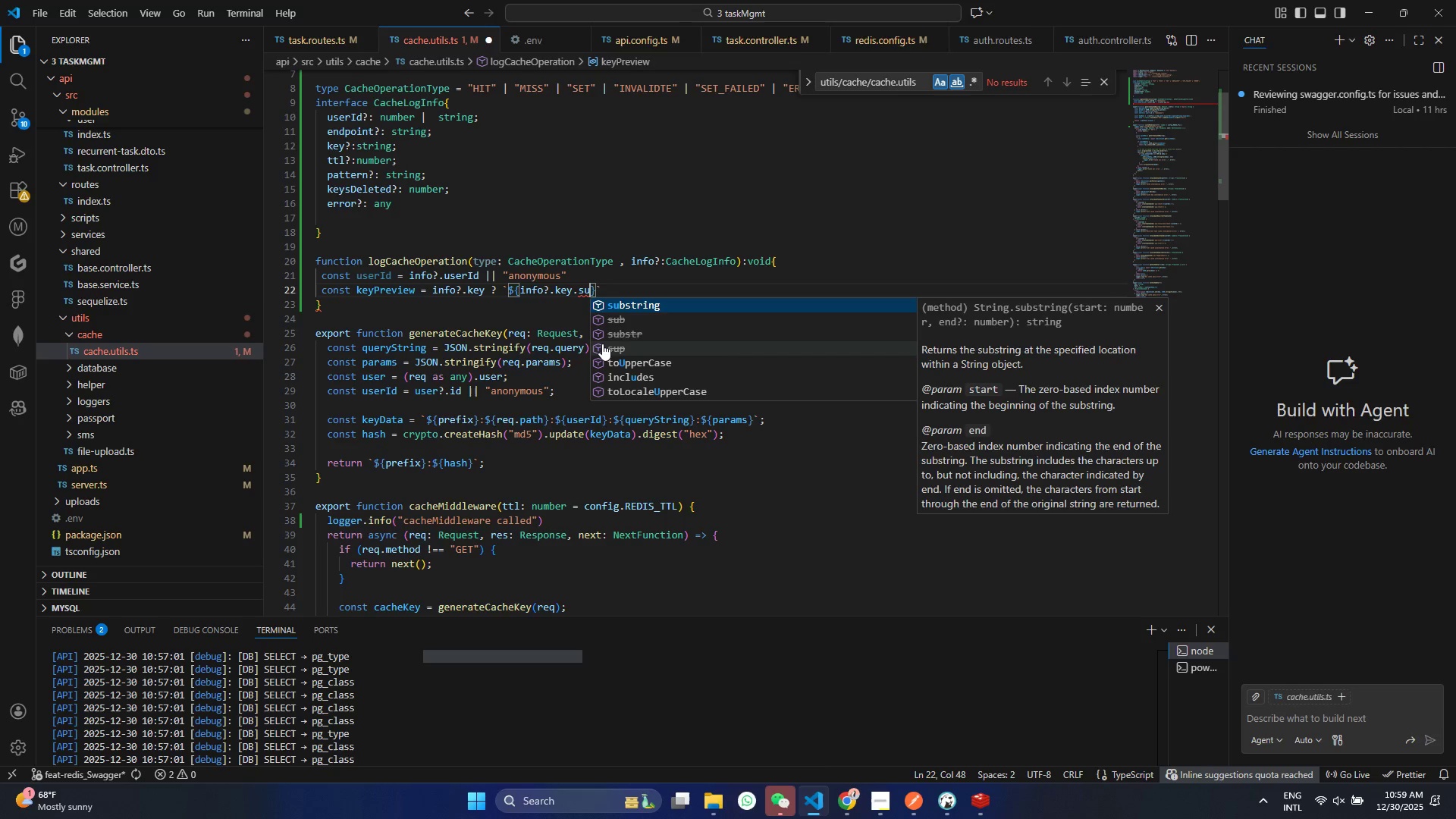 
key(Enter)
 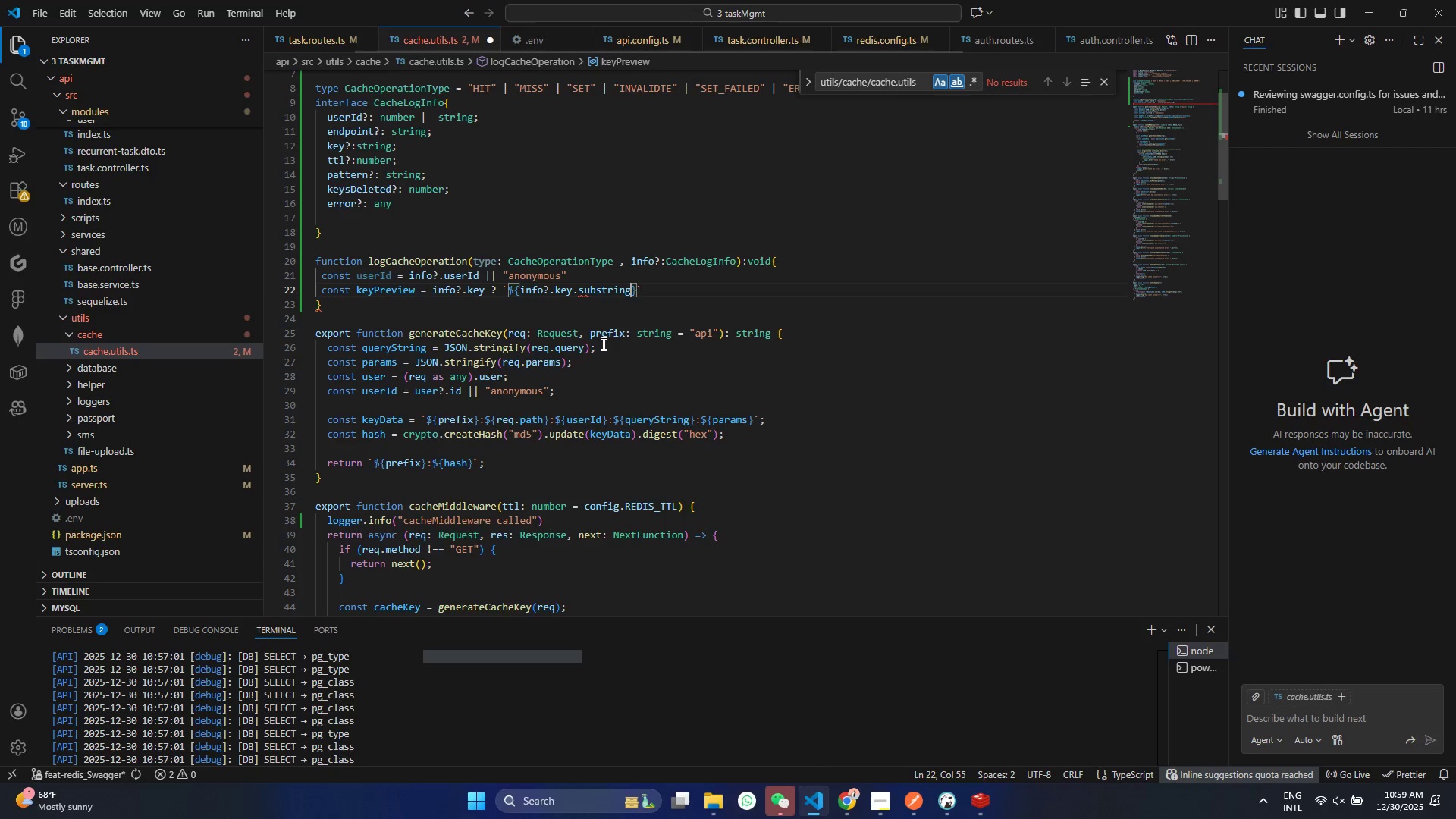 
type((0,20)
 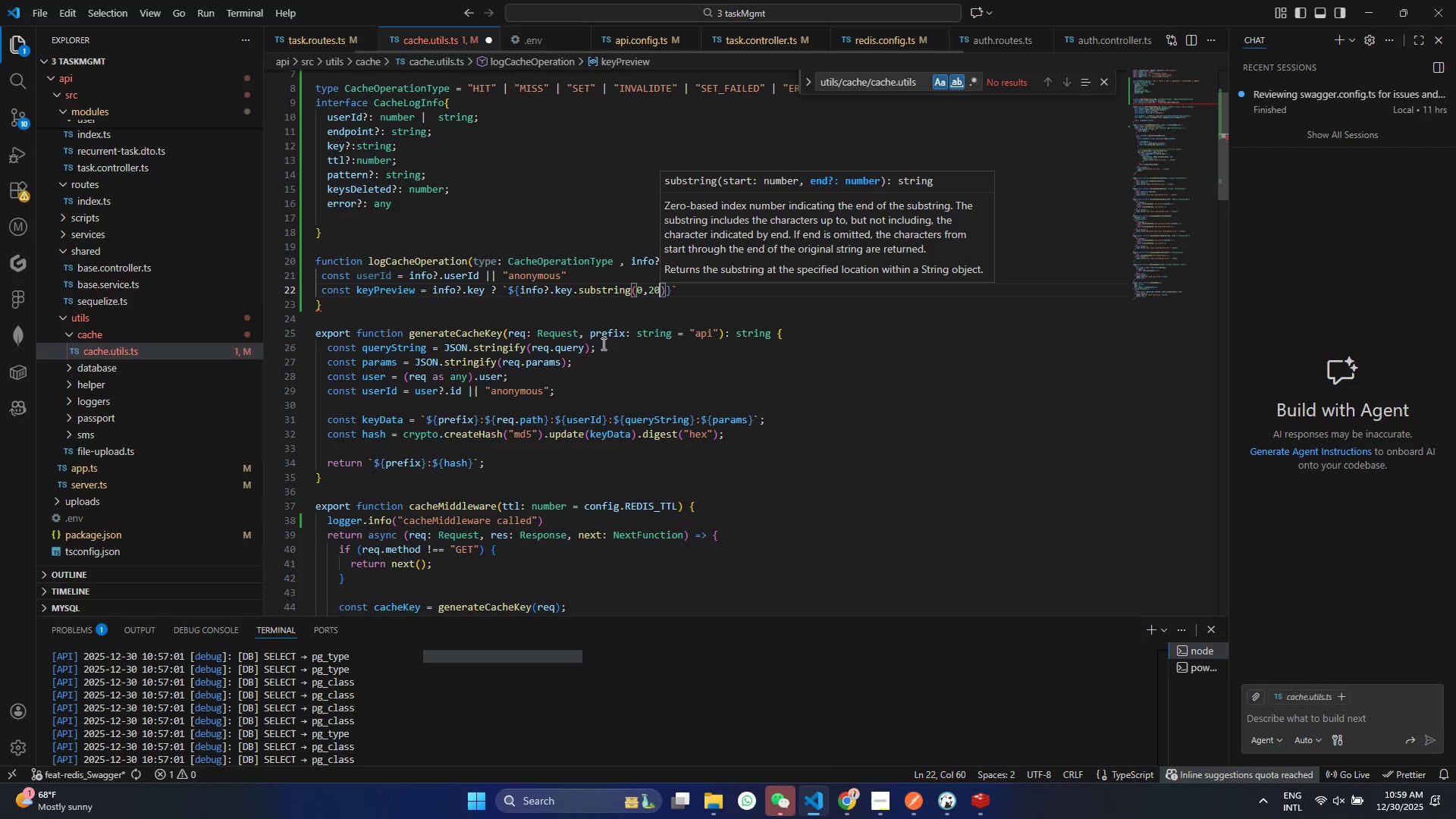 
key(Control+ControlLeft)
 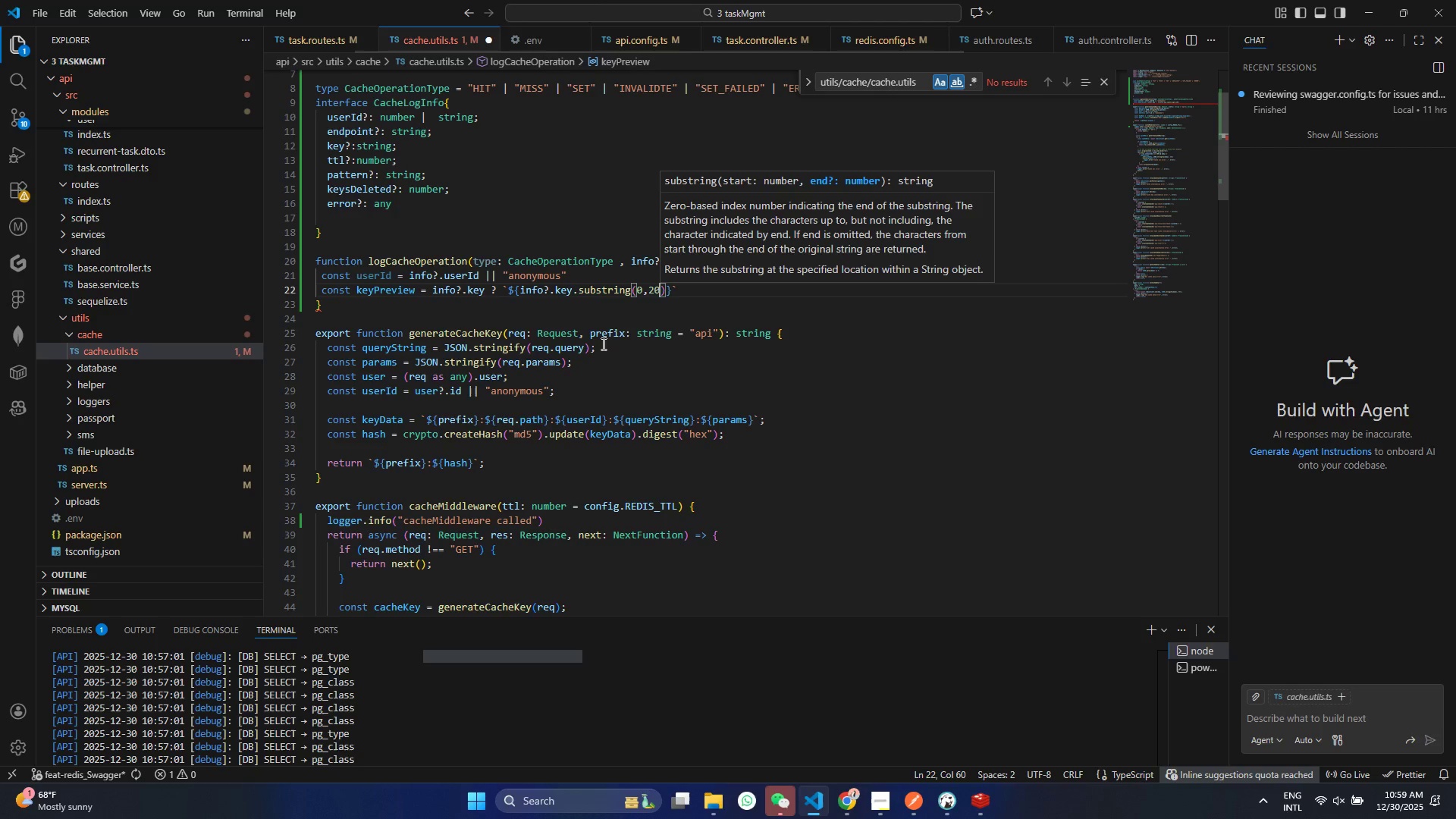 
key(Control+S)
 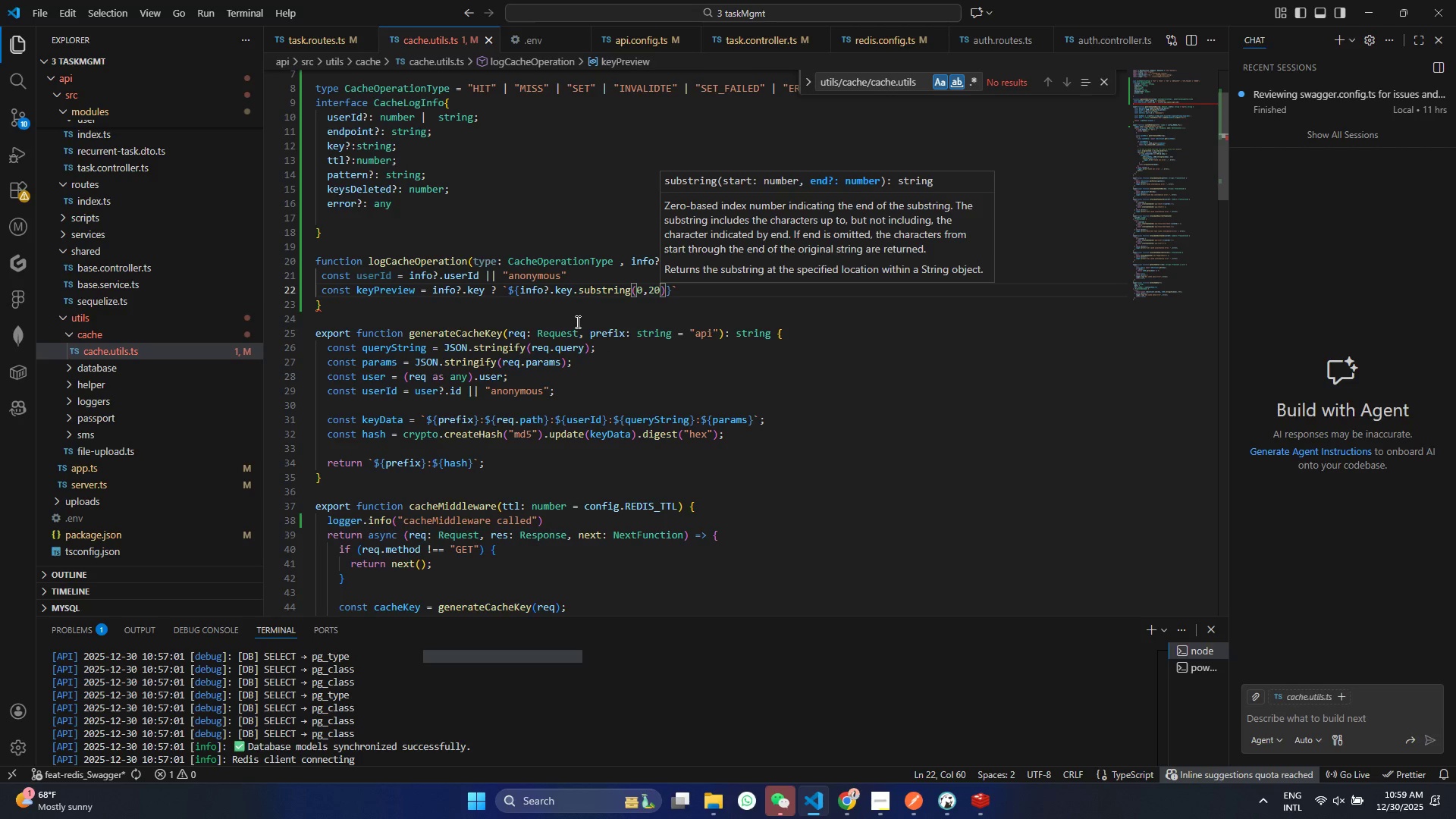 
left_click([576, 322])
 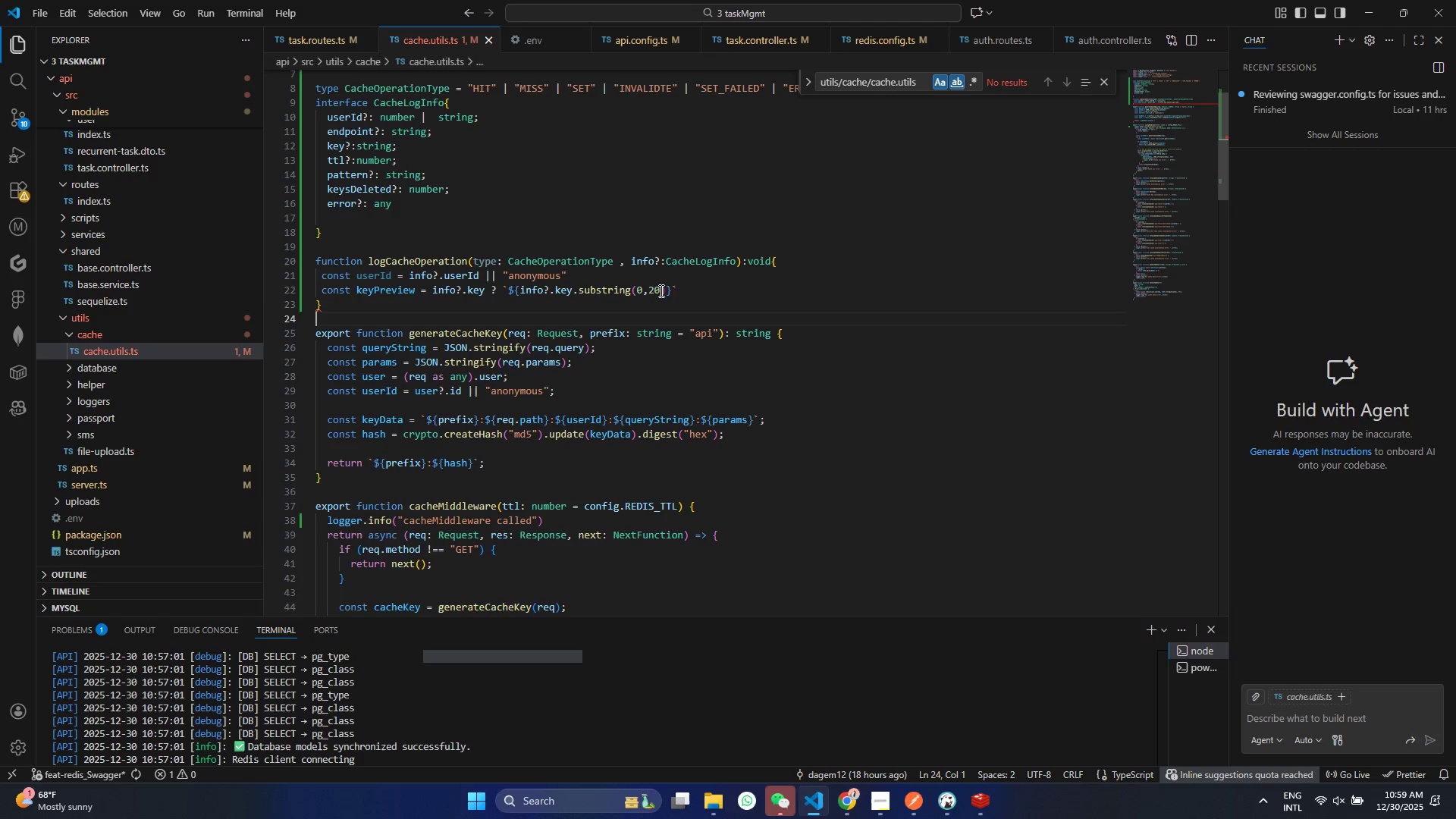 
left_click([671, 287])
 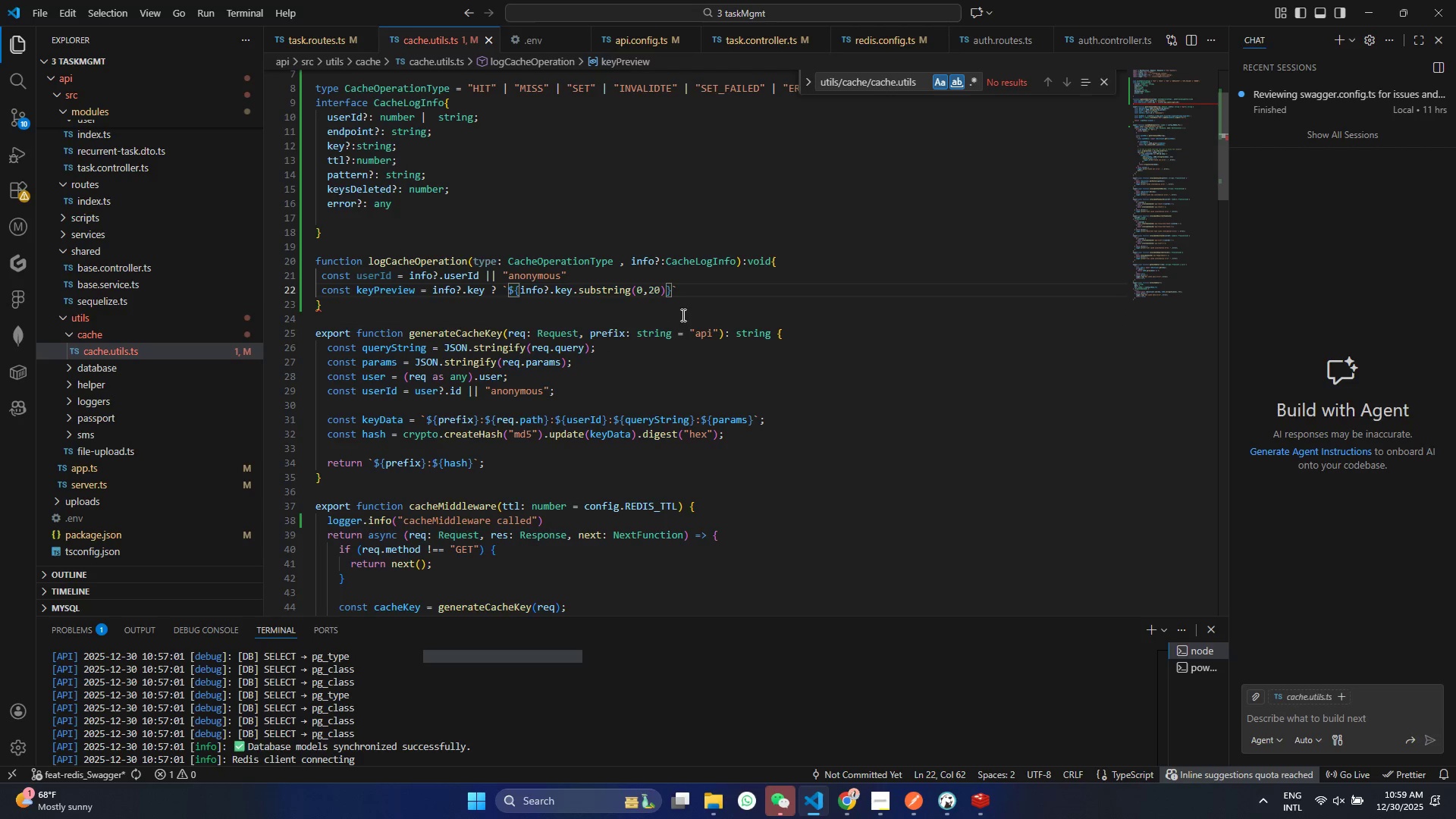 
key(Period)
 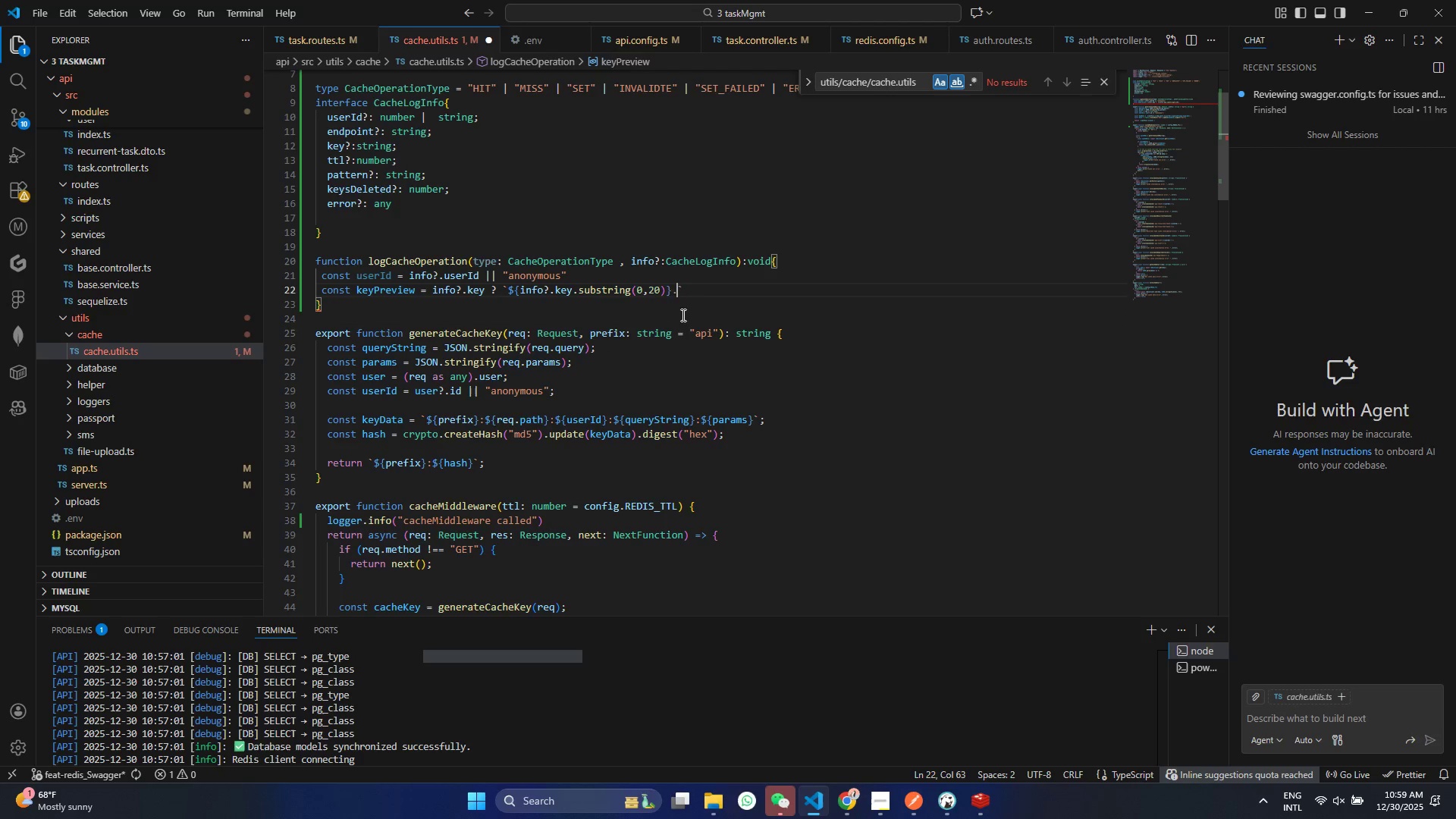 
key(Period)
 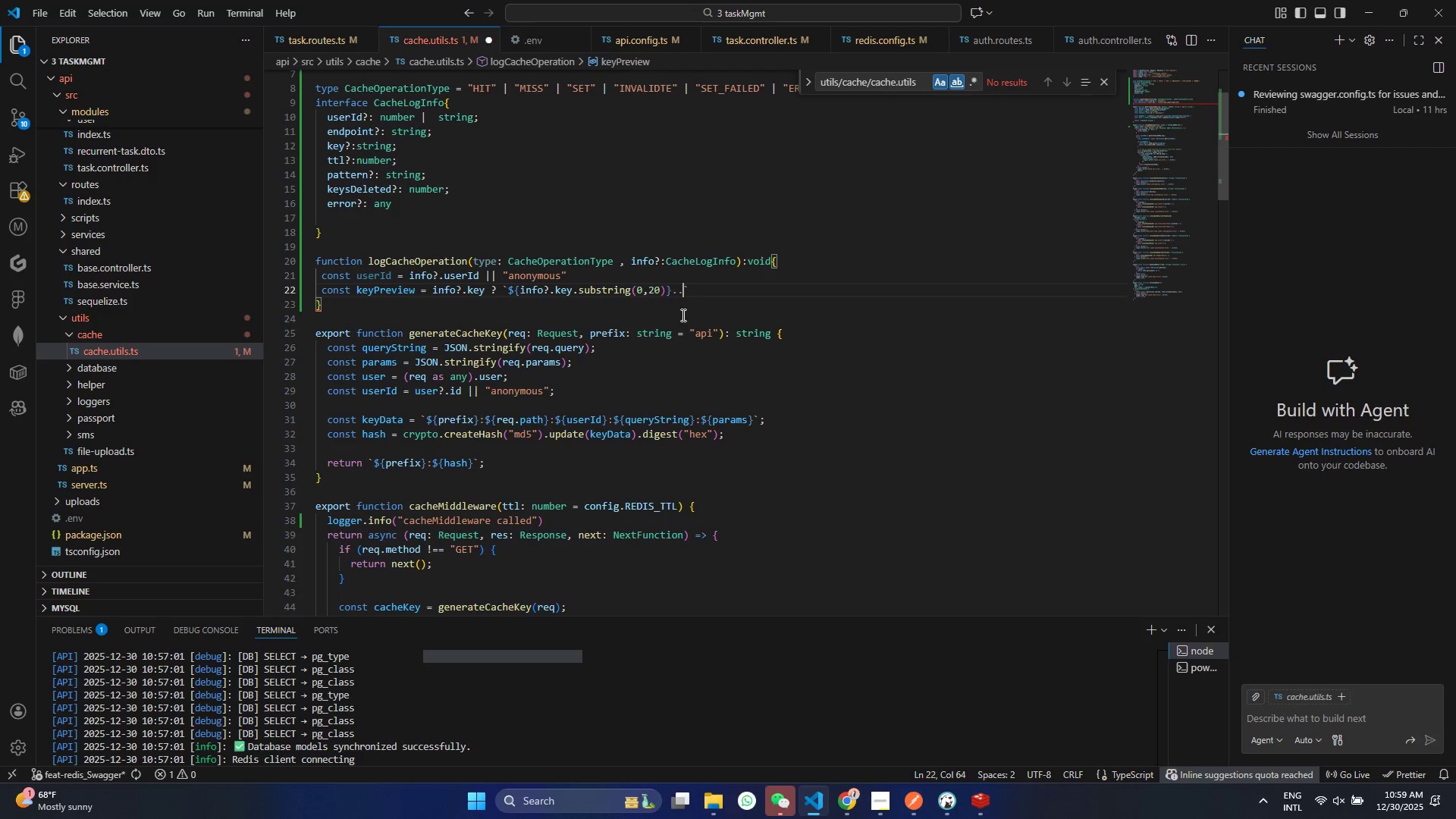 
key(Period)
 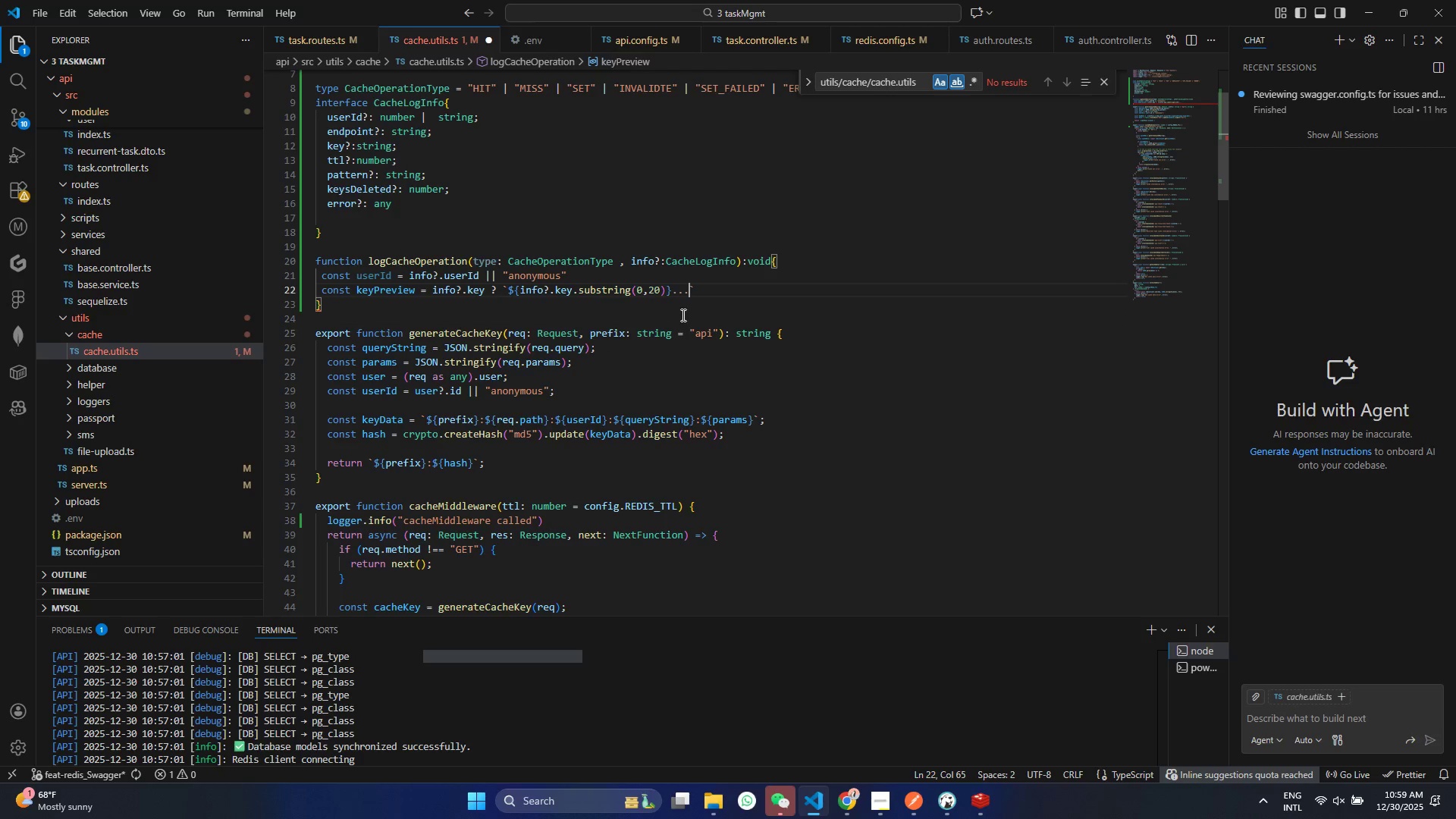 
key(Control+S)
 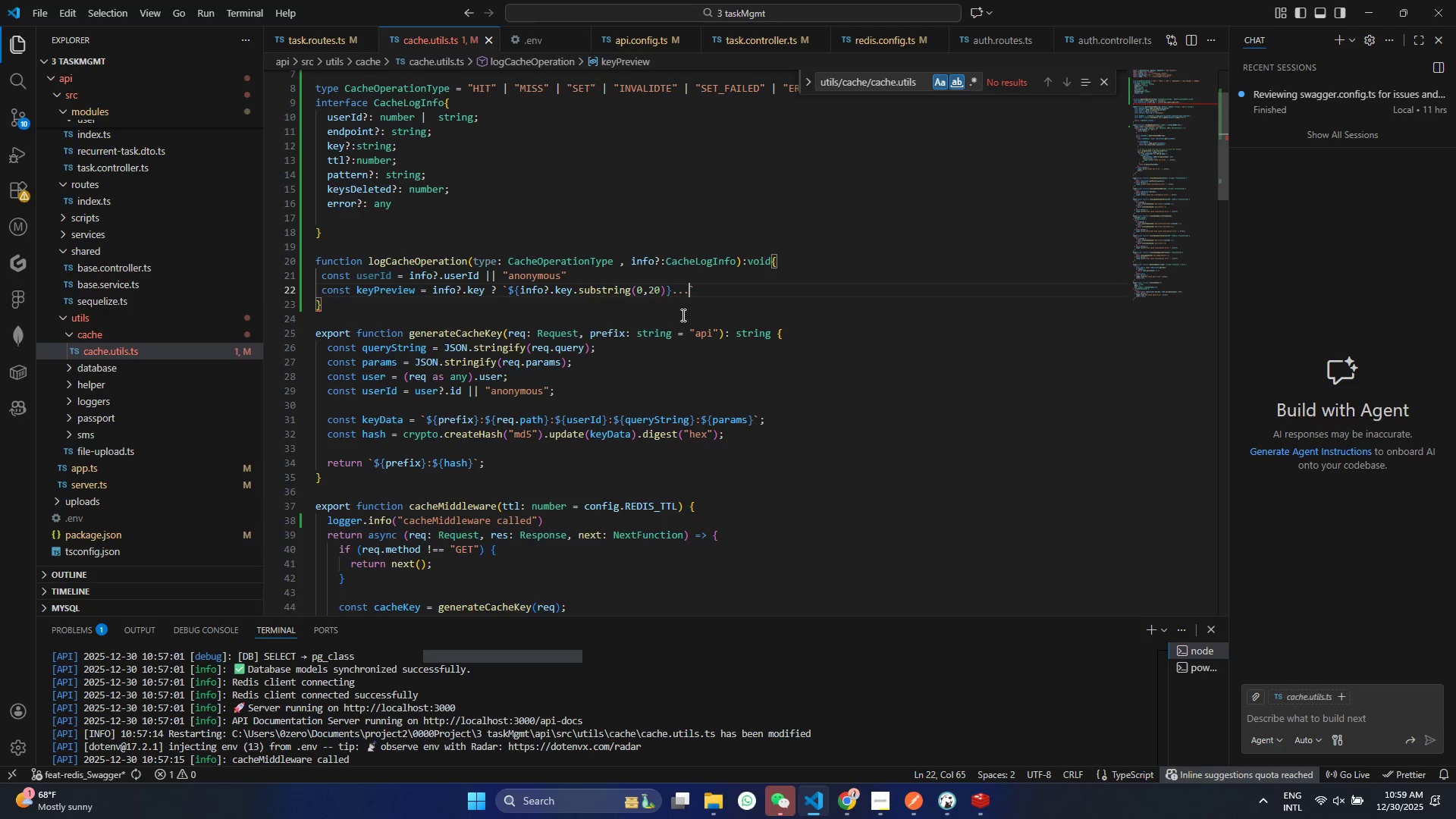 
key(ArrowRight)
 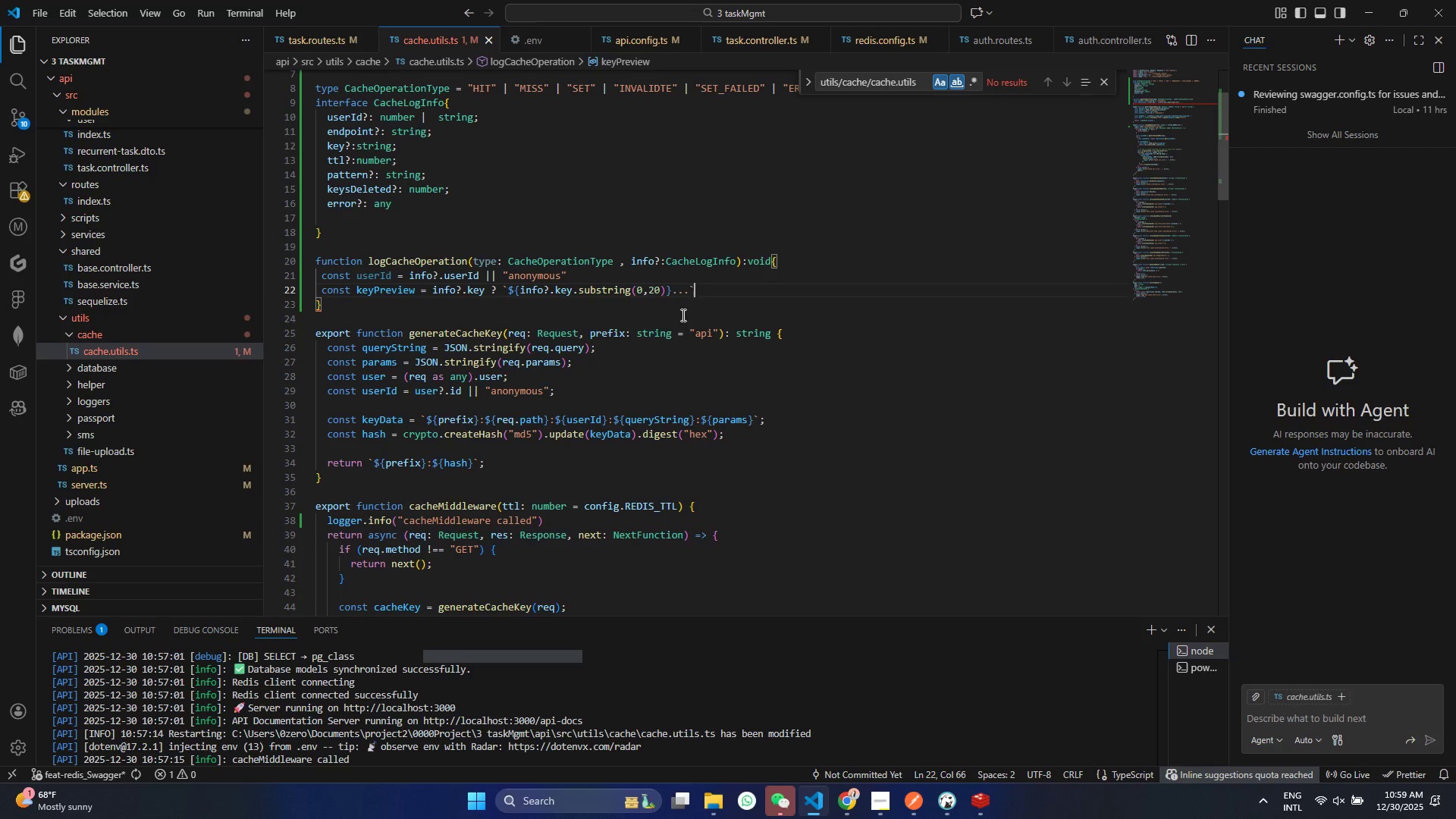 
key(Shift+Semicolon)
 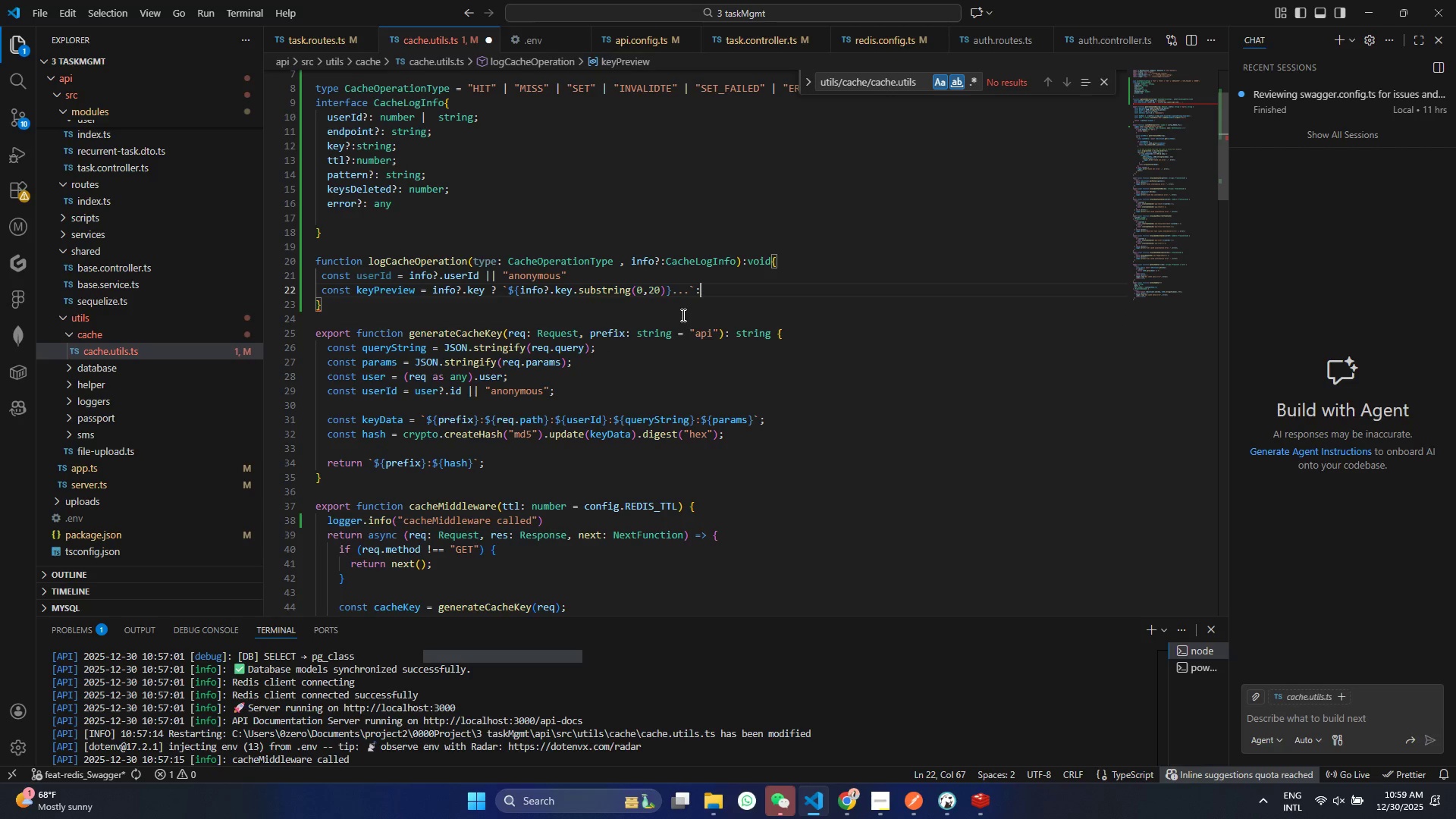 
key(Shift+Quote)
 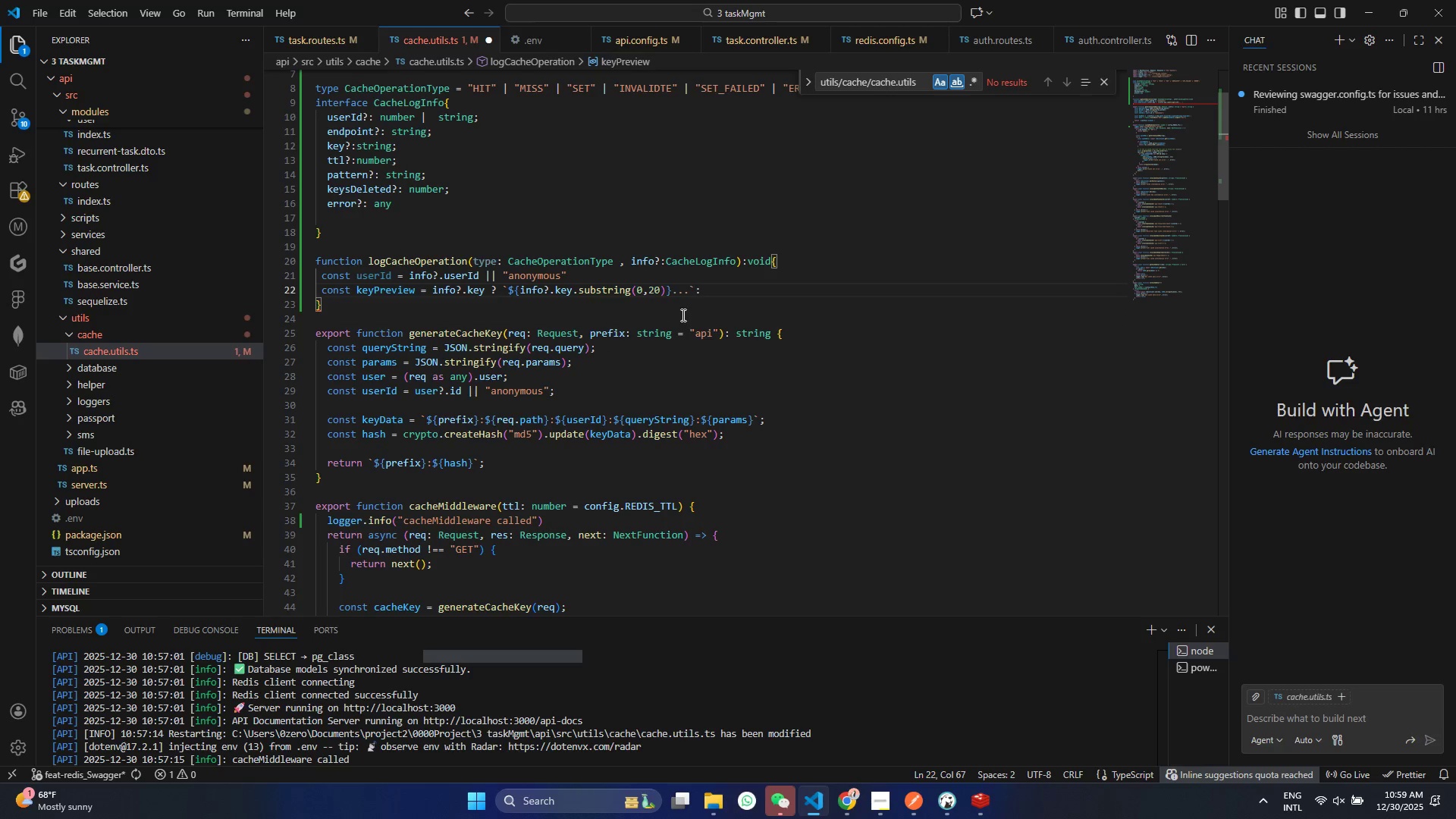 
key(Shift+Quote)
 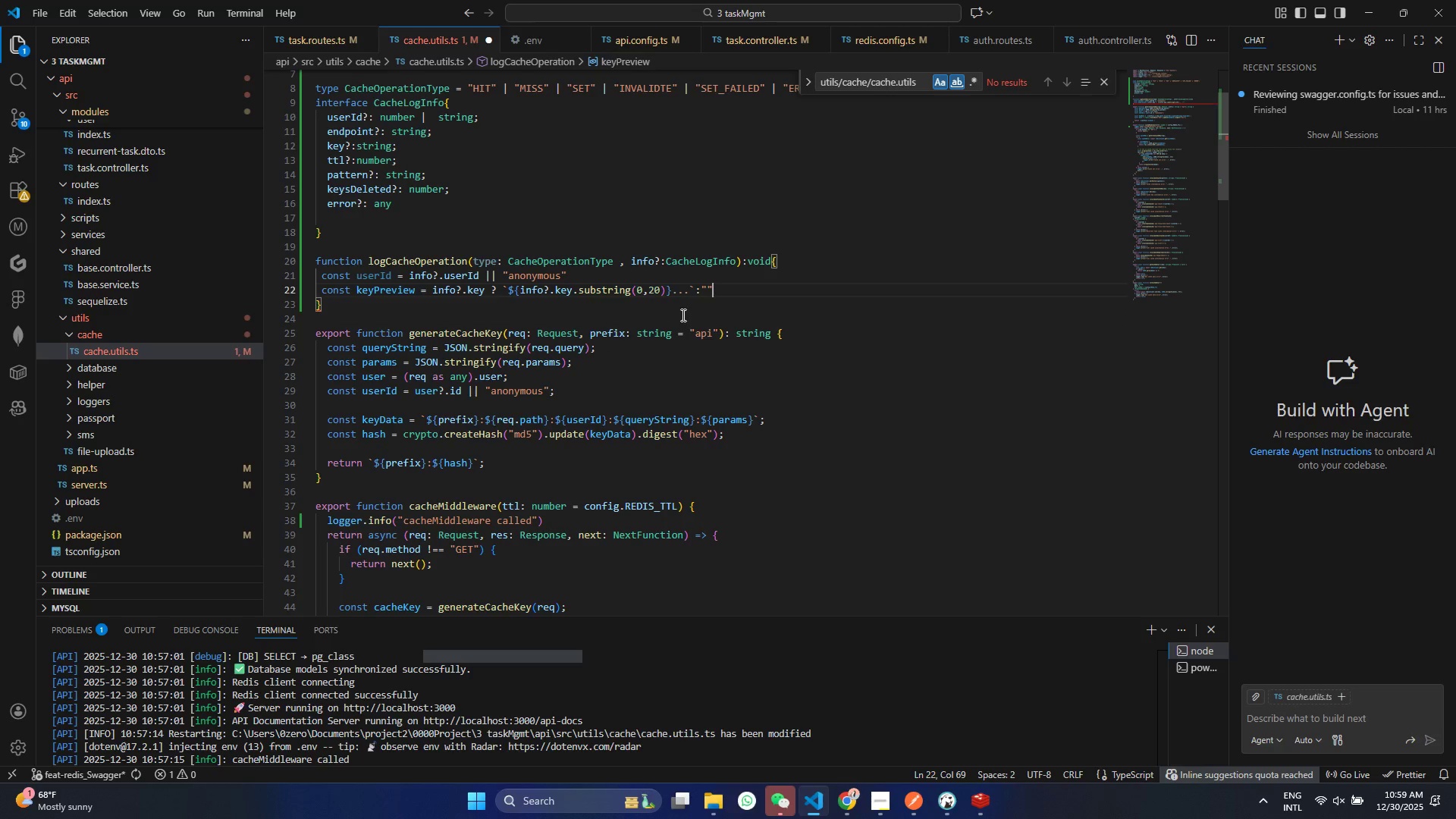 
key(Control+ControlLeft)
 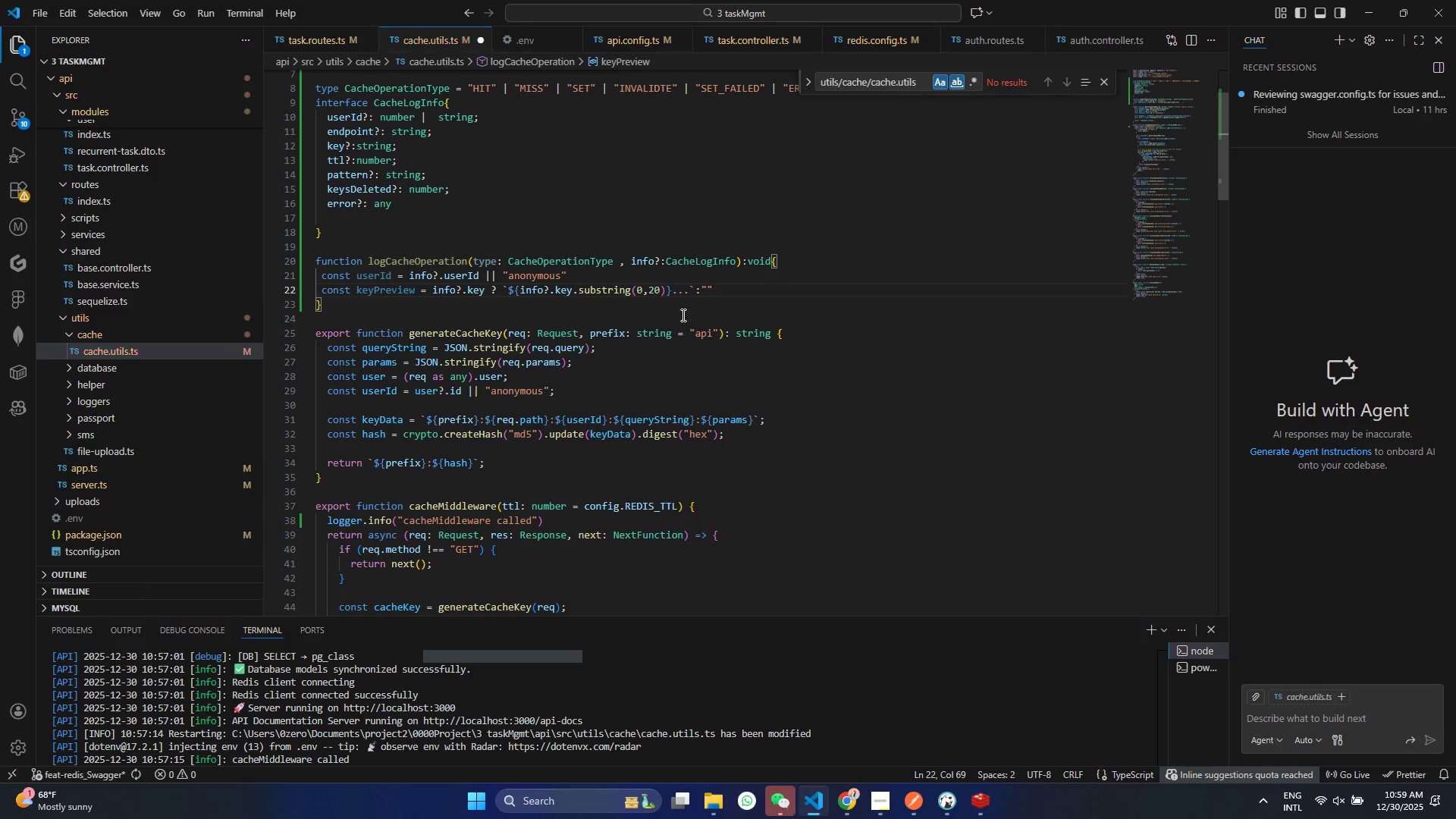 
key(Control+S)
 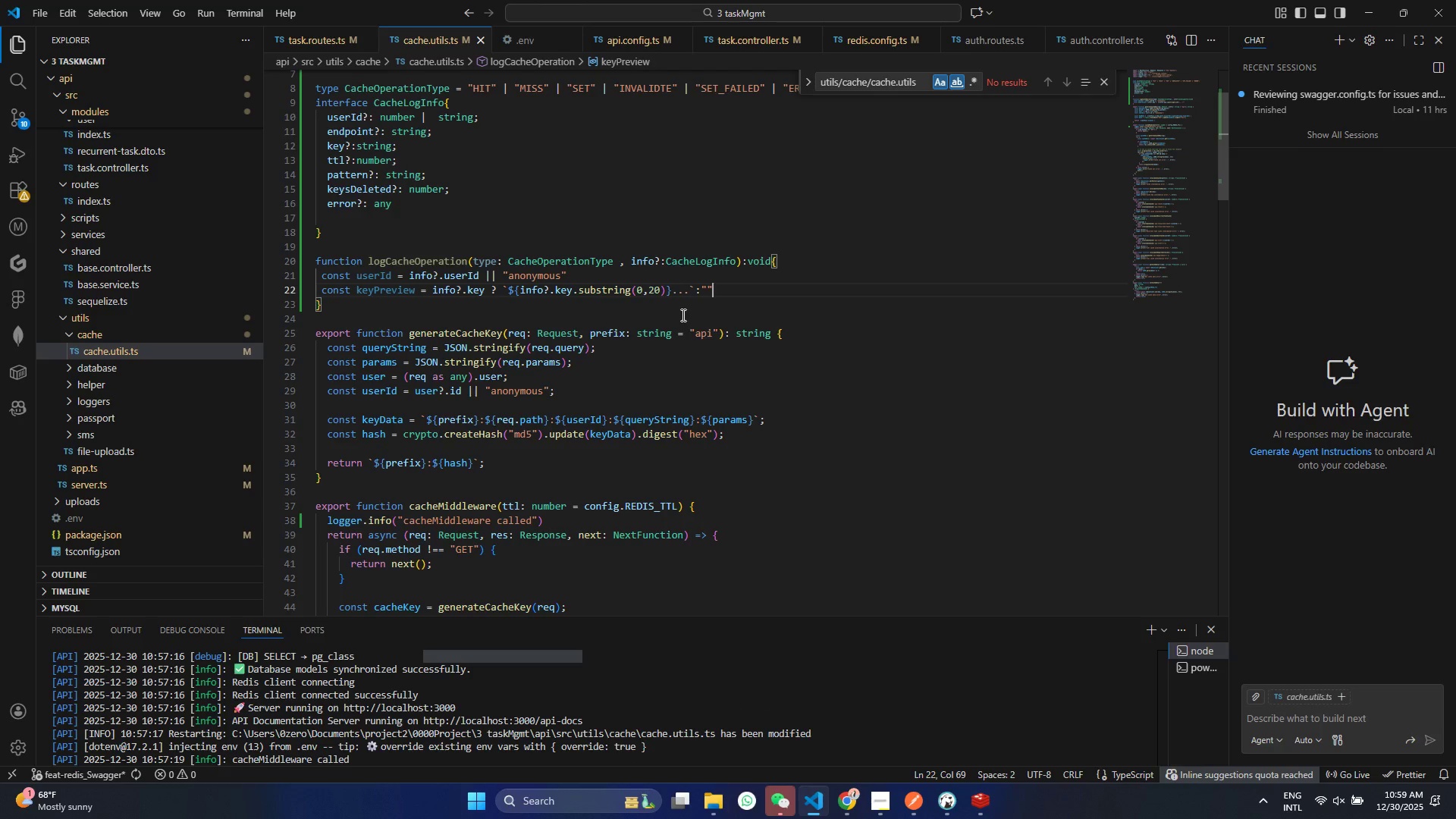 
key(Enter)
 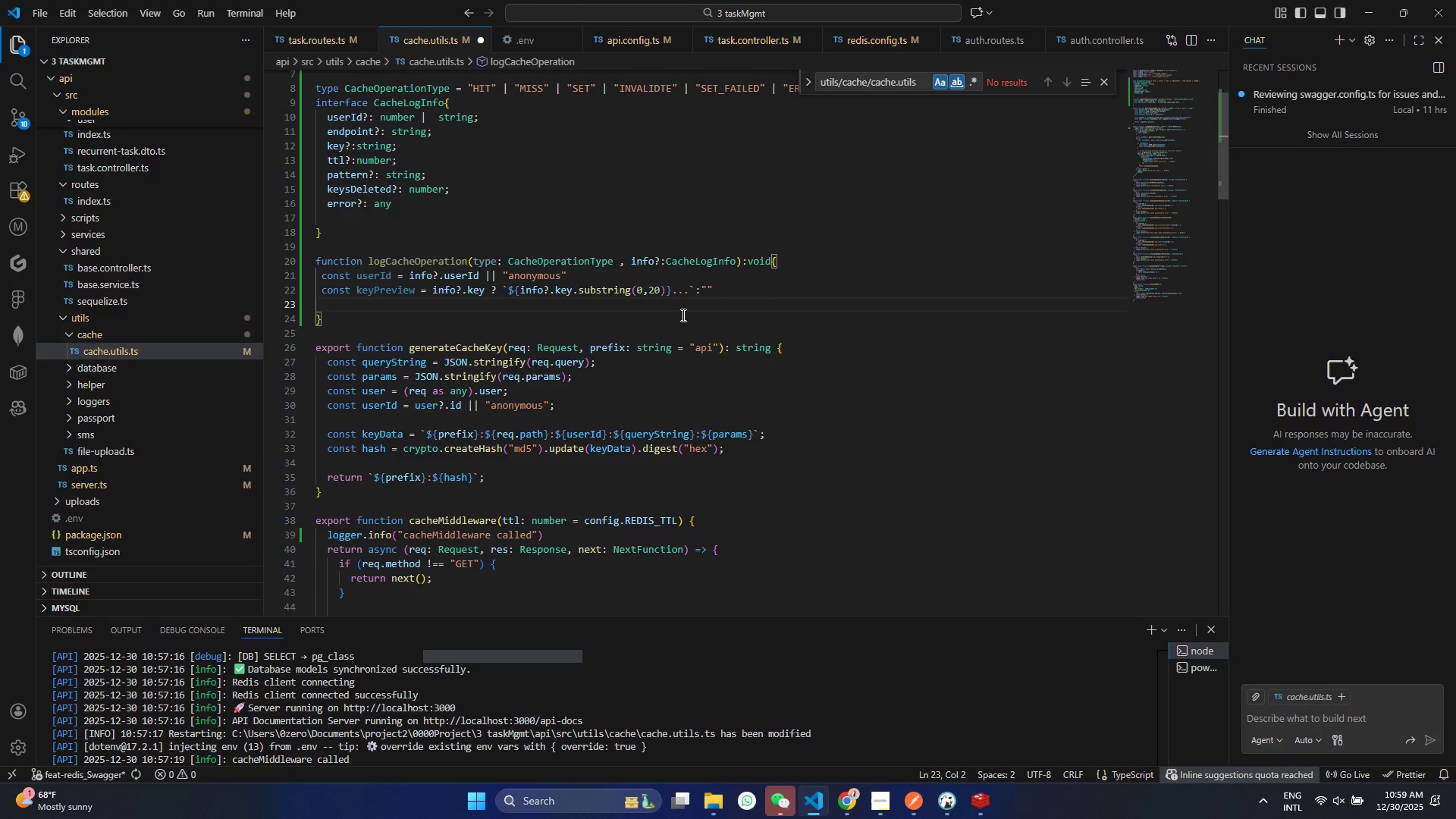 
type(cons)
 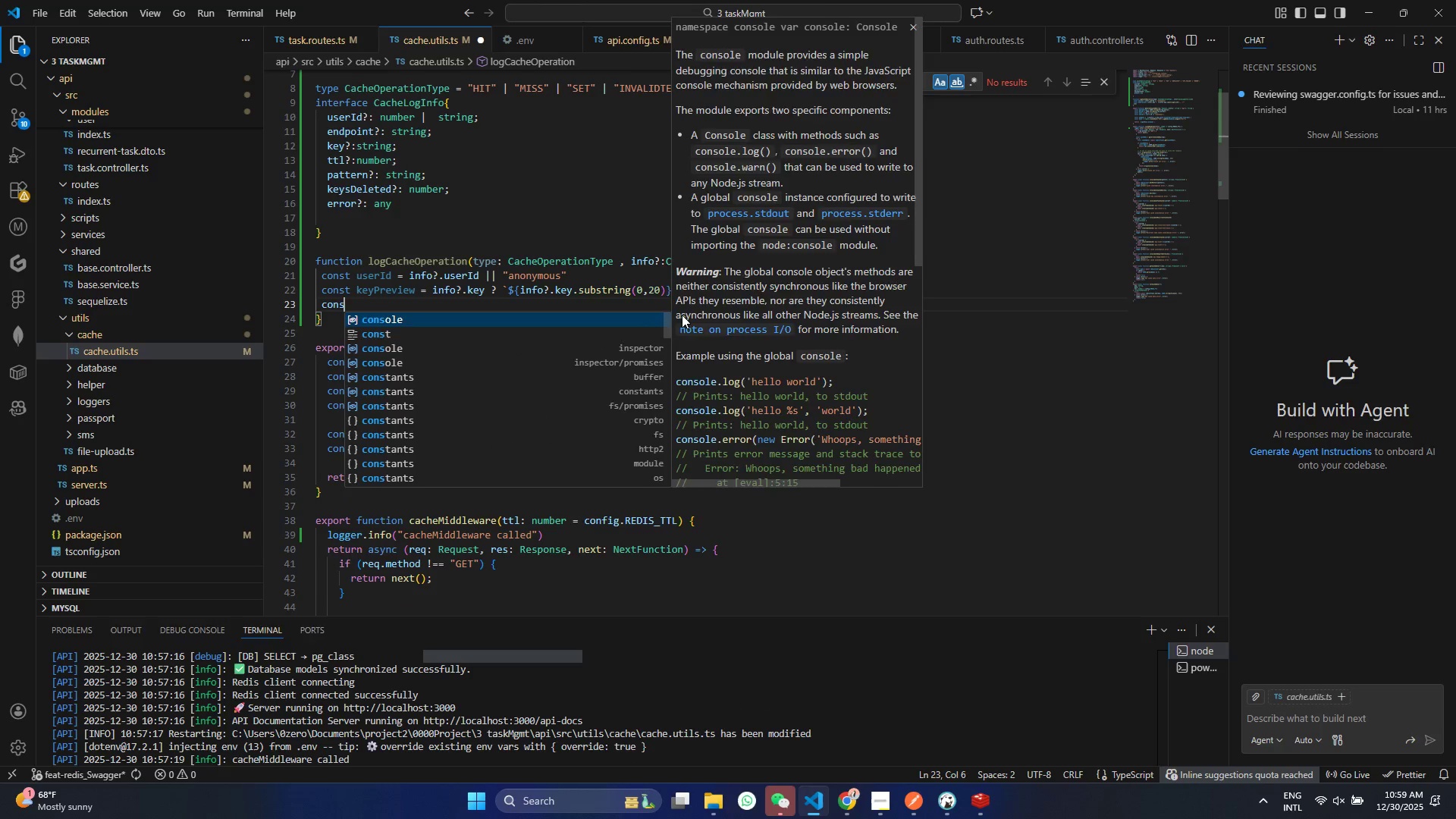 
key(Enter)
 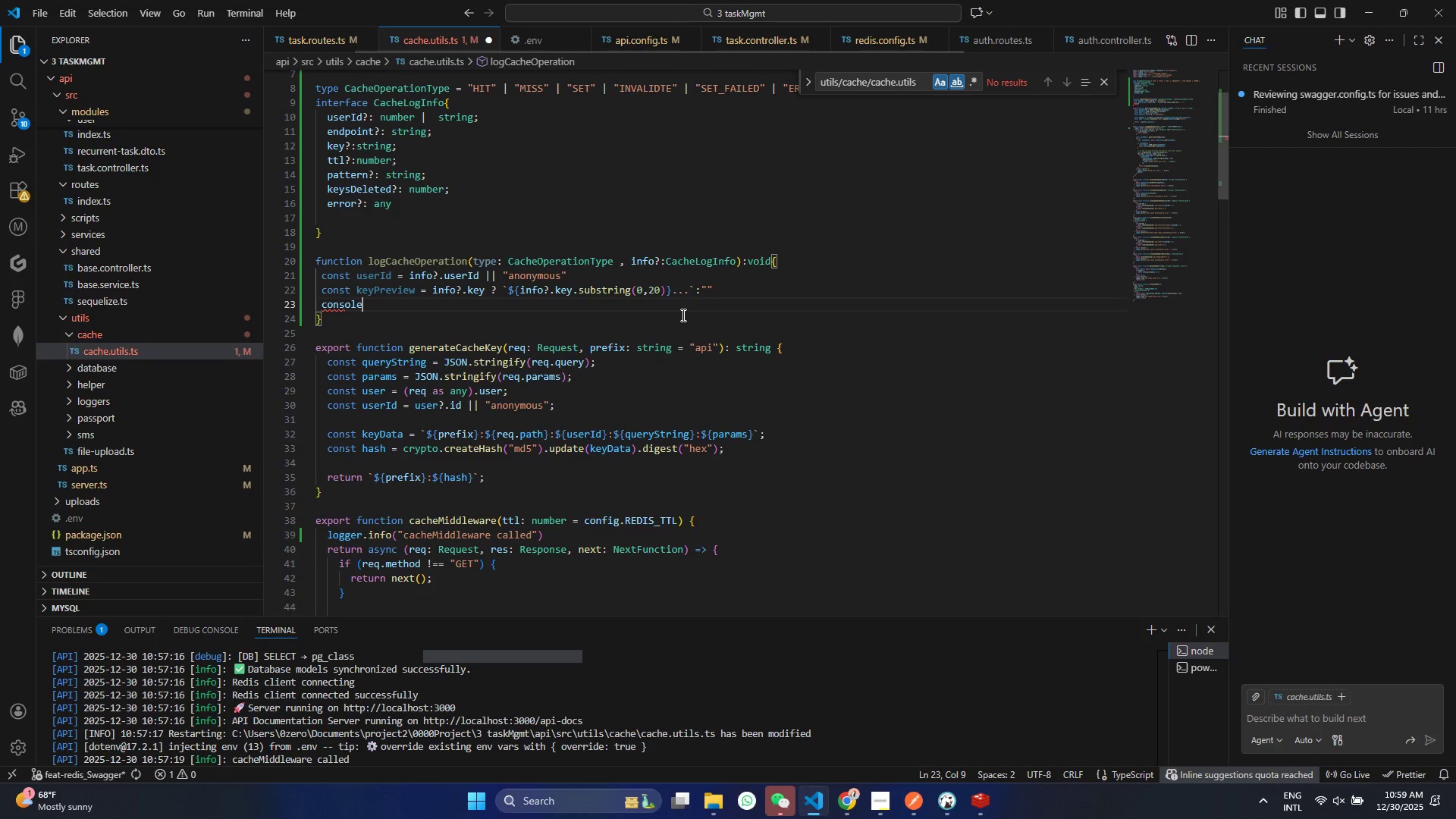 
key(Control+ControlLeft)
 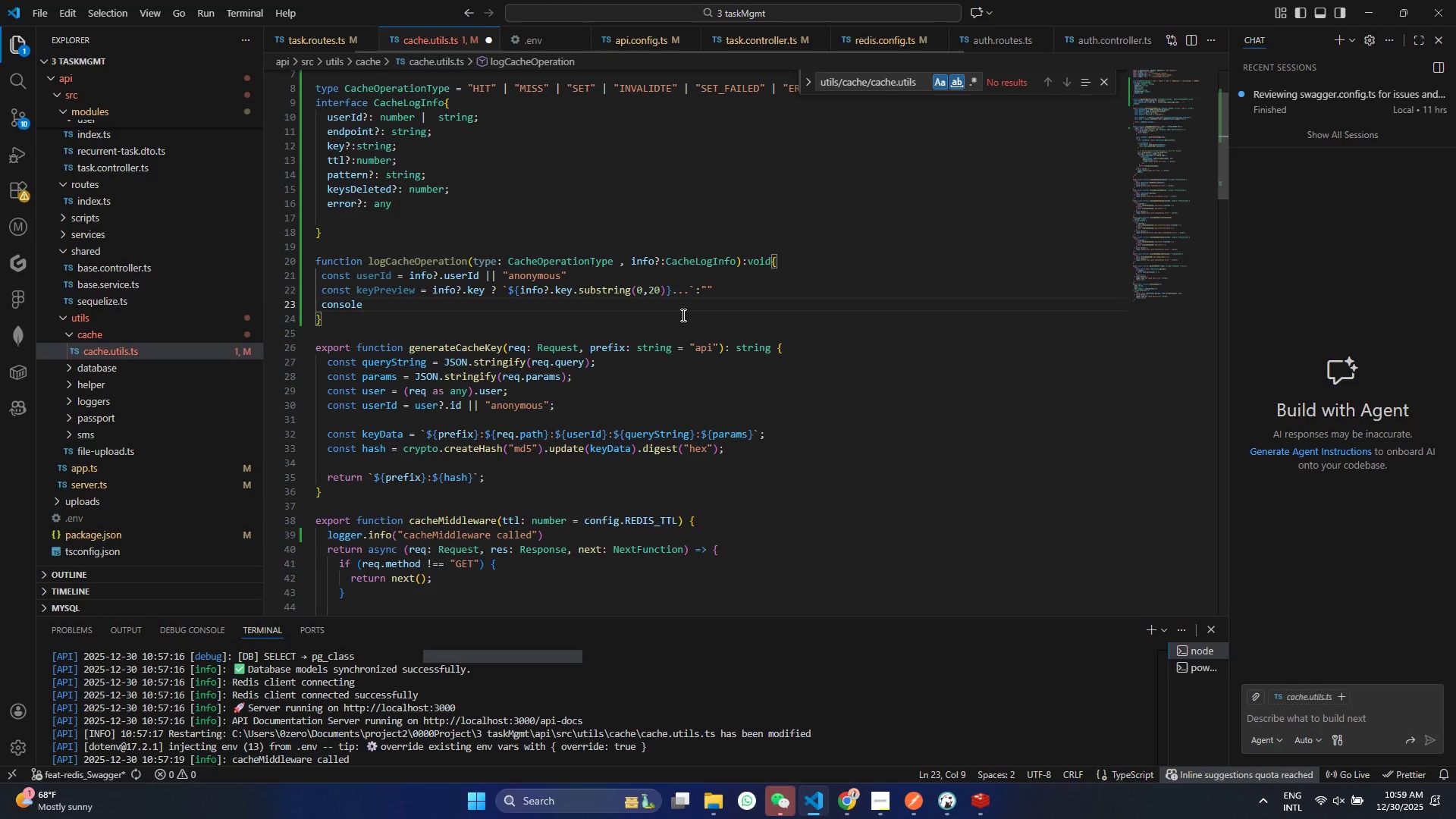 
key(Control+Z)
 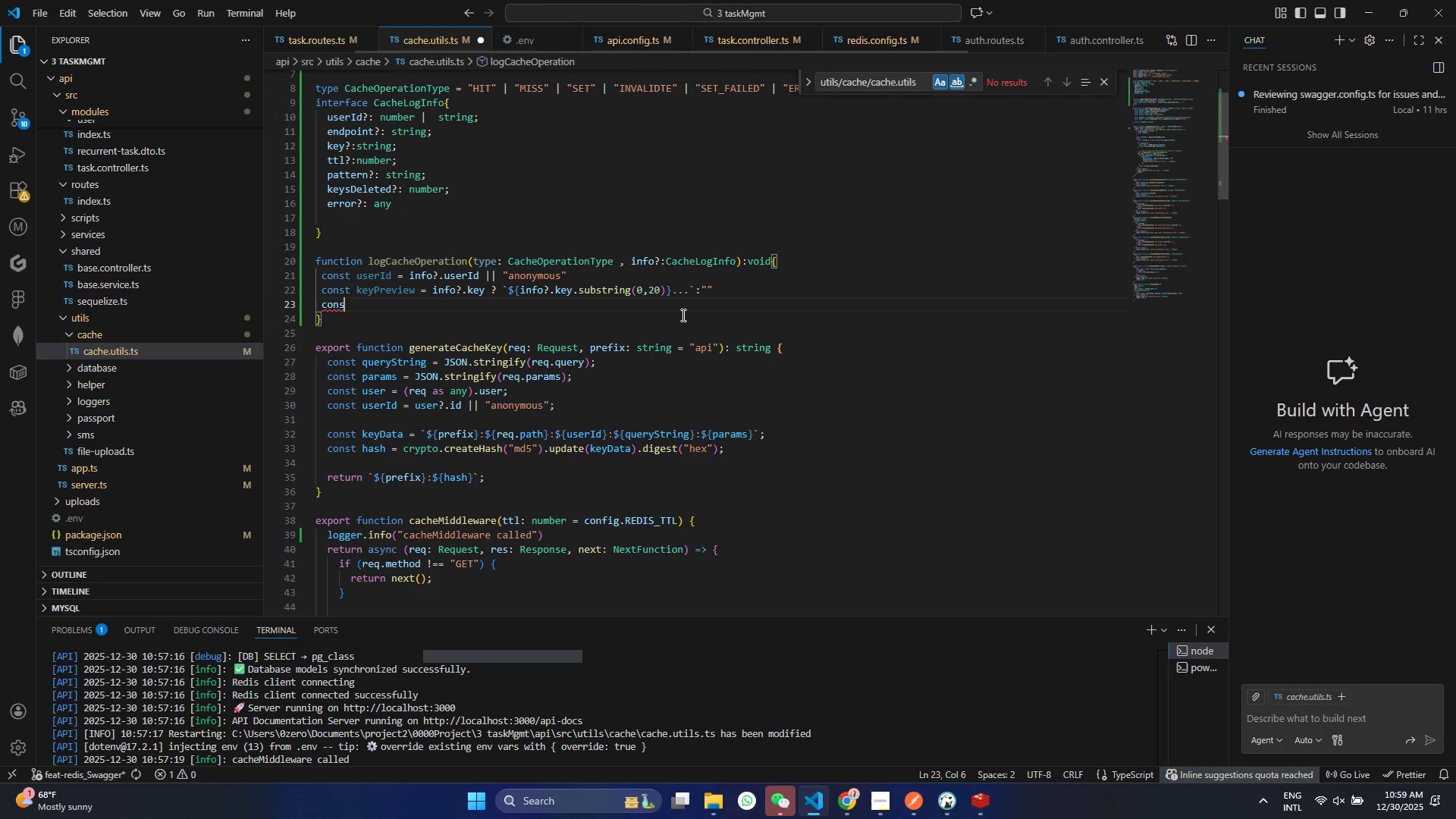 
type(t ndpo)
 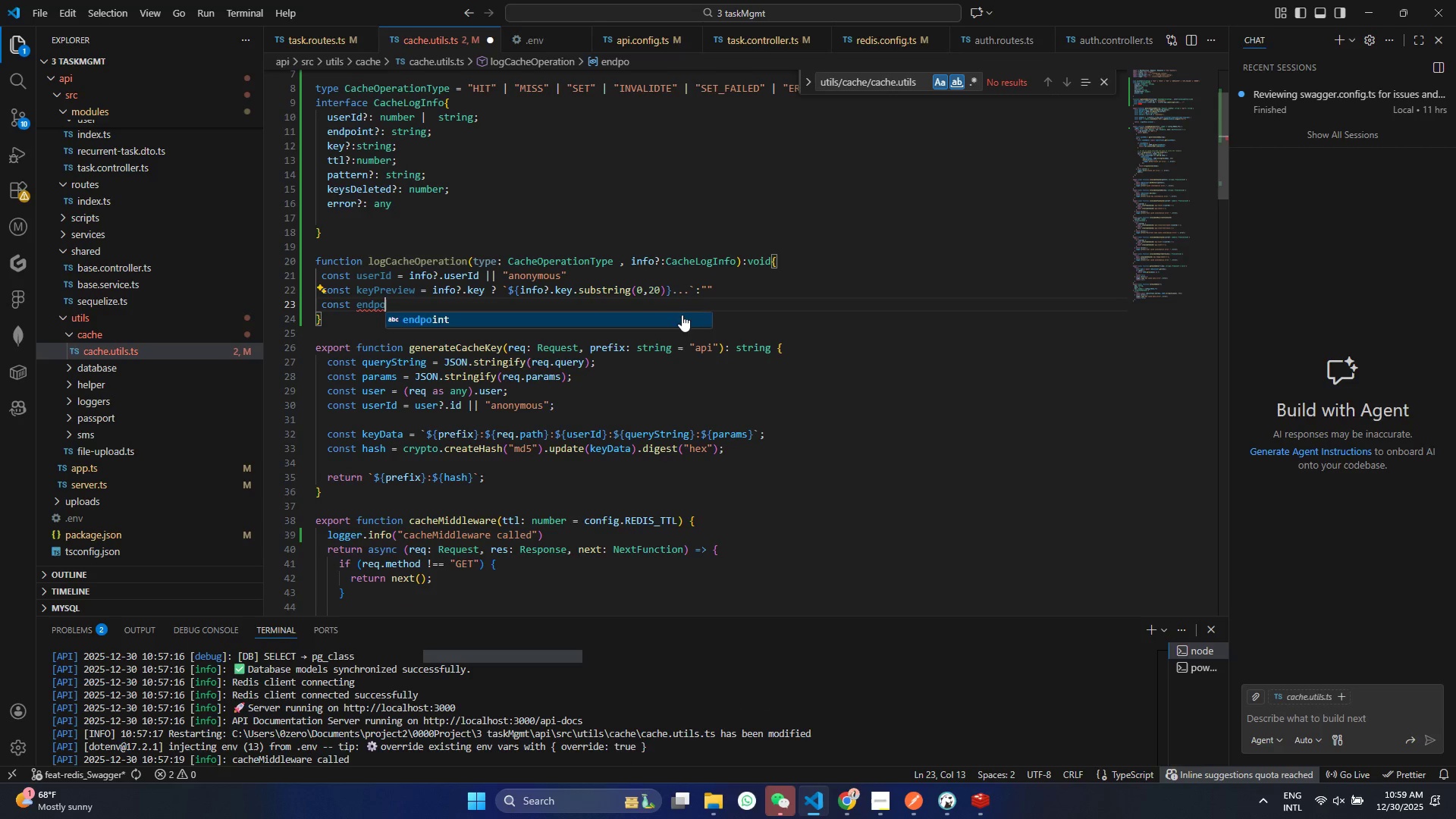 
hold_key(key=E, duration=0.41)
 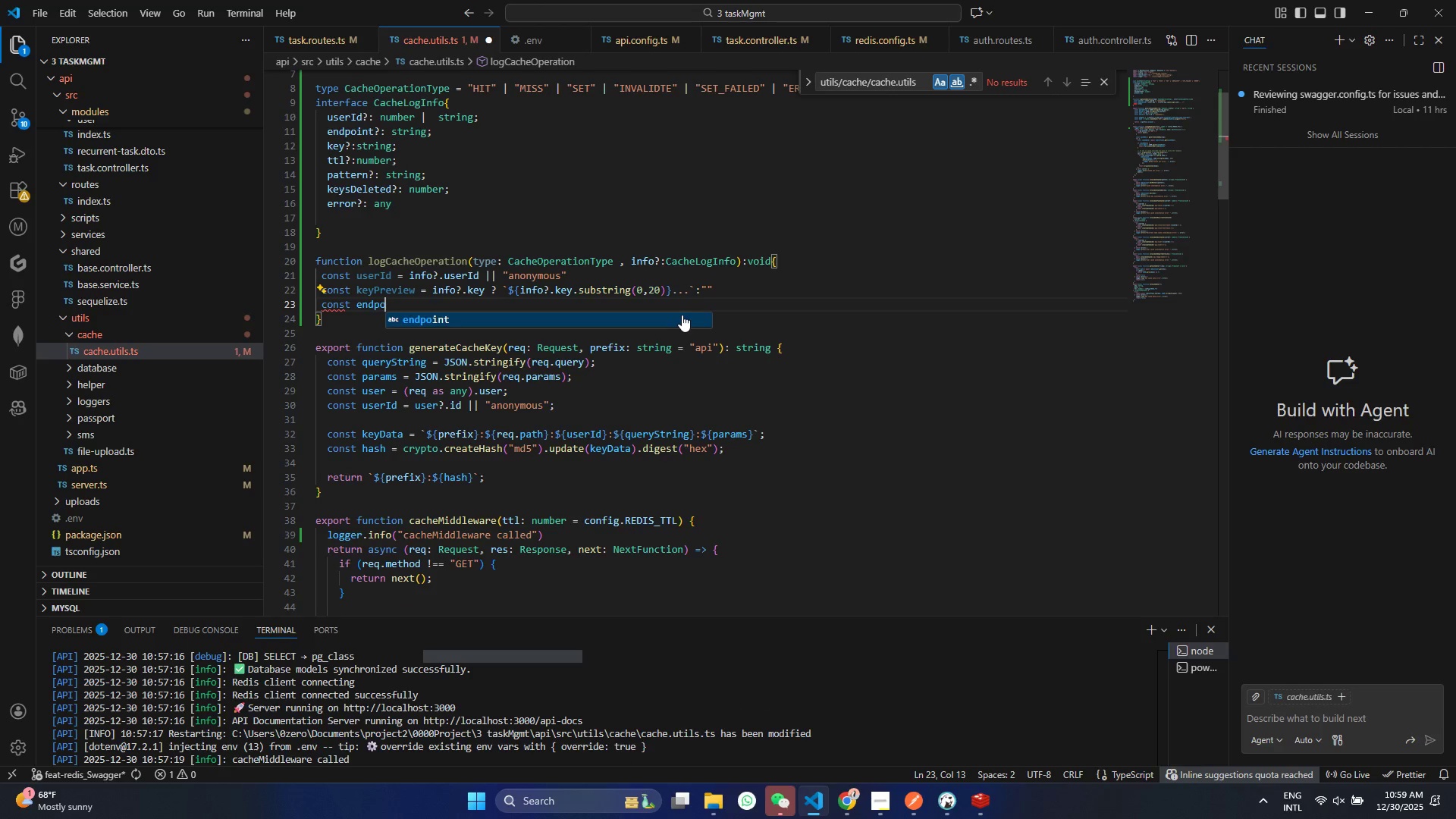 
key(Enter)
 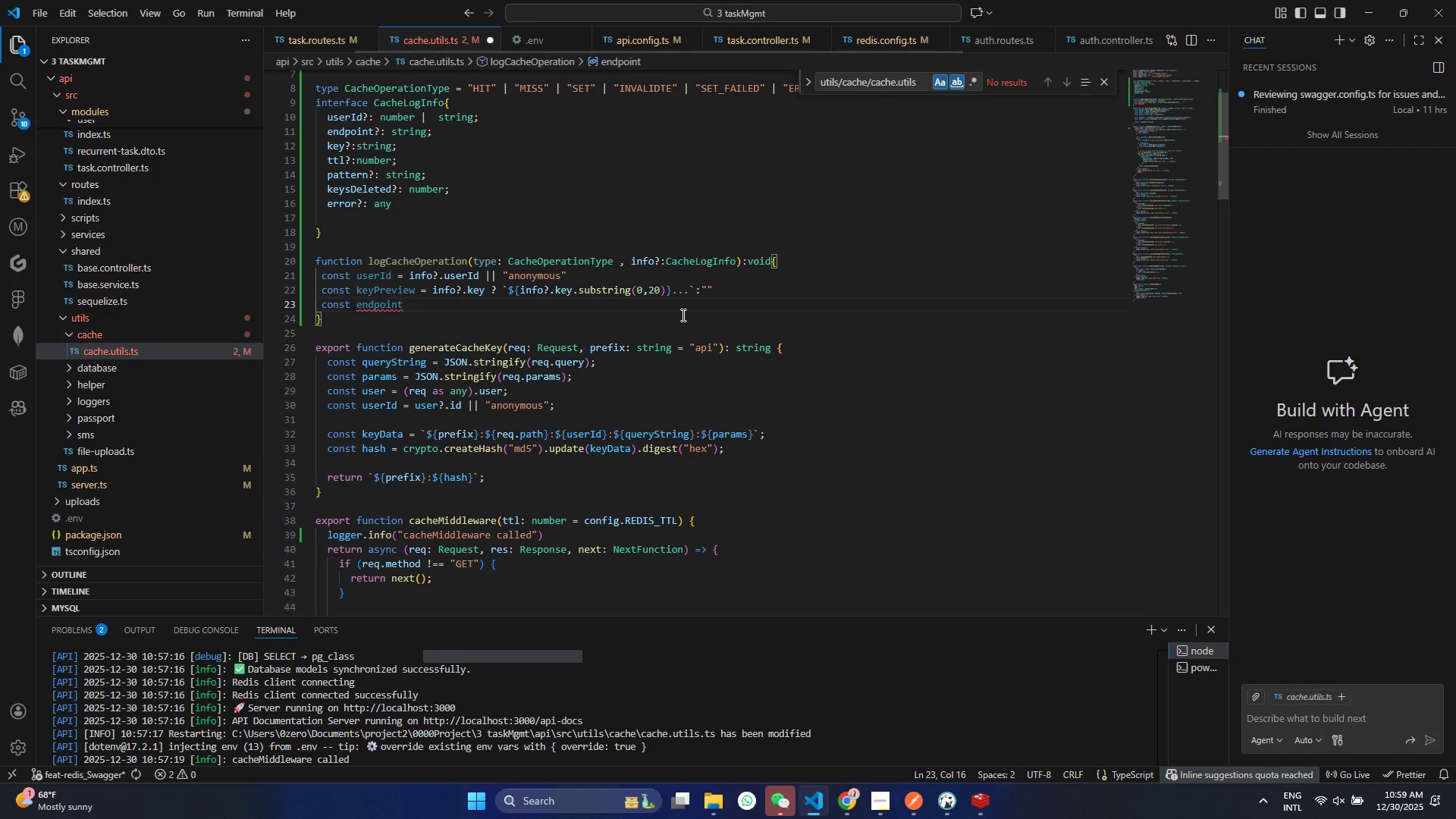 
type( = ifn)
 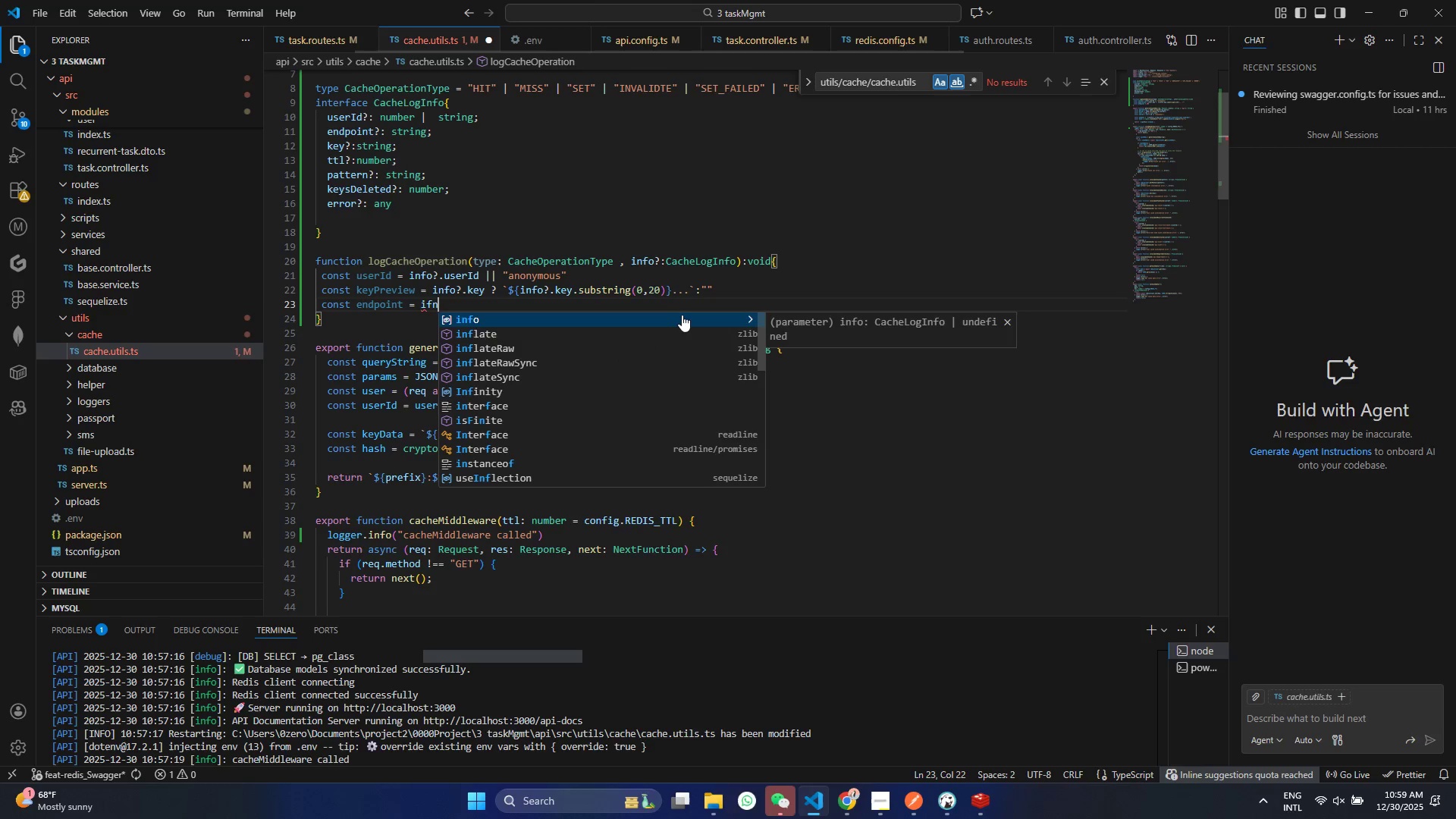 
key(Enter)
 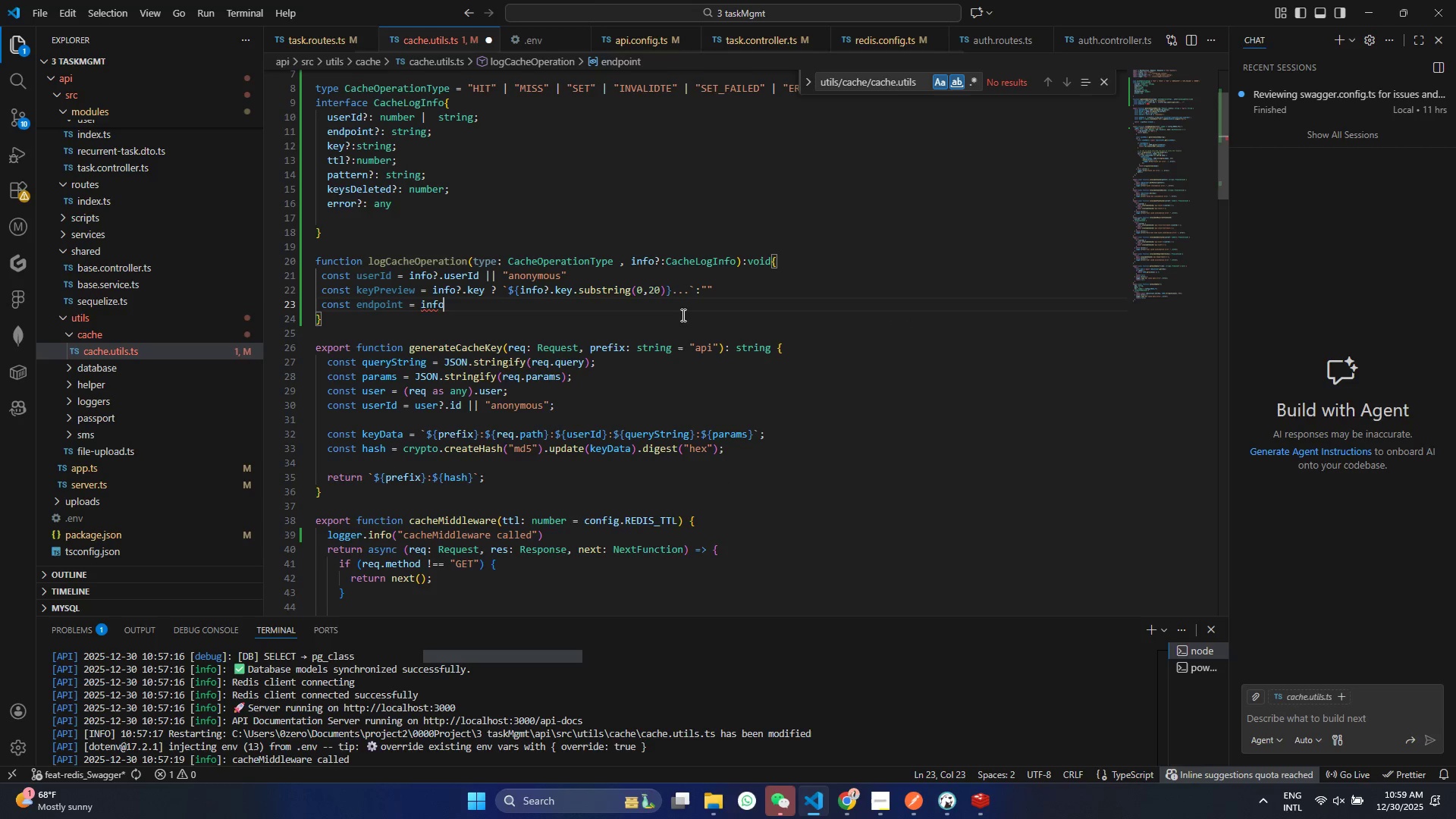 
hold_key(key=ShiftRight, duration=0.7)
 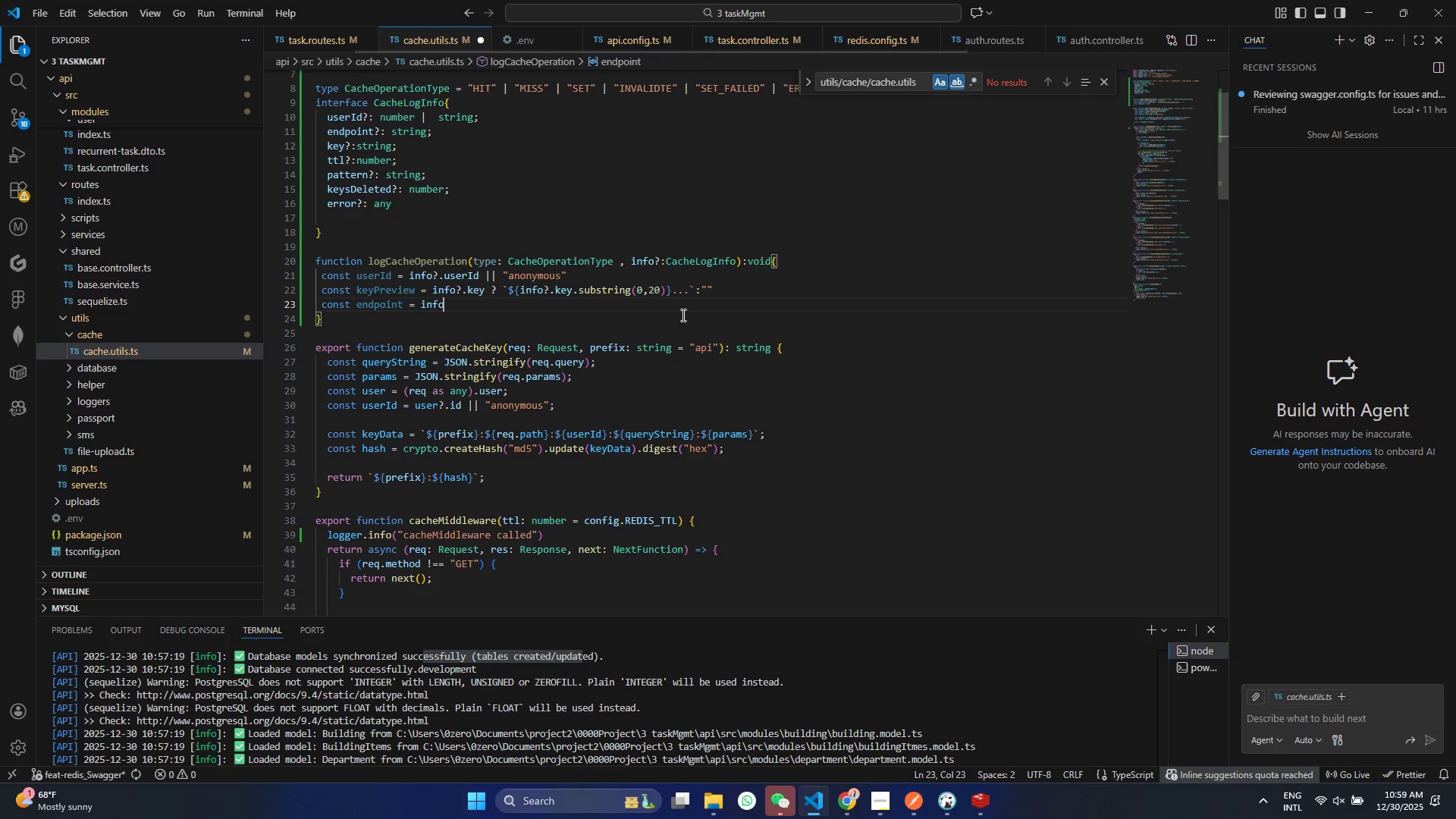 
key(Shift+ShiftRight)
 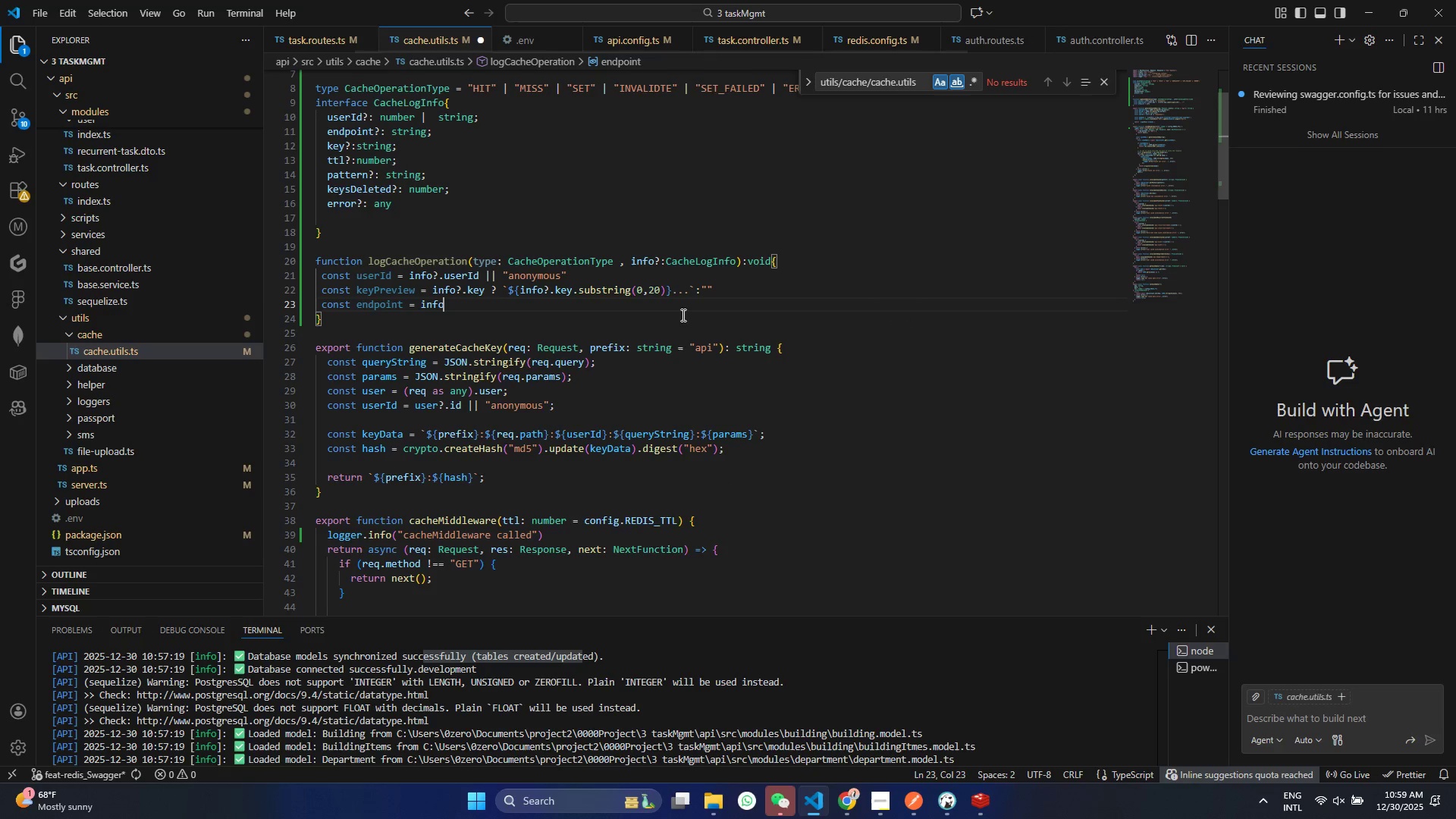 
key(Shift+Slash)
 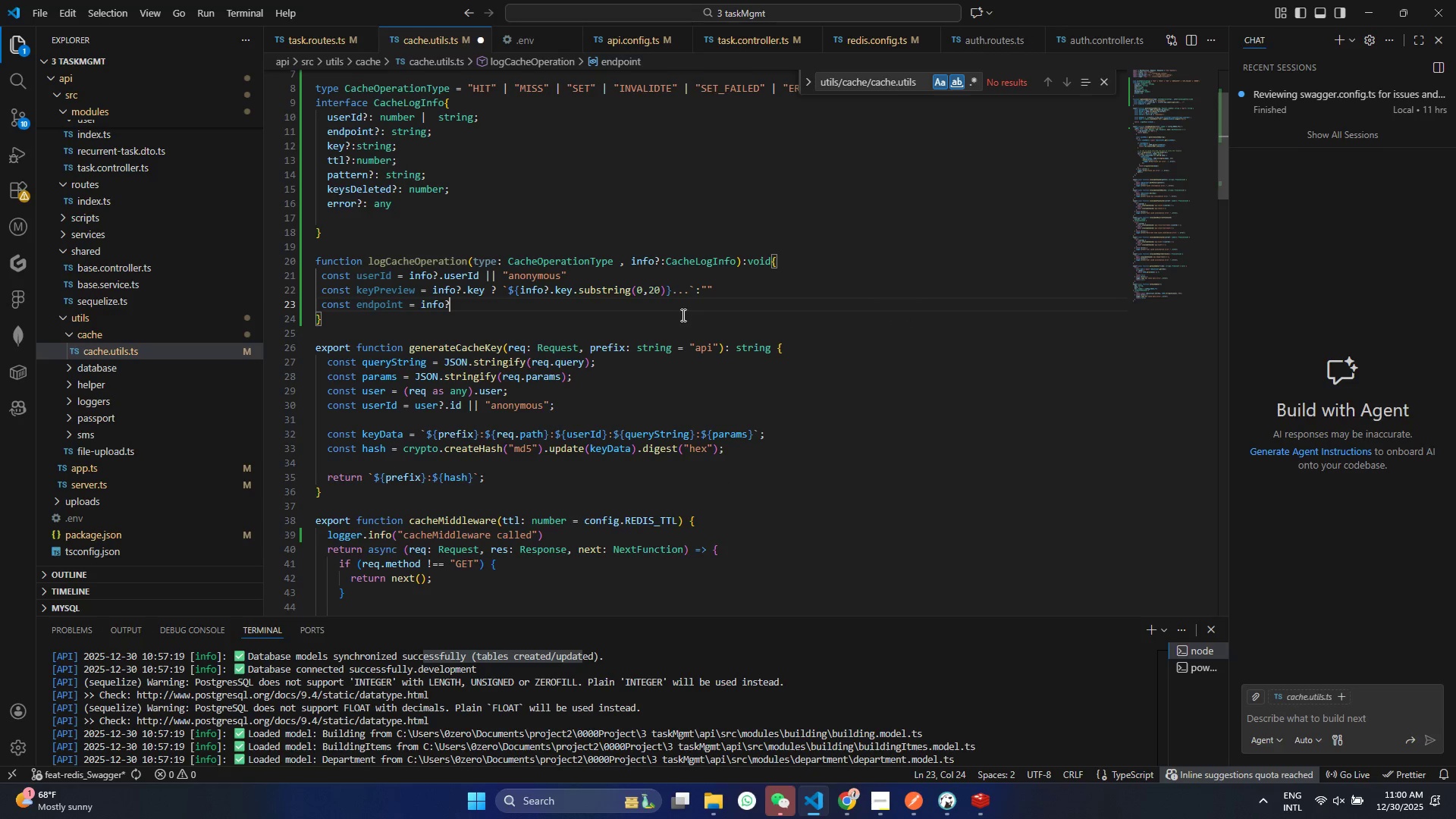 
key(Period)
 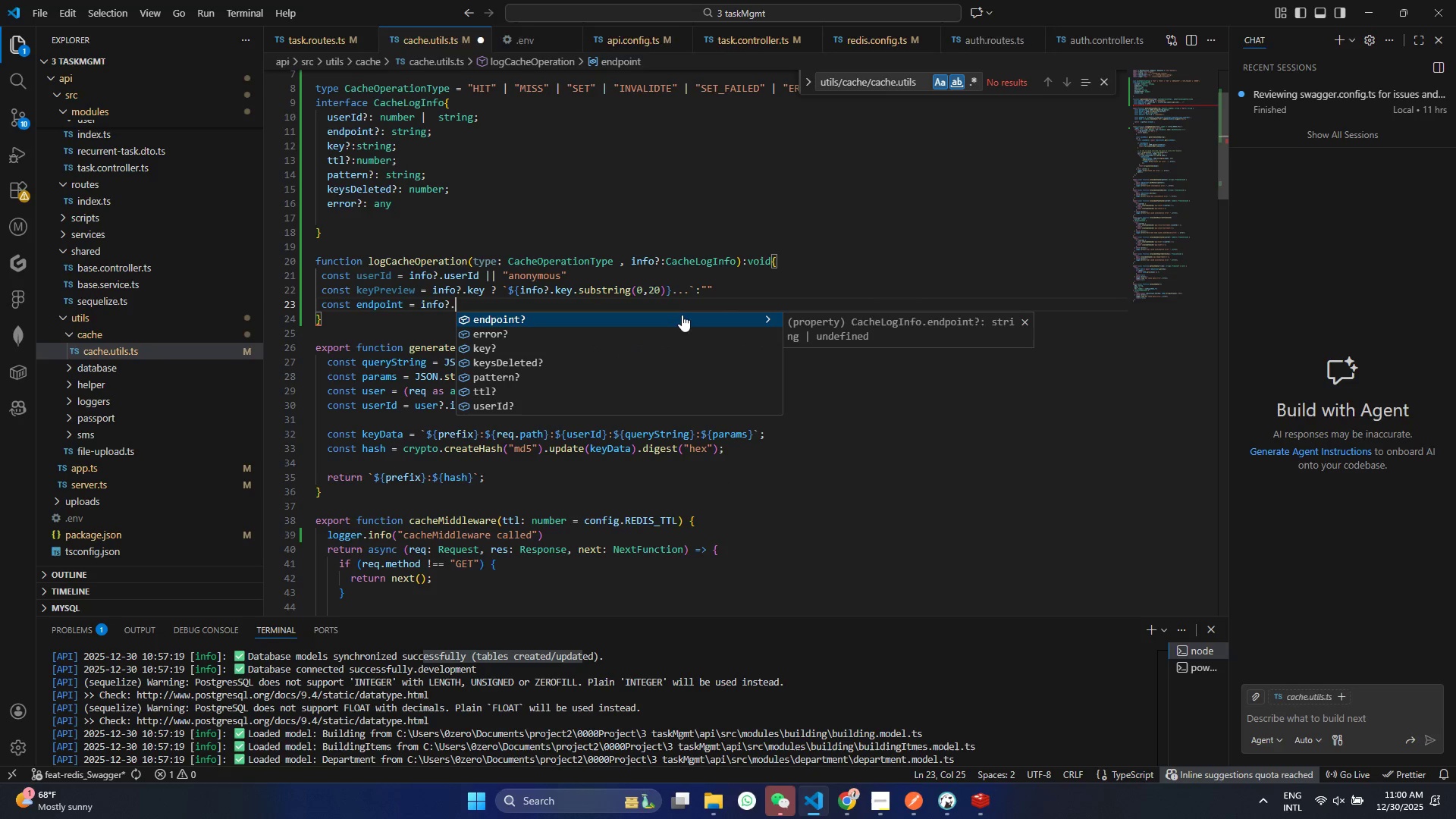 
key(Enter)
 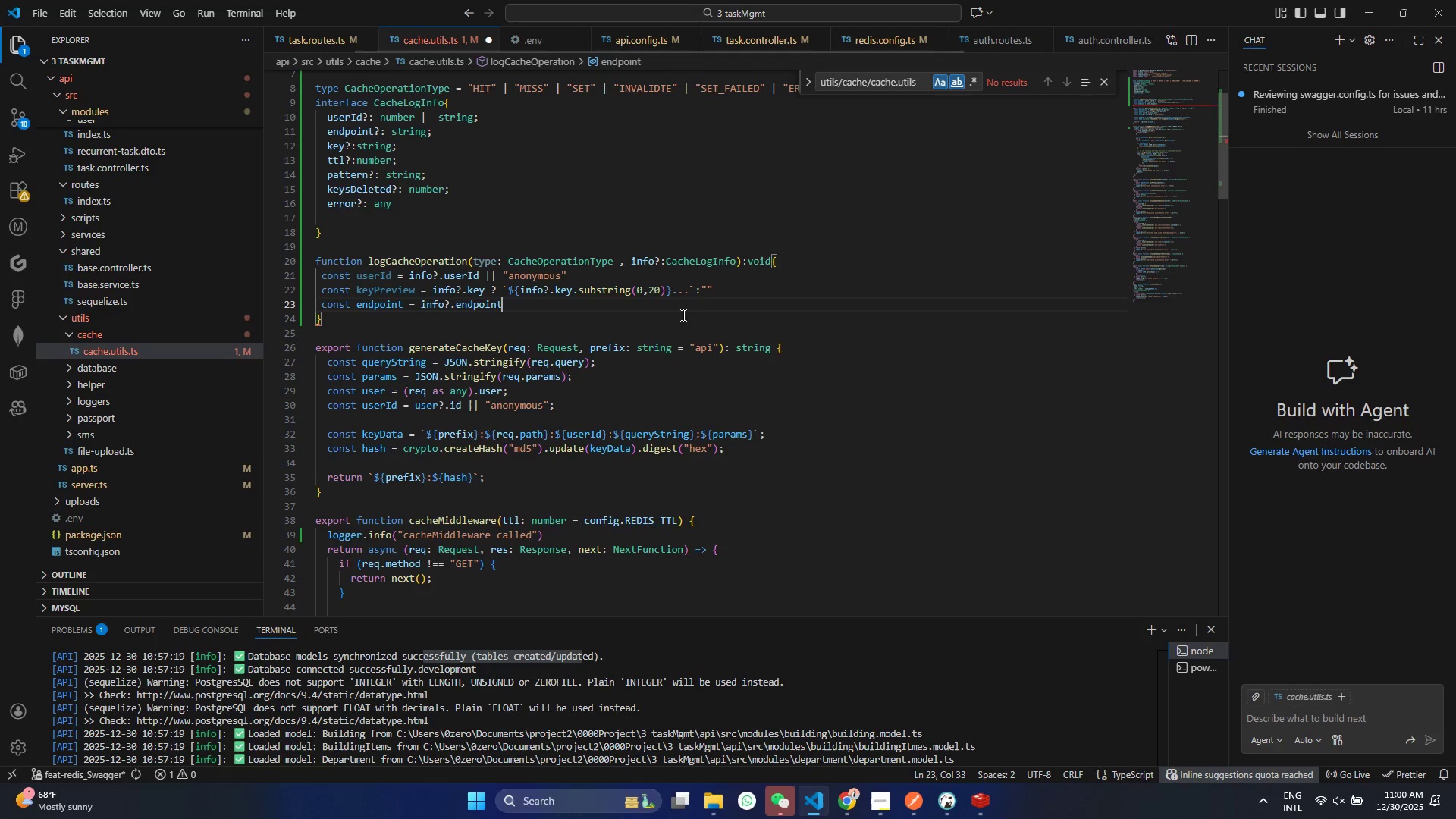 
key(Control+S)
 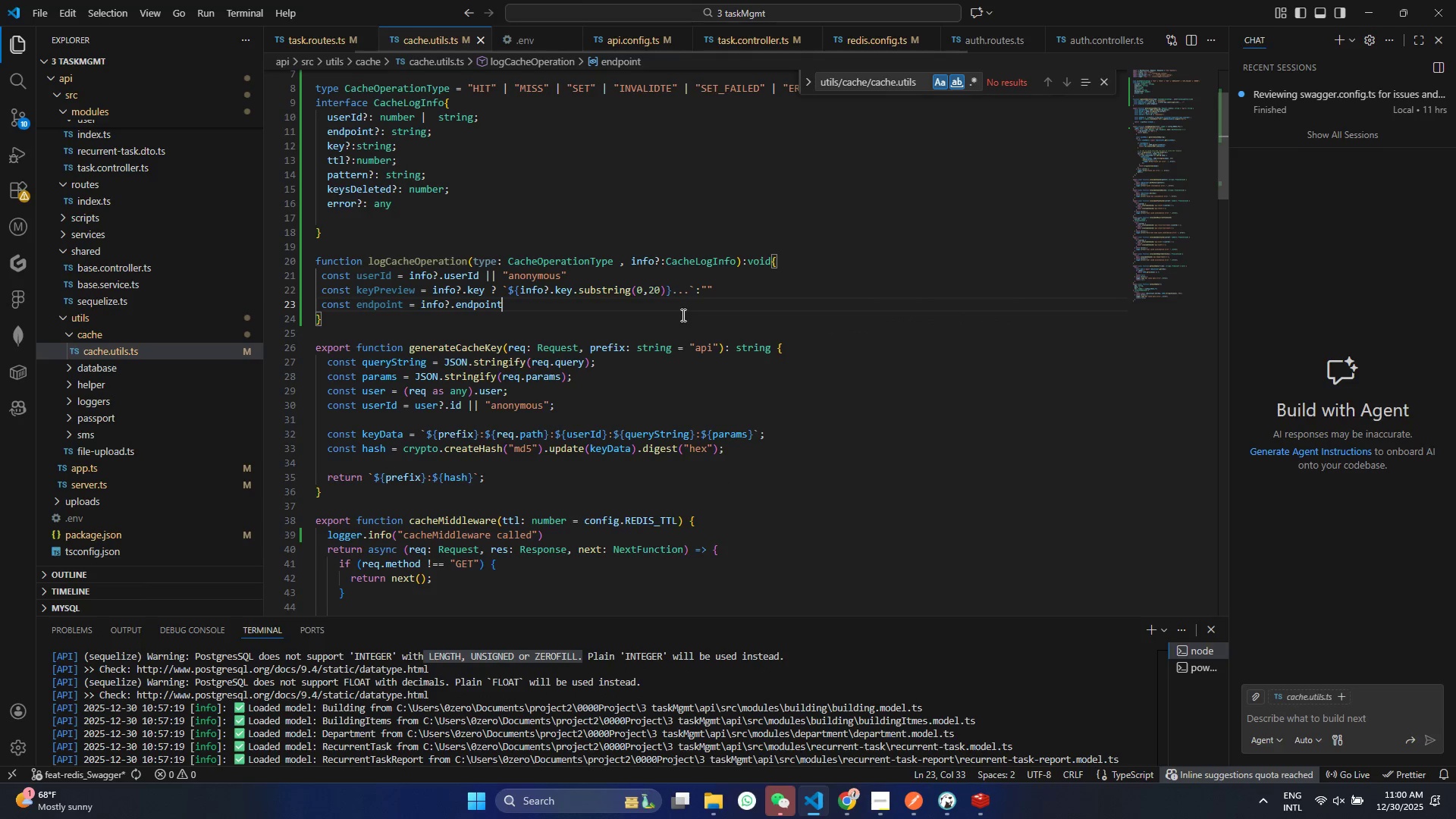 
key(Space)
 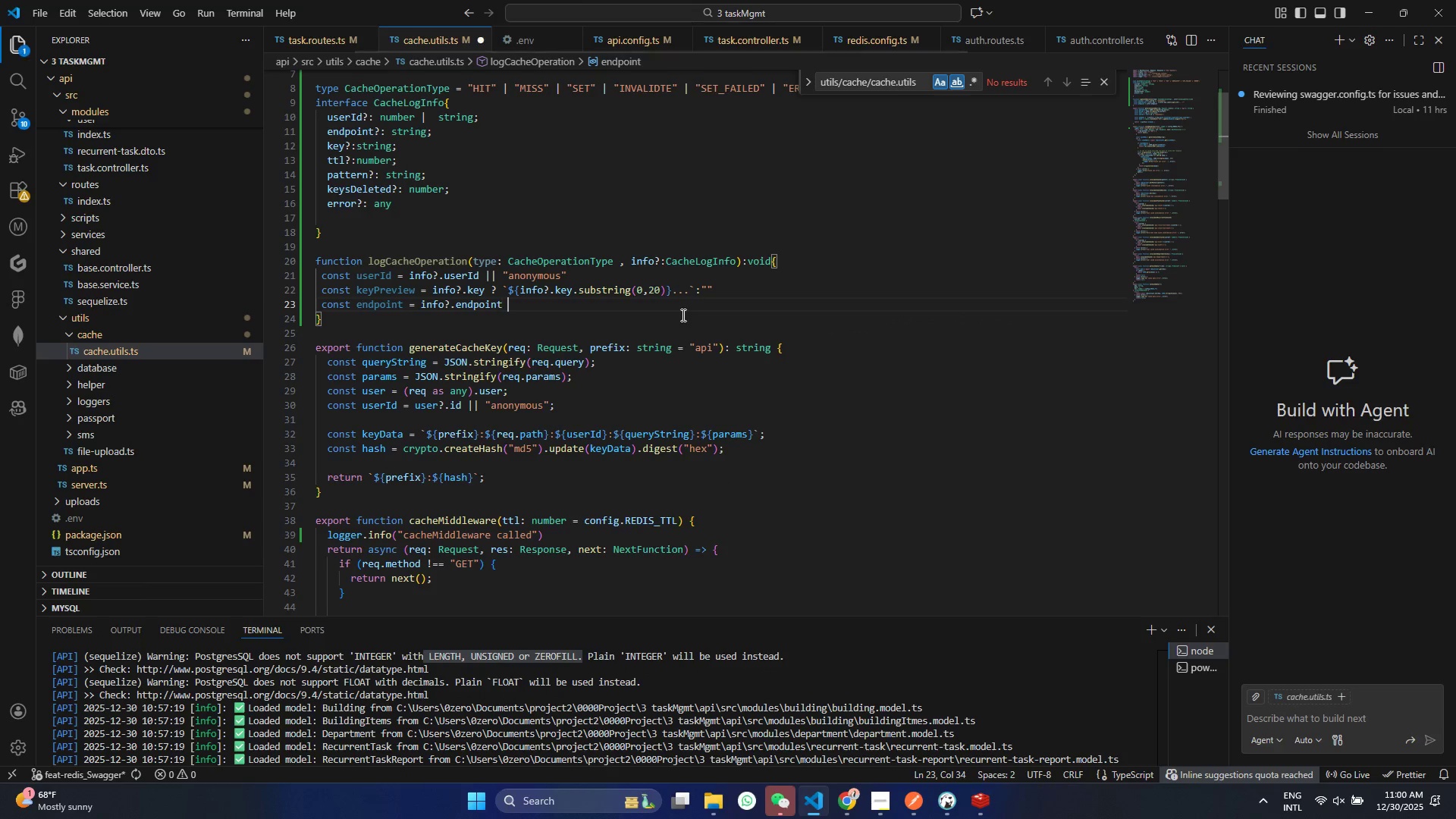 
hold_key(key=ShiftRight, duration=0.55)
 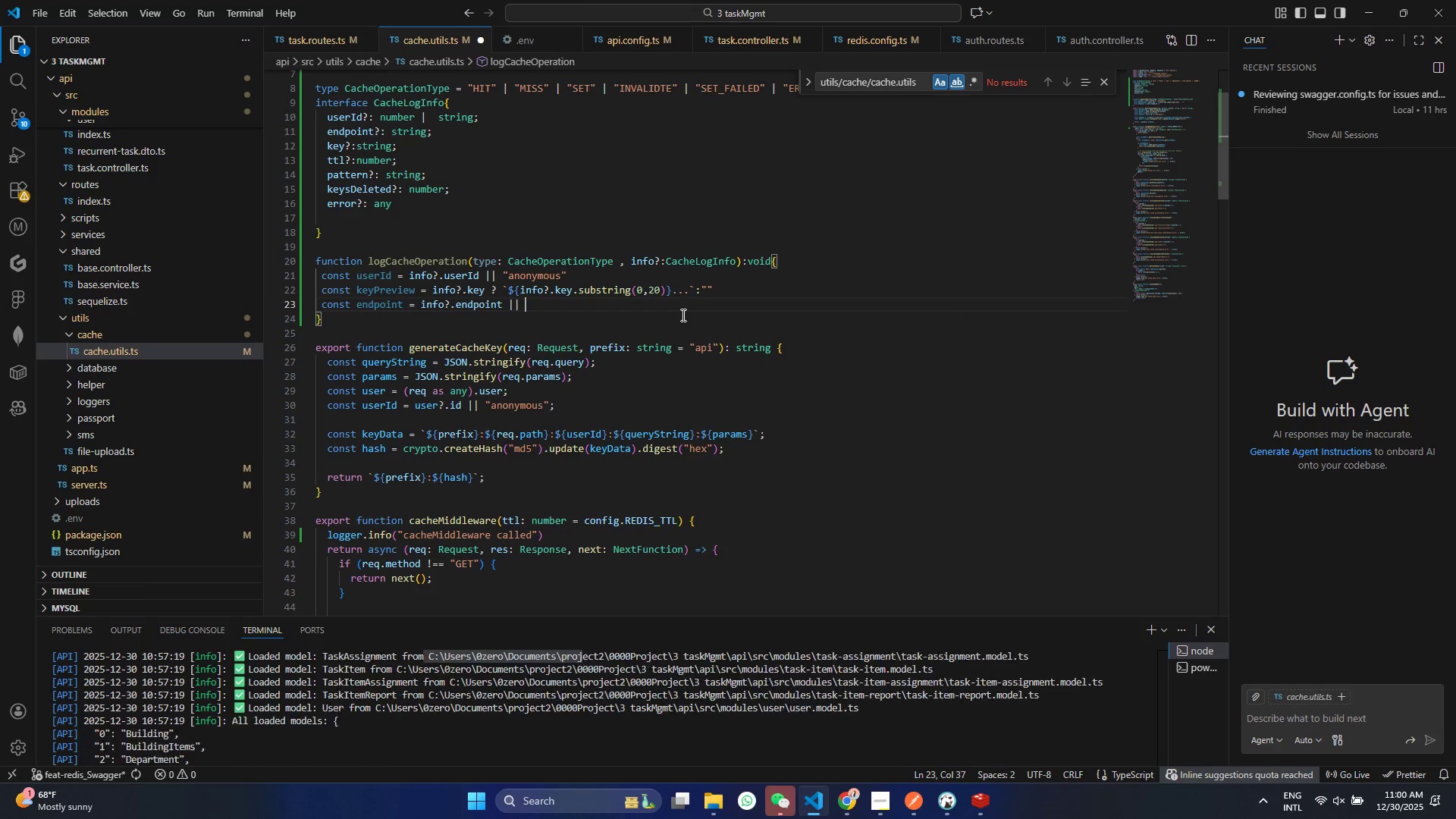 
key(End)
 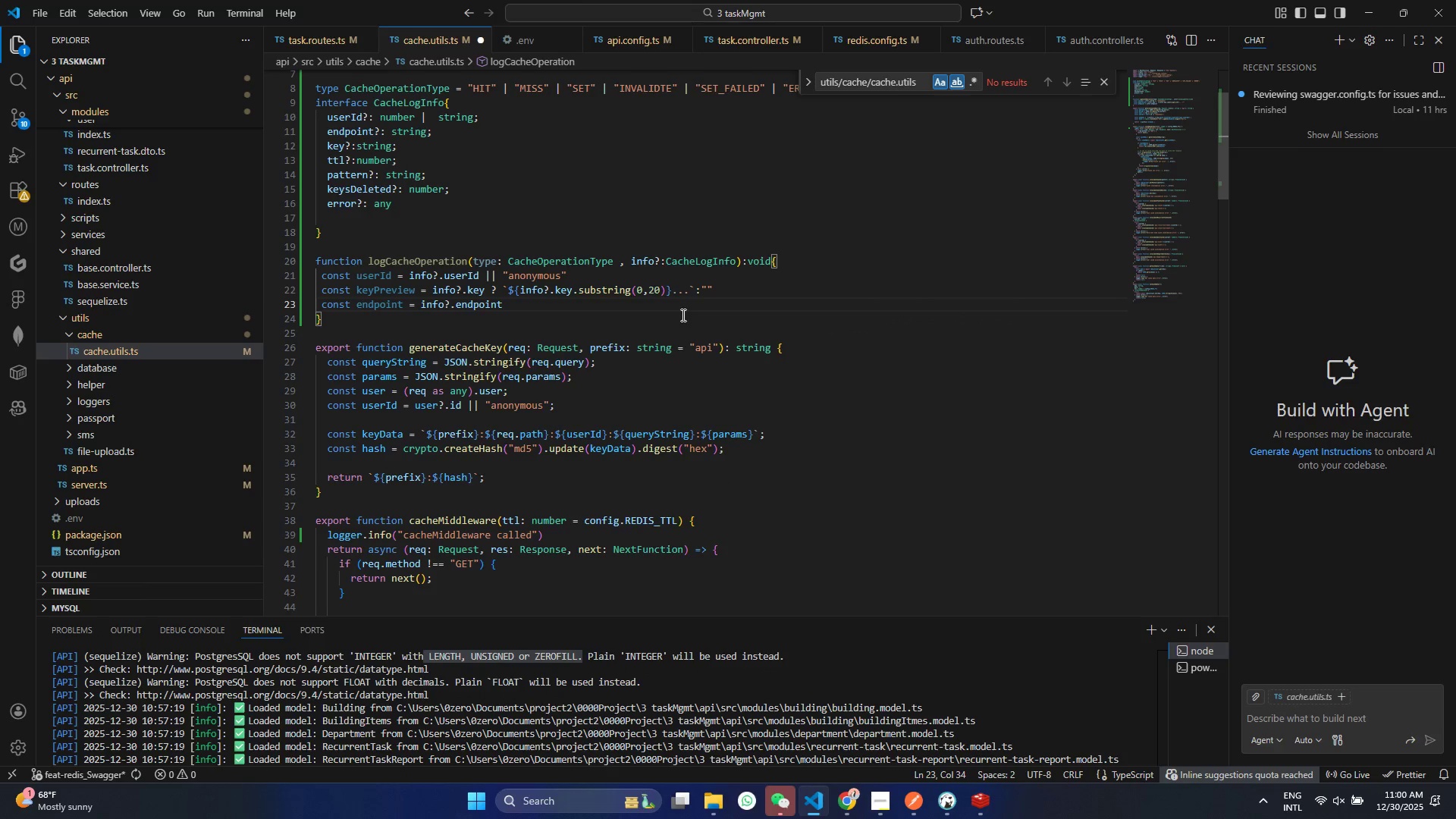 
key(Shift+ShiftRight)
 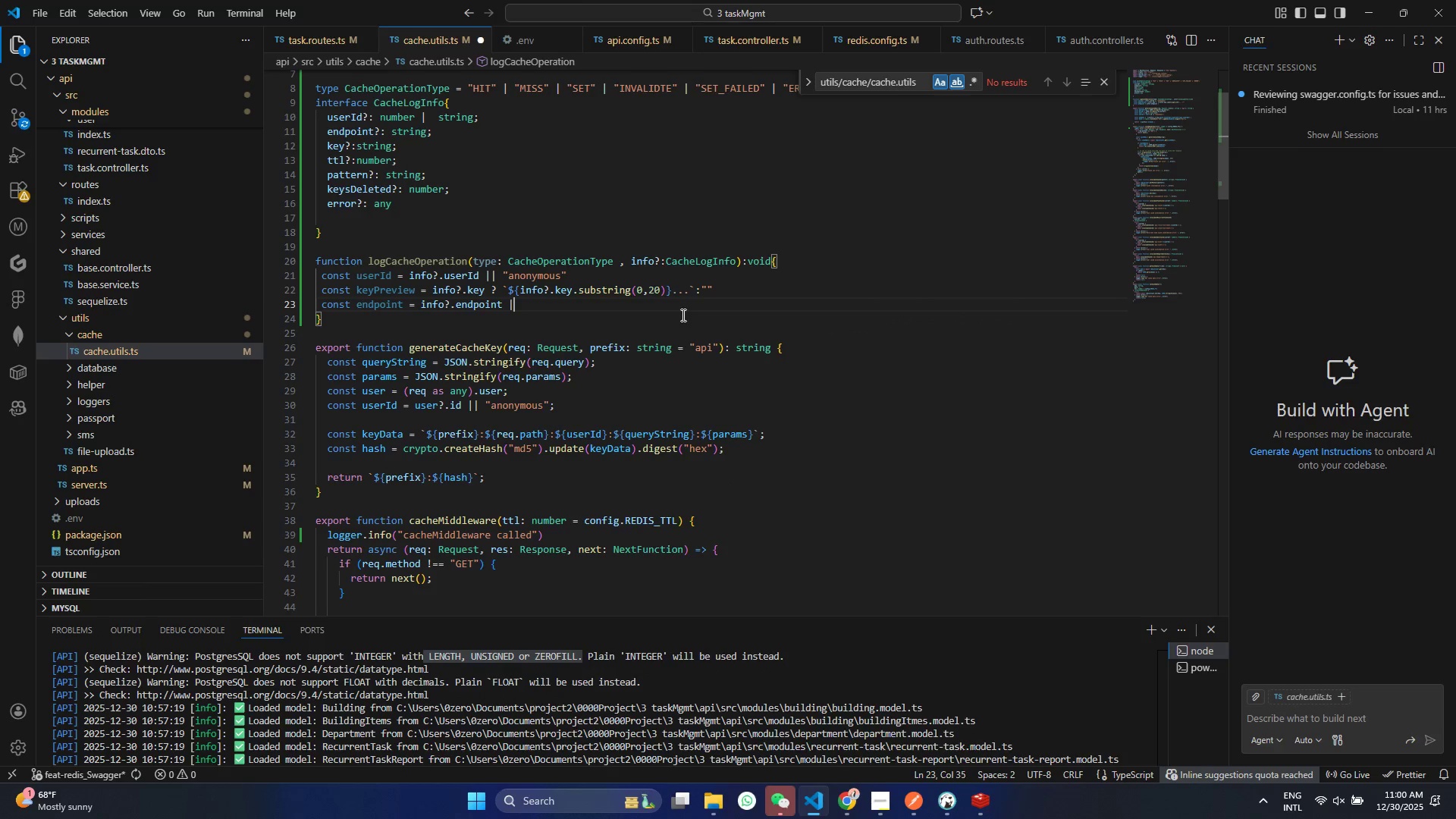 
key(Shift+Backslash)
 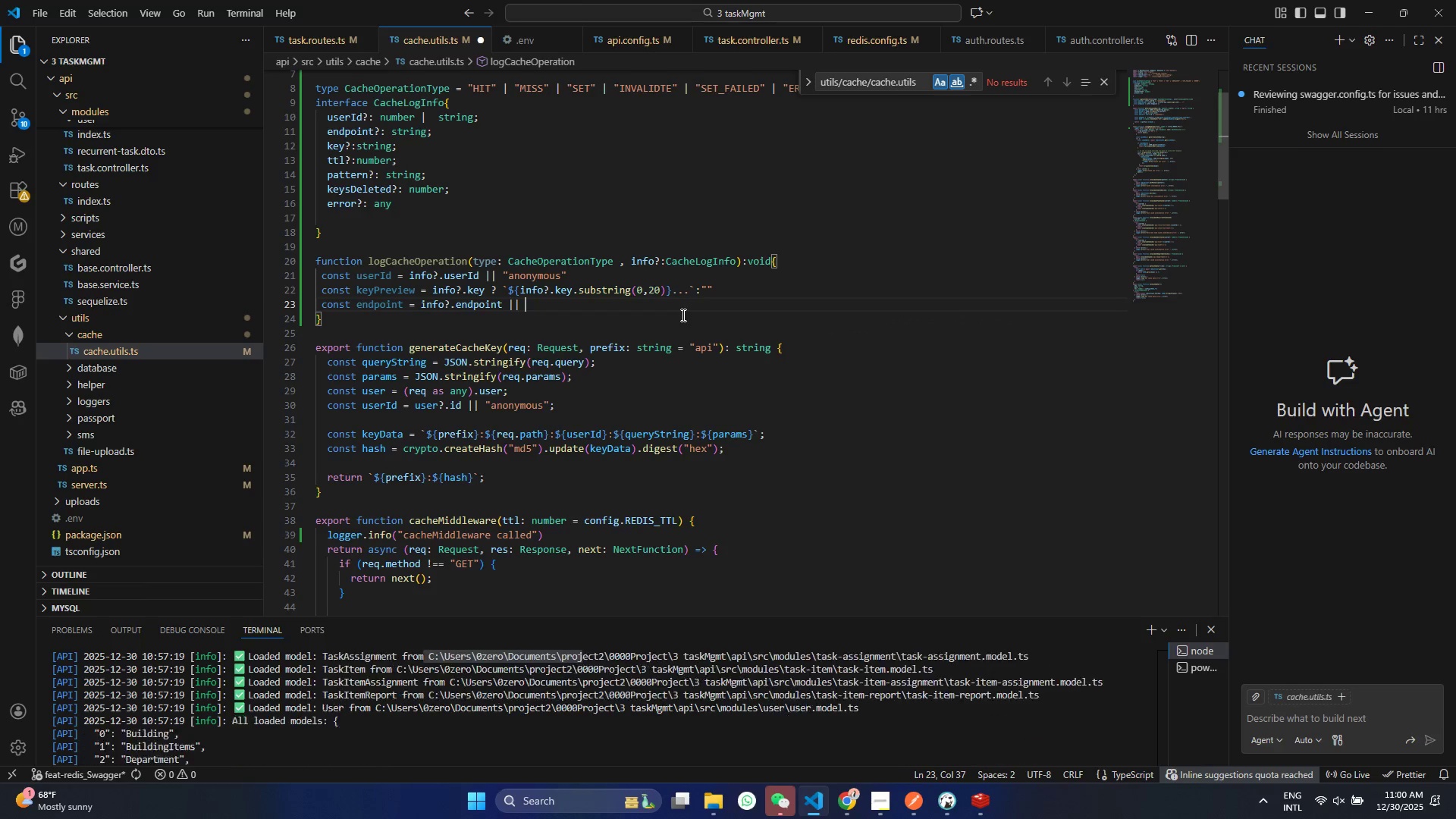 
key(End)
 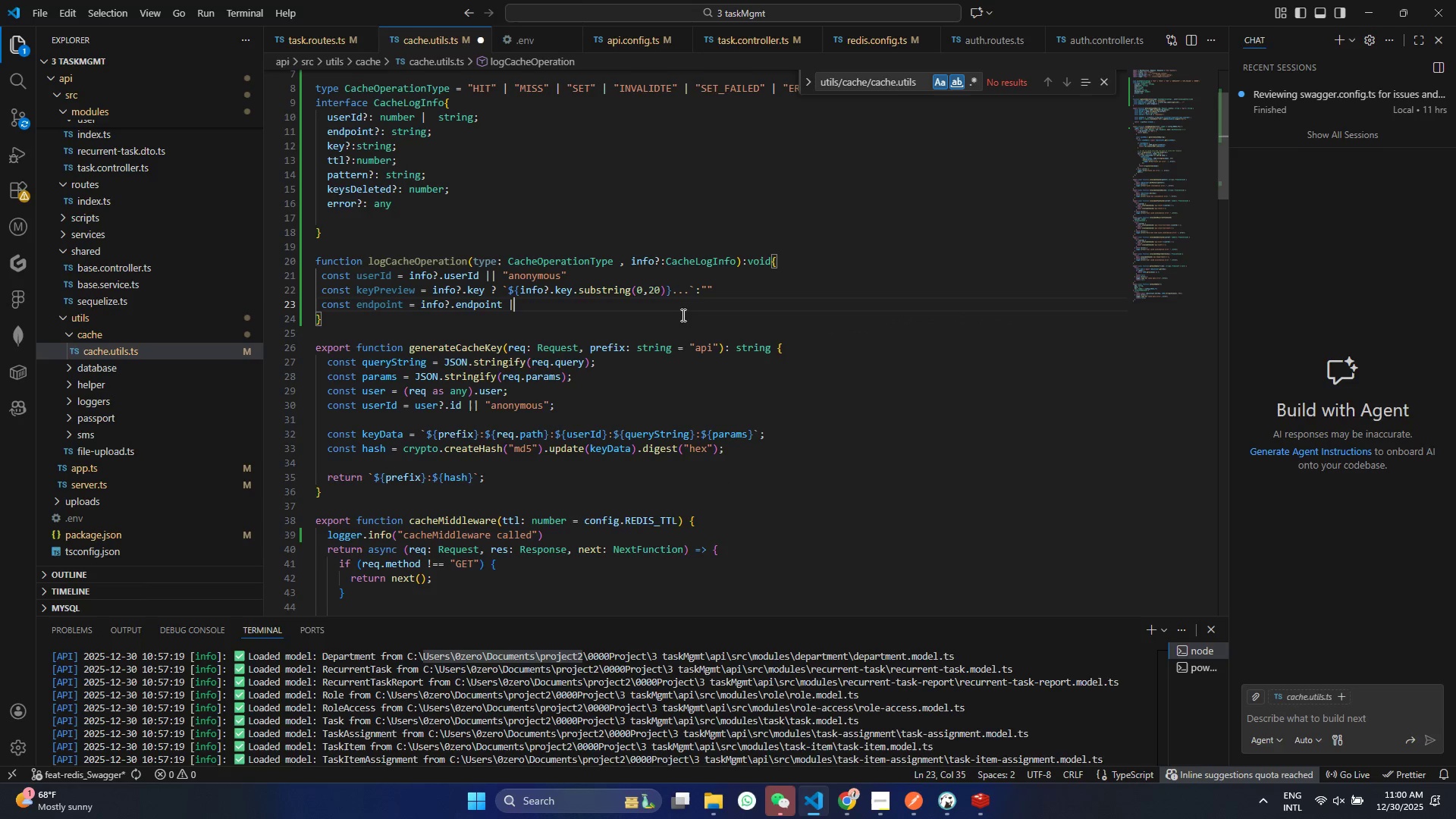 
key(Shift+ShiftRight)
 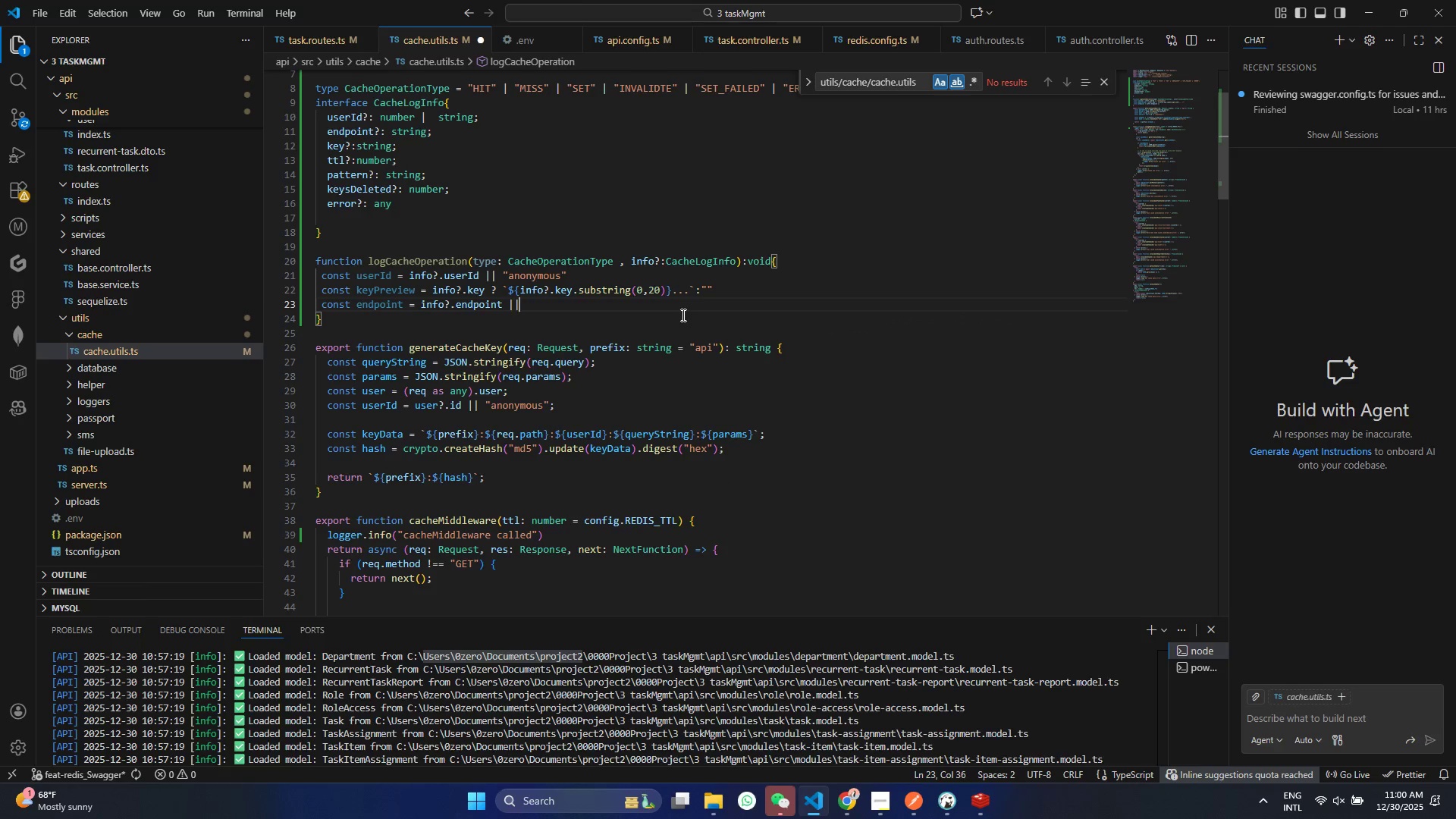 
key(Shift+Backslash)
 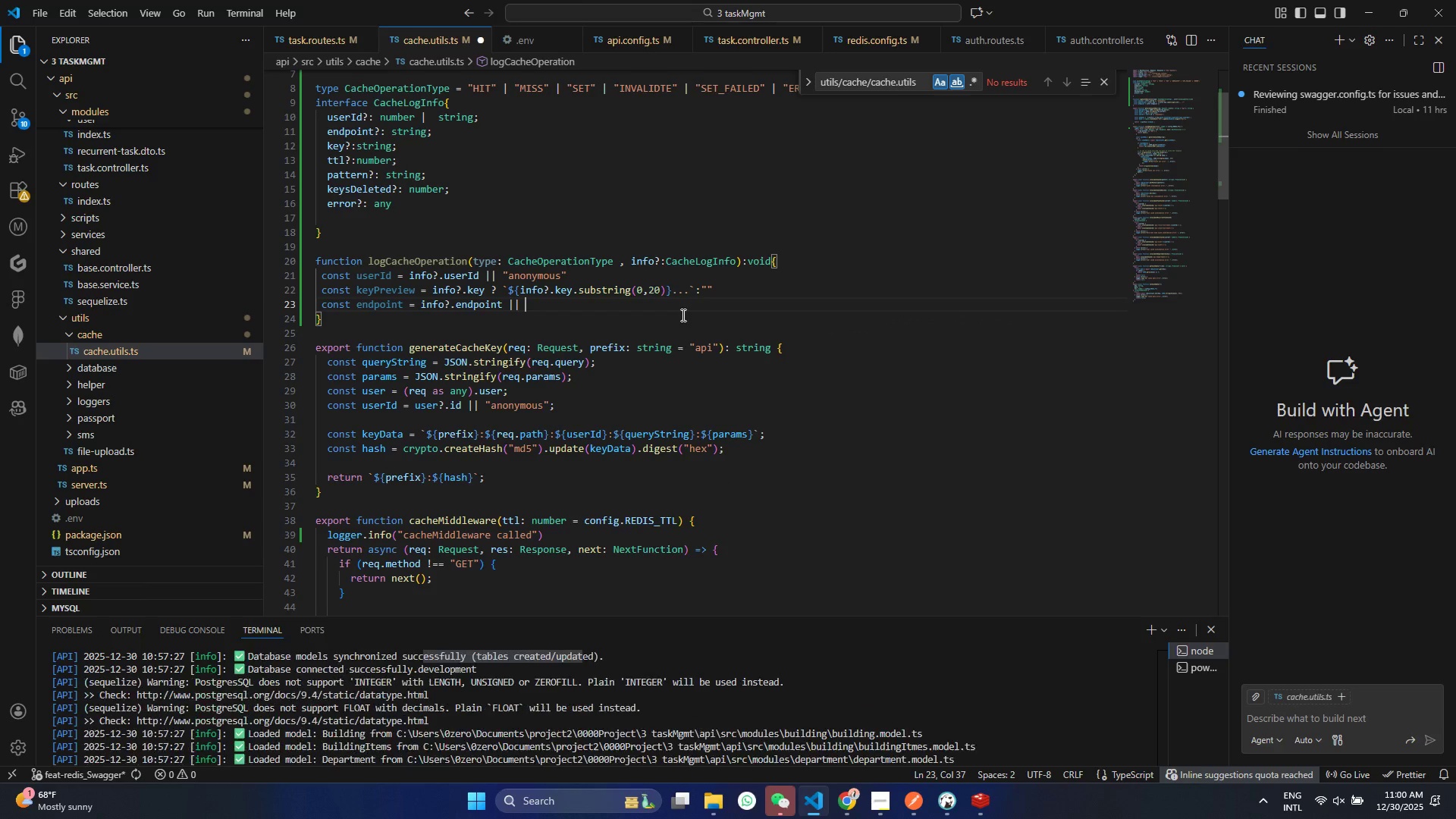 
key(Shift+ShiftRight)
 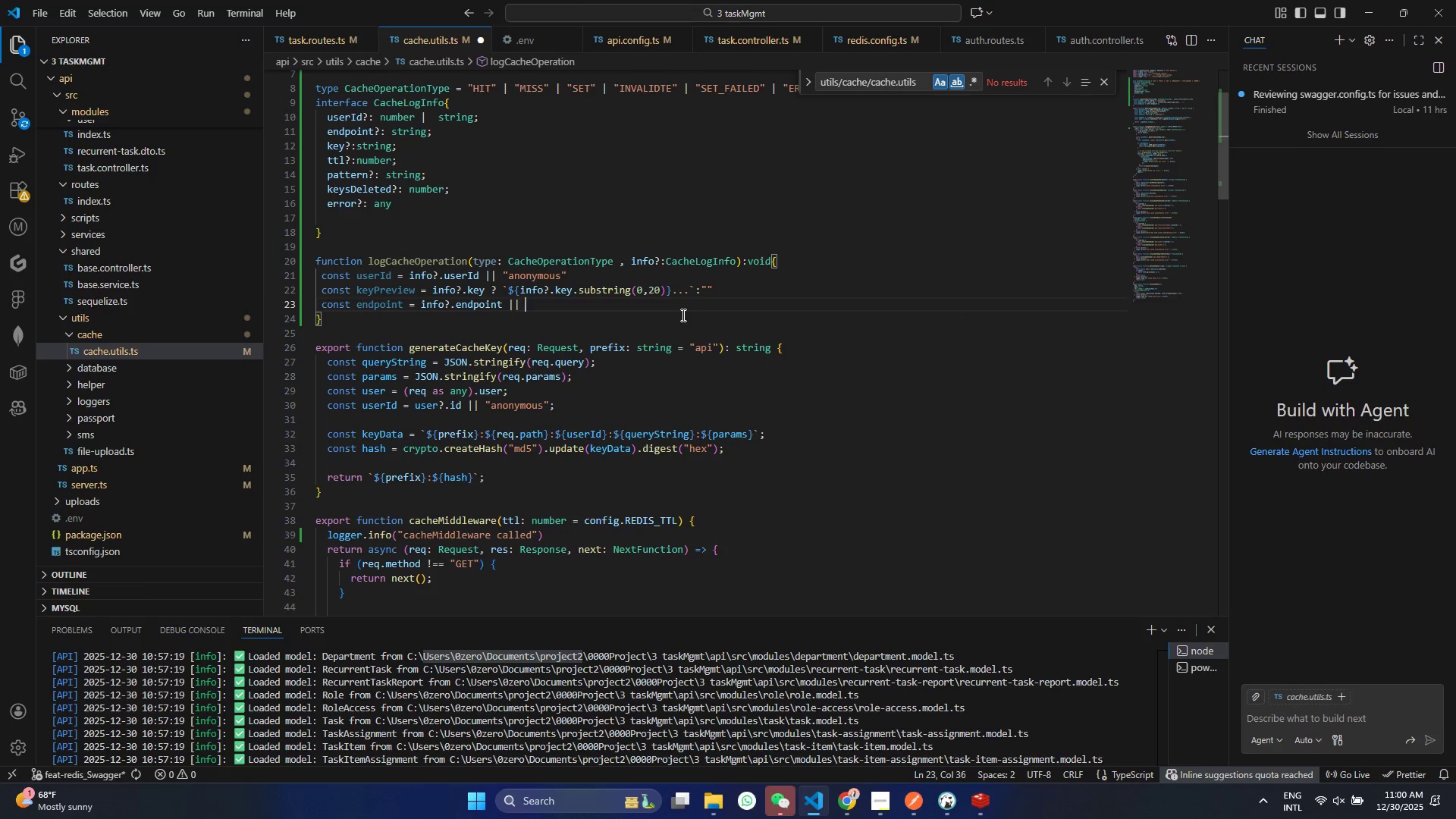 
key(Space)
 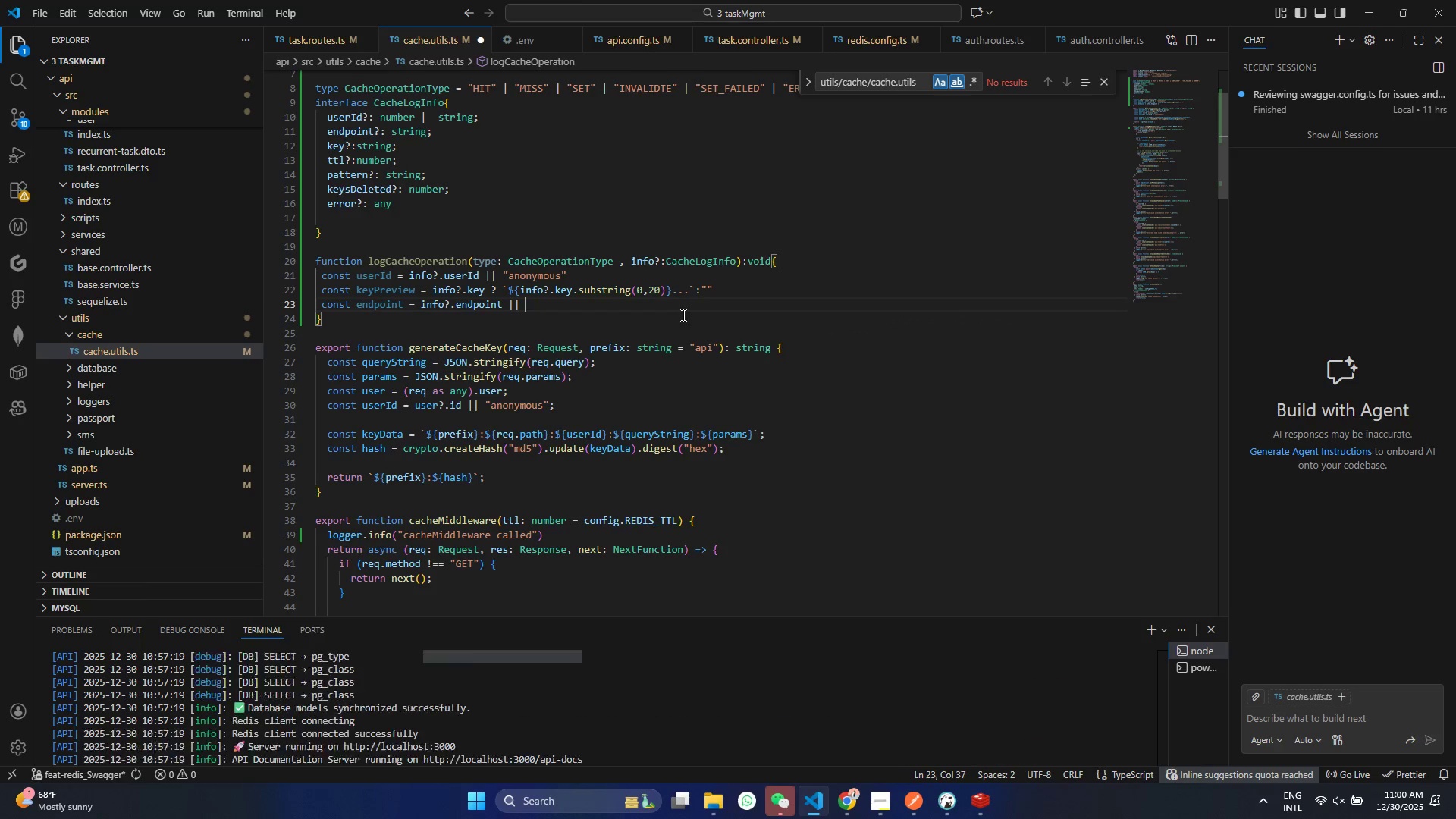 
key(Shift+Quote)
 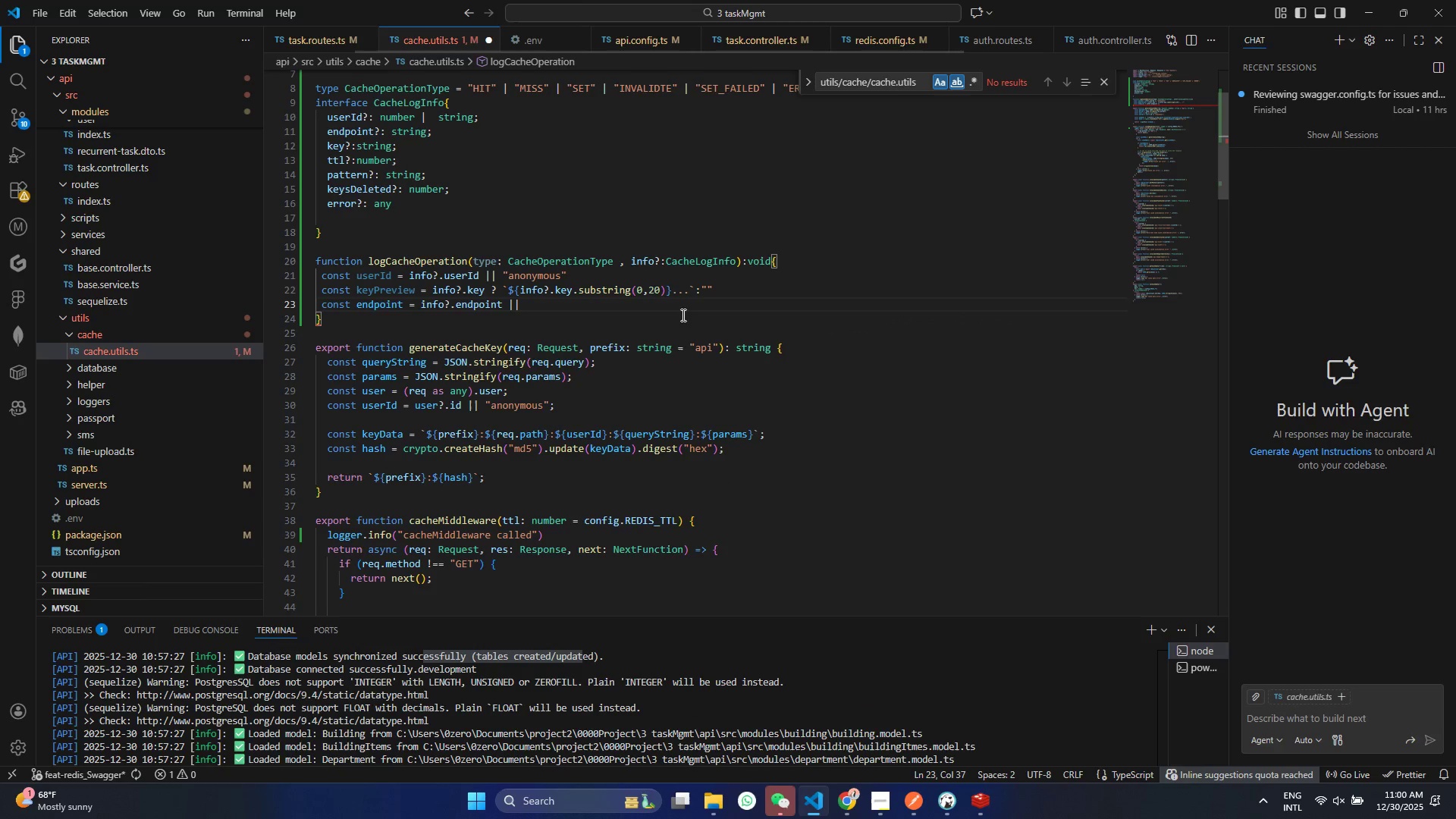 
key(Shift+Quote)
 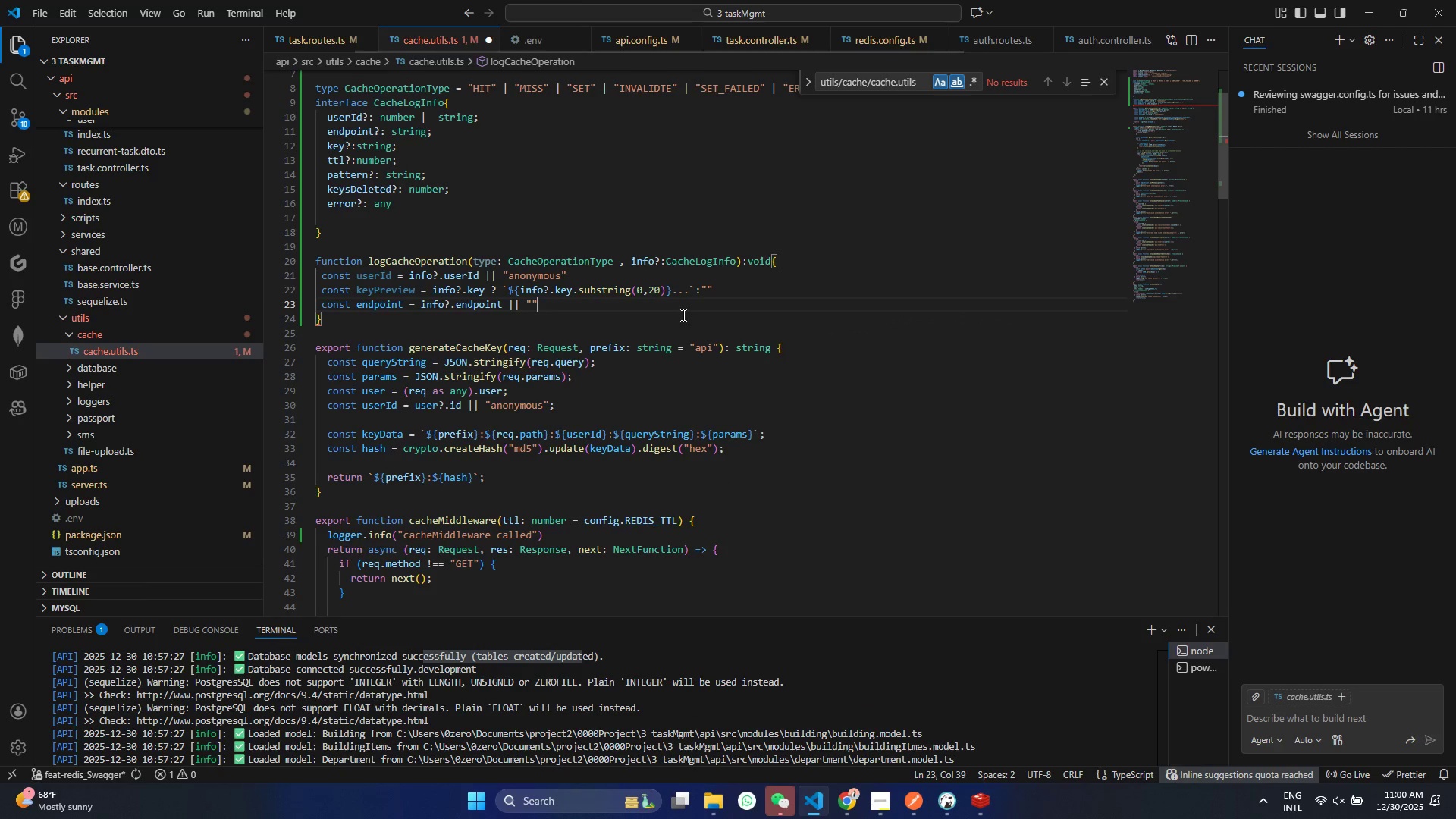 
key(Control+ControlLeft)
 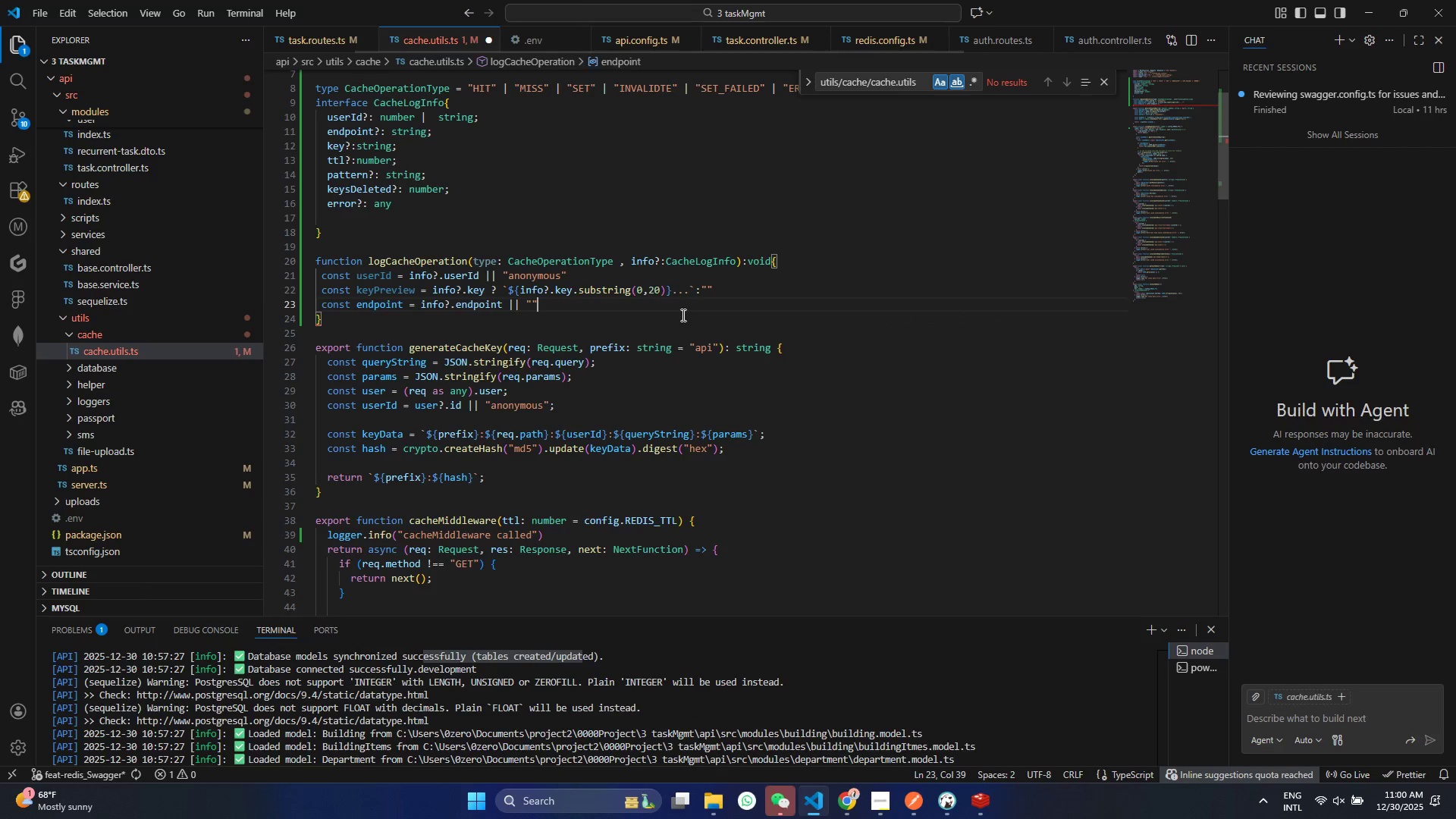 
key(Control+S)
 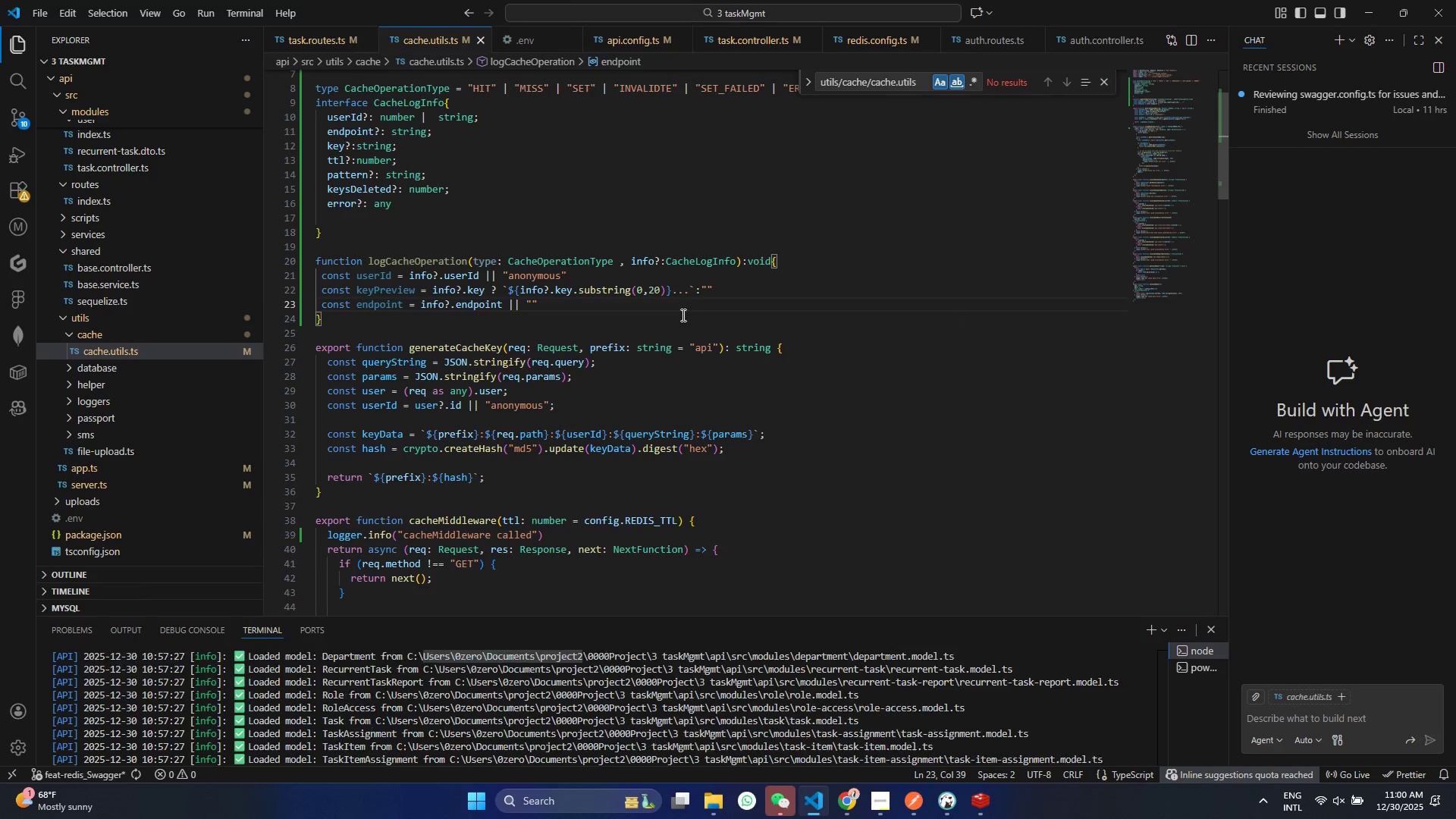 
key(Semicolon)
 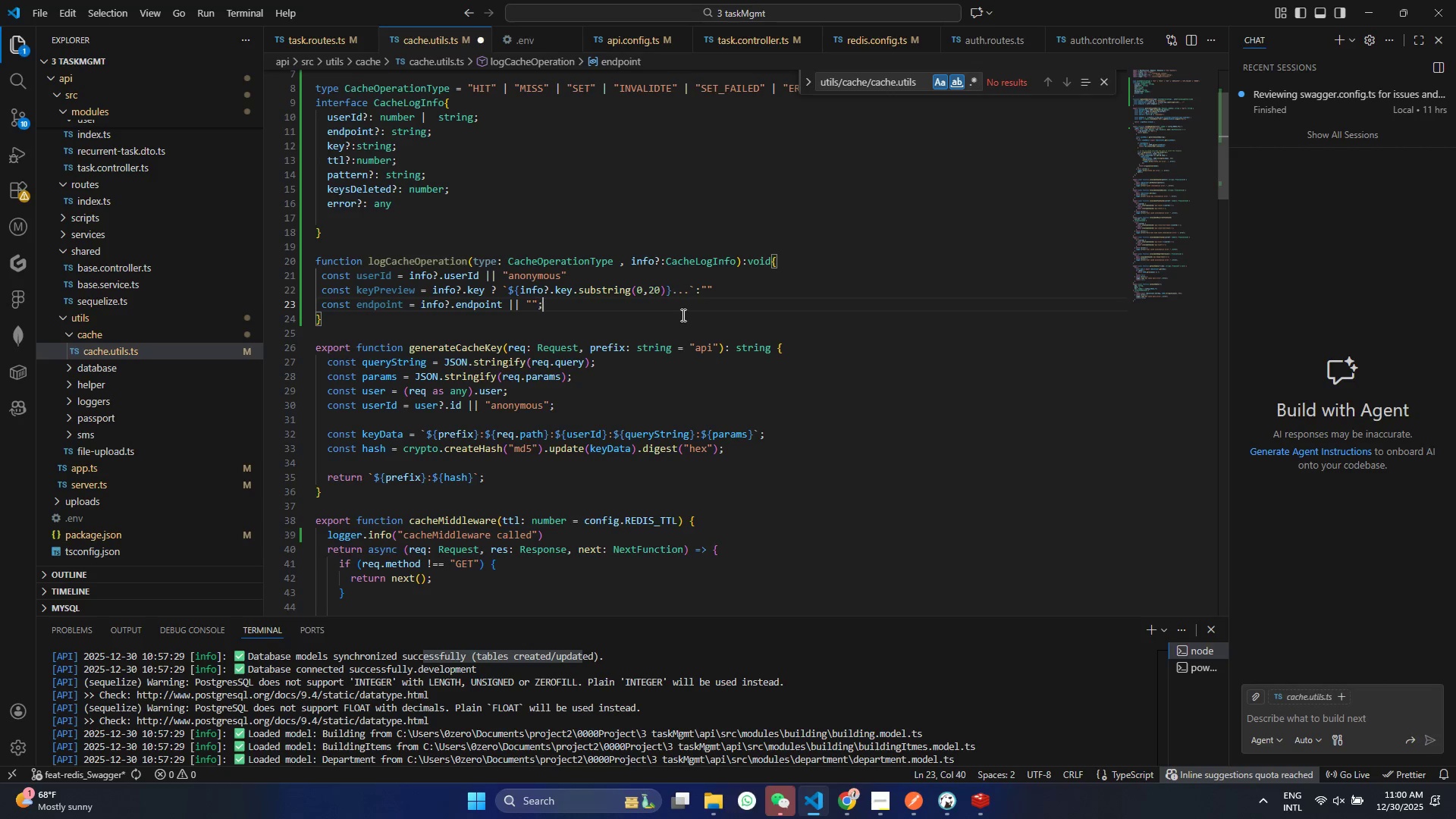 
key(Control+ControlLeft)
 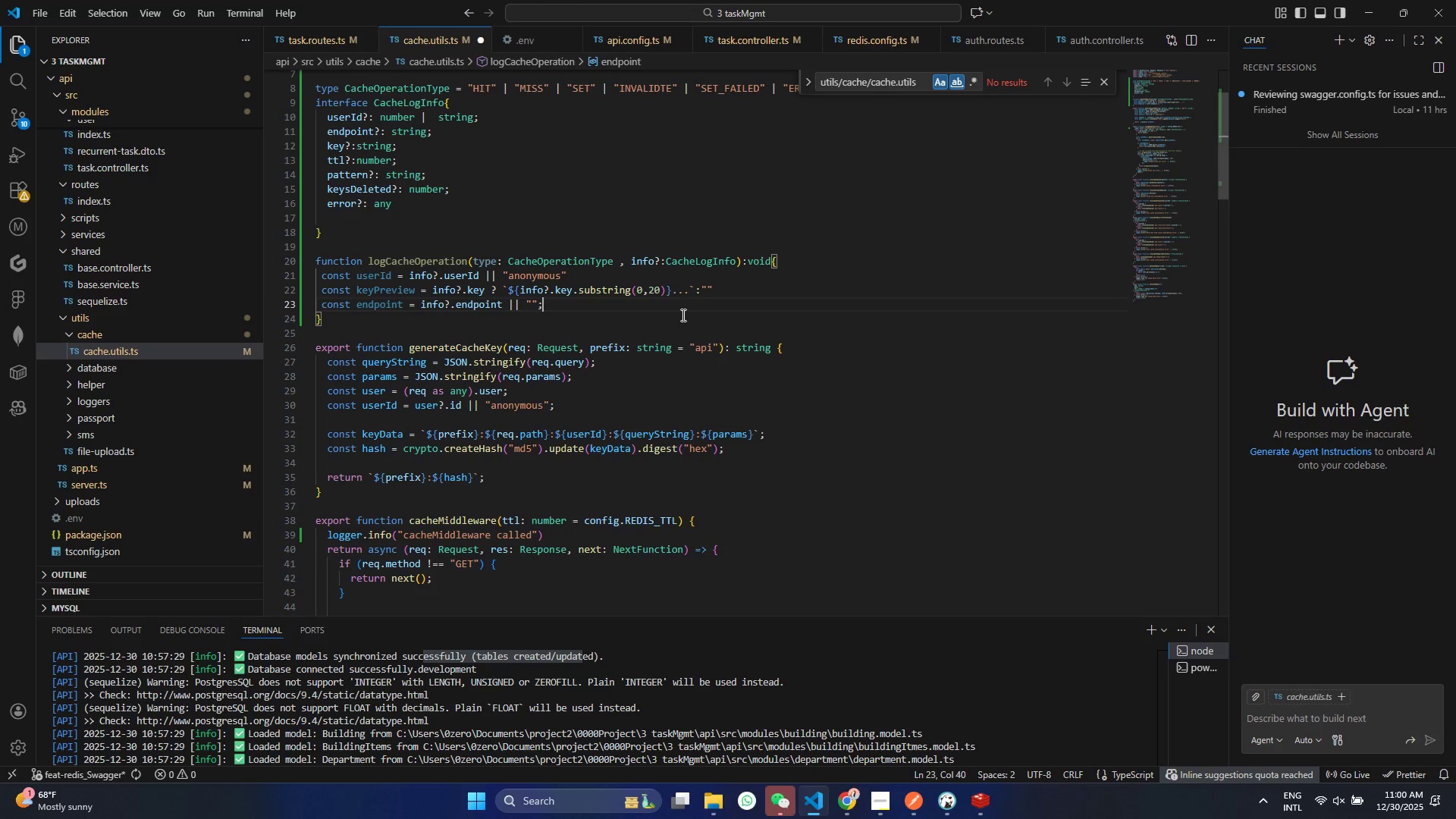 
key(Control+S)
 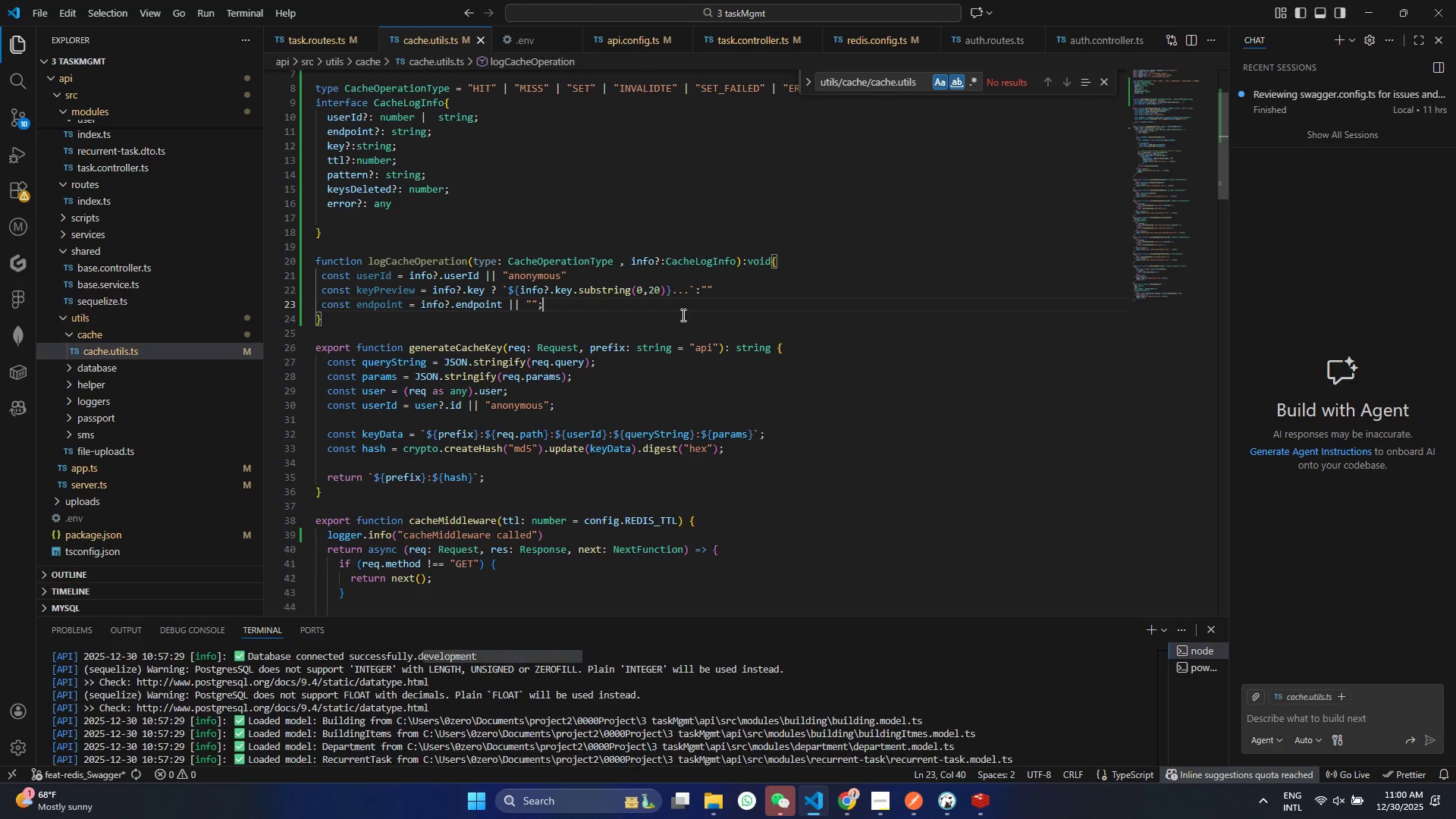 
key(Enter)
 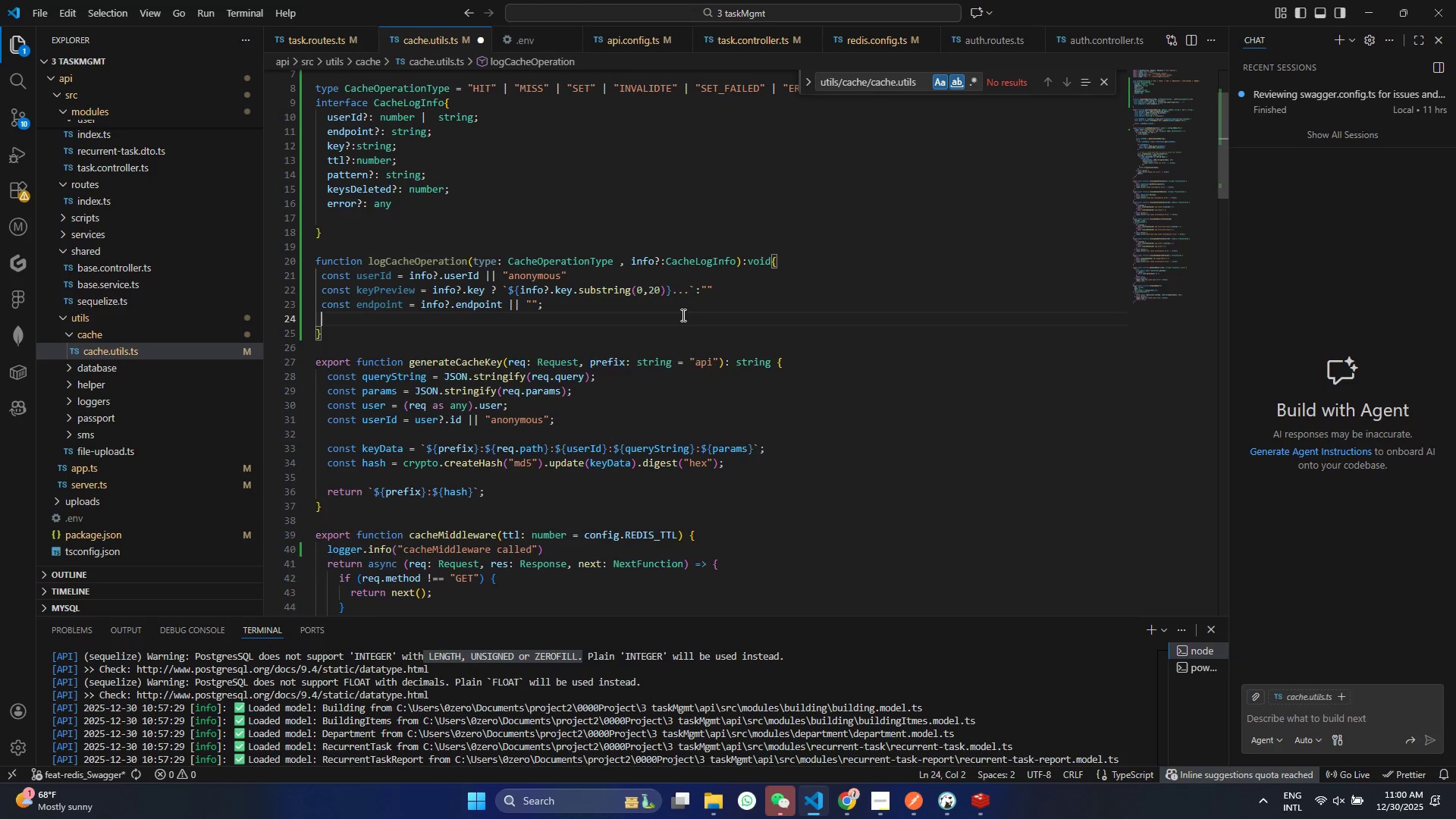 
key(Enter)
 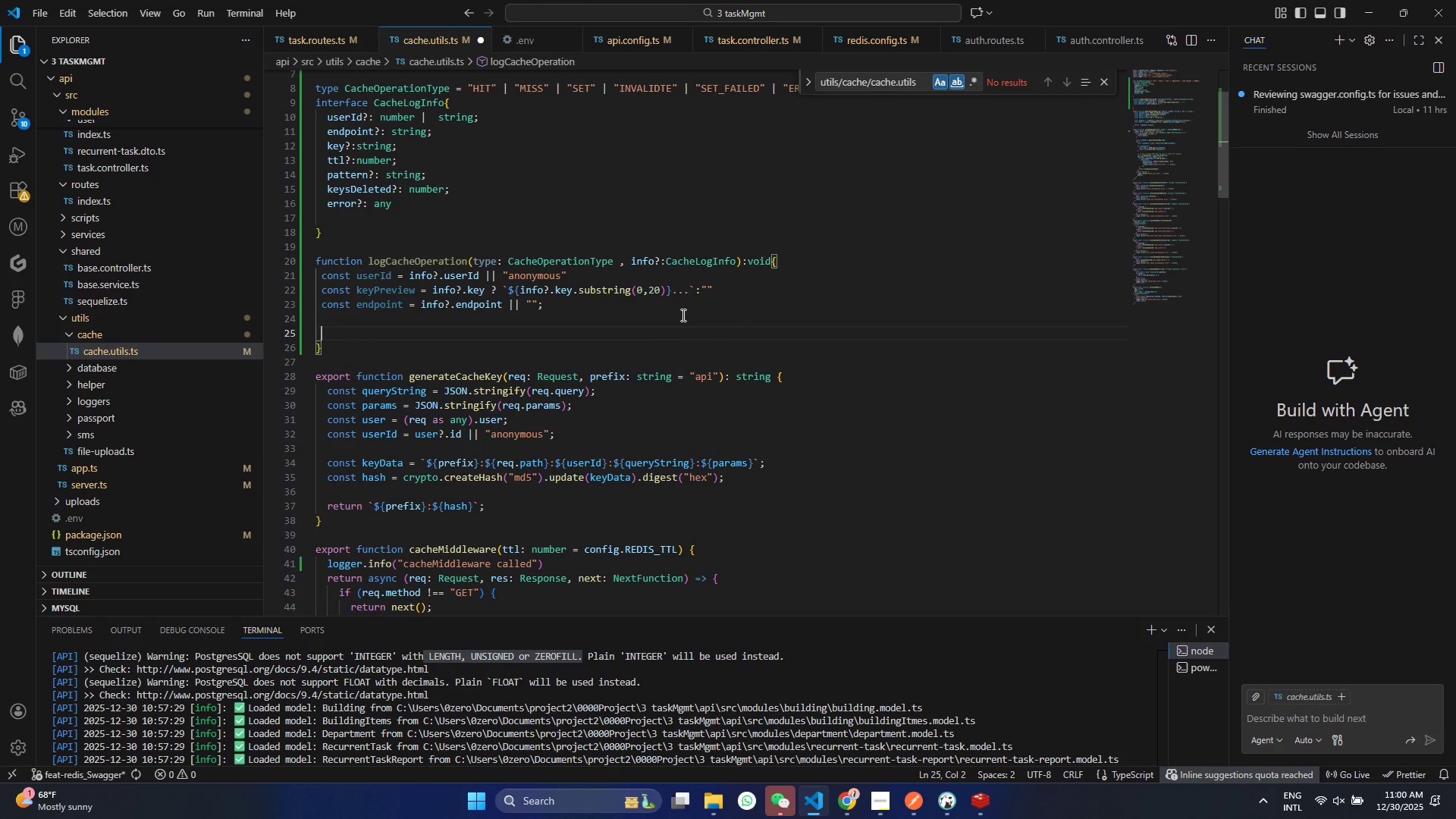 
key(S)
 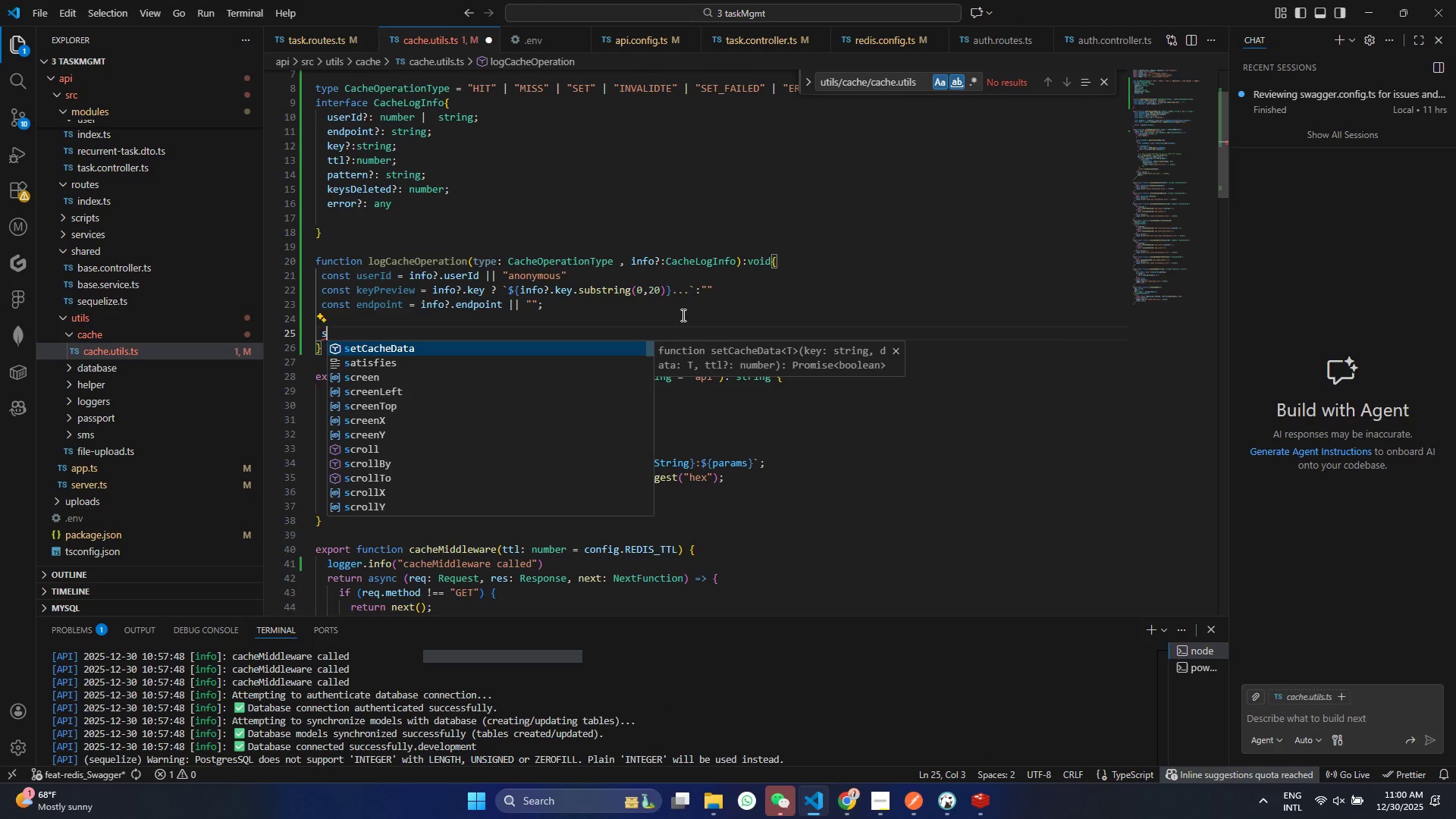 
key(W)
 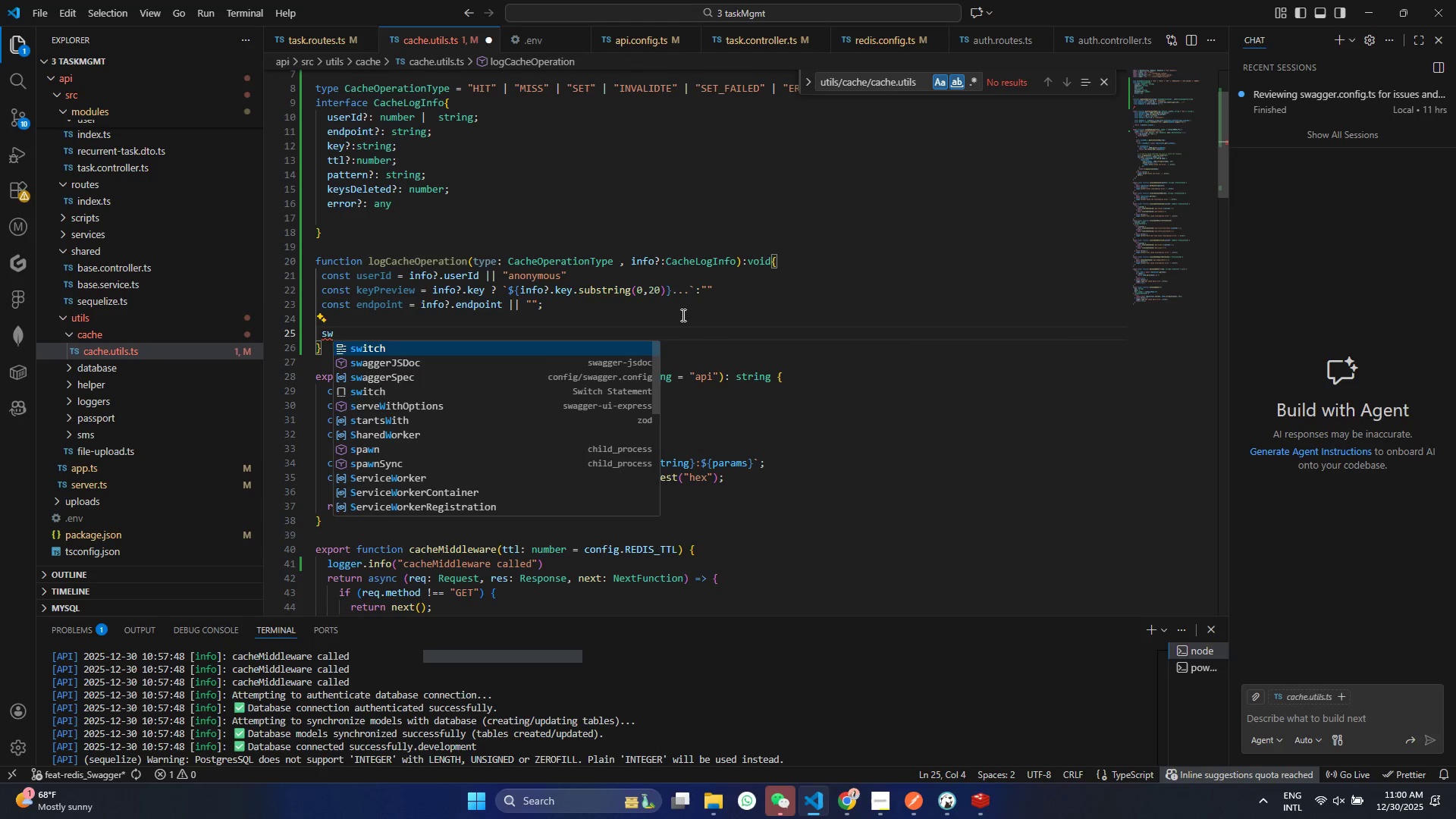 
key(Enter)
 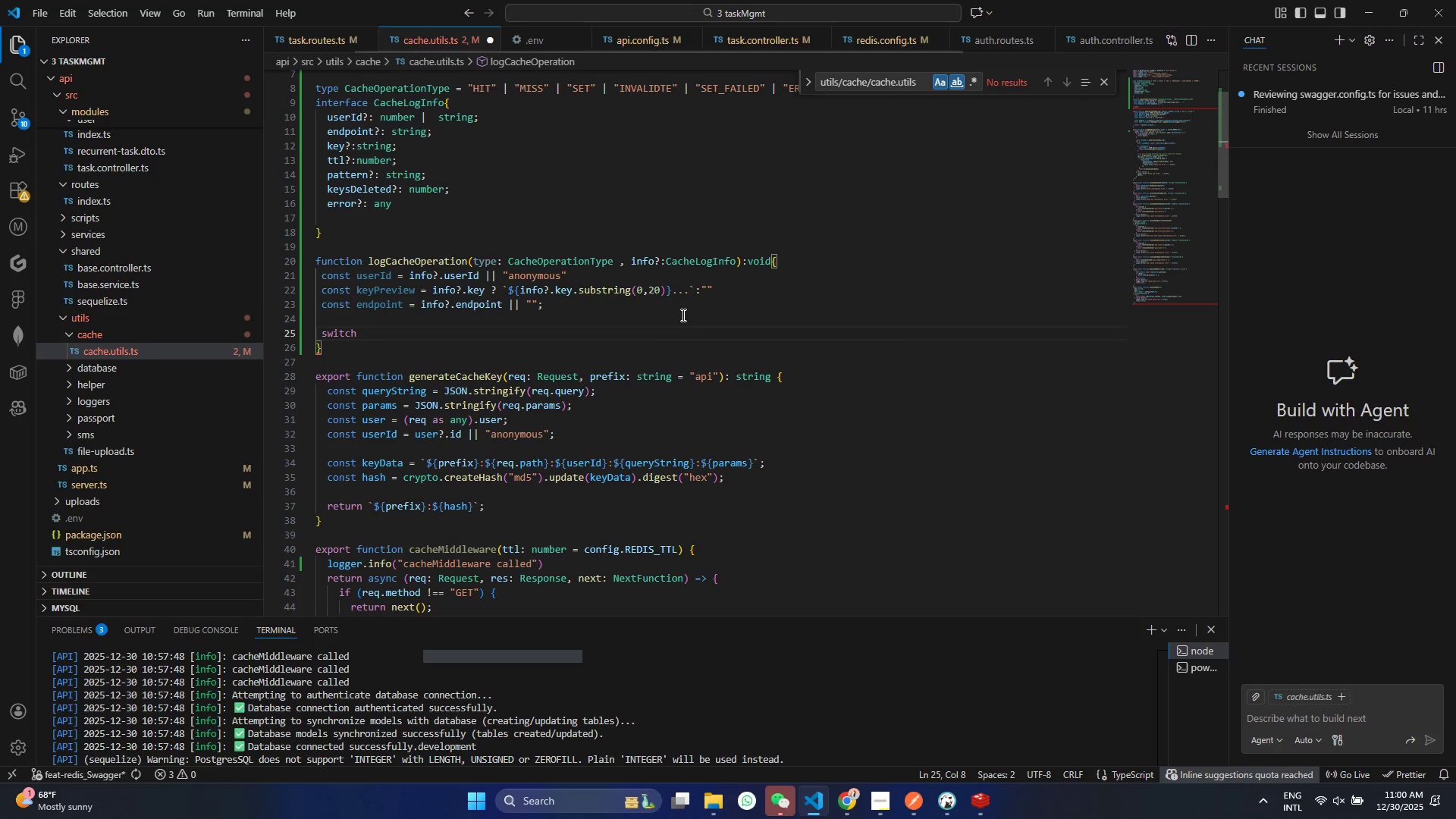 
type((type)
 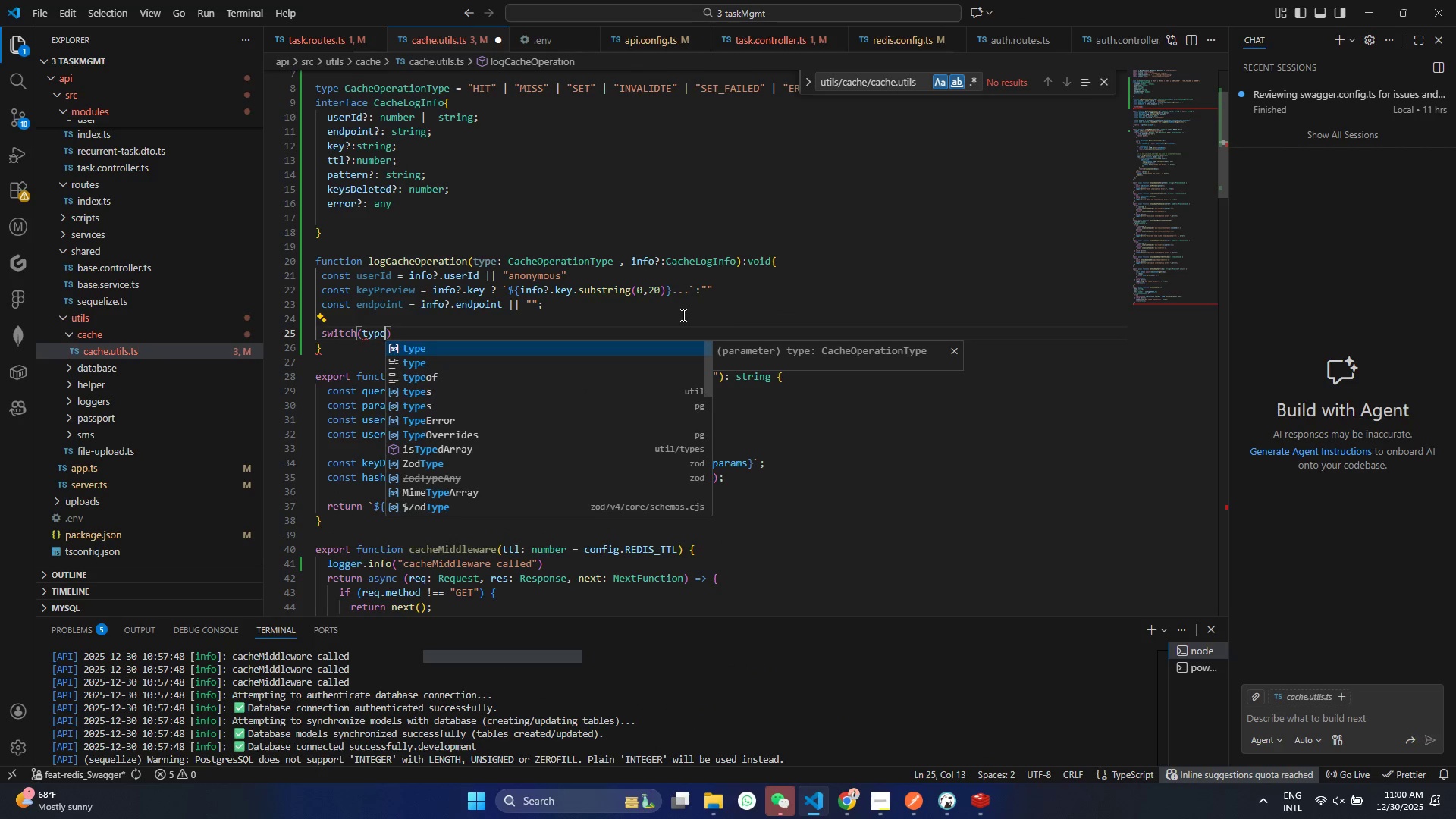 
key(Enter)
 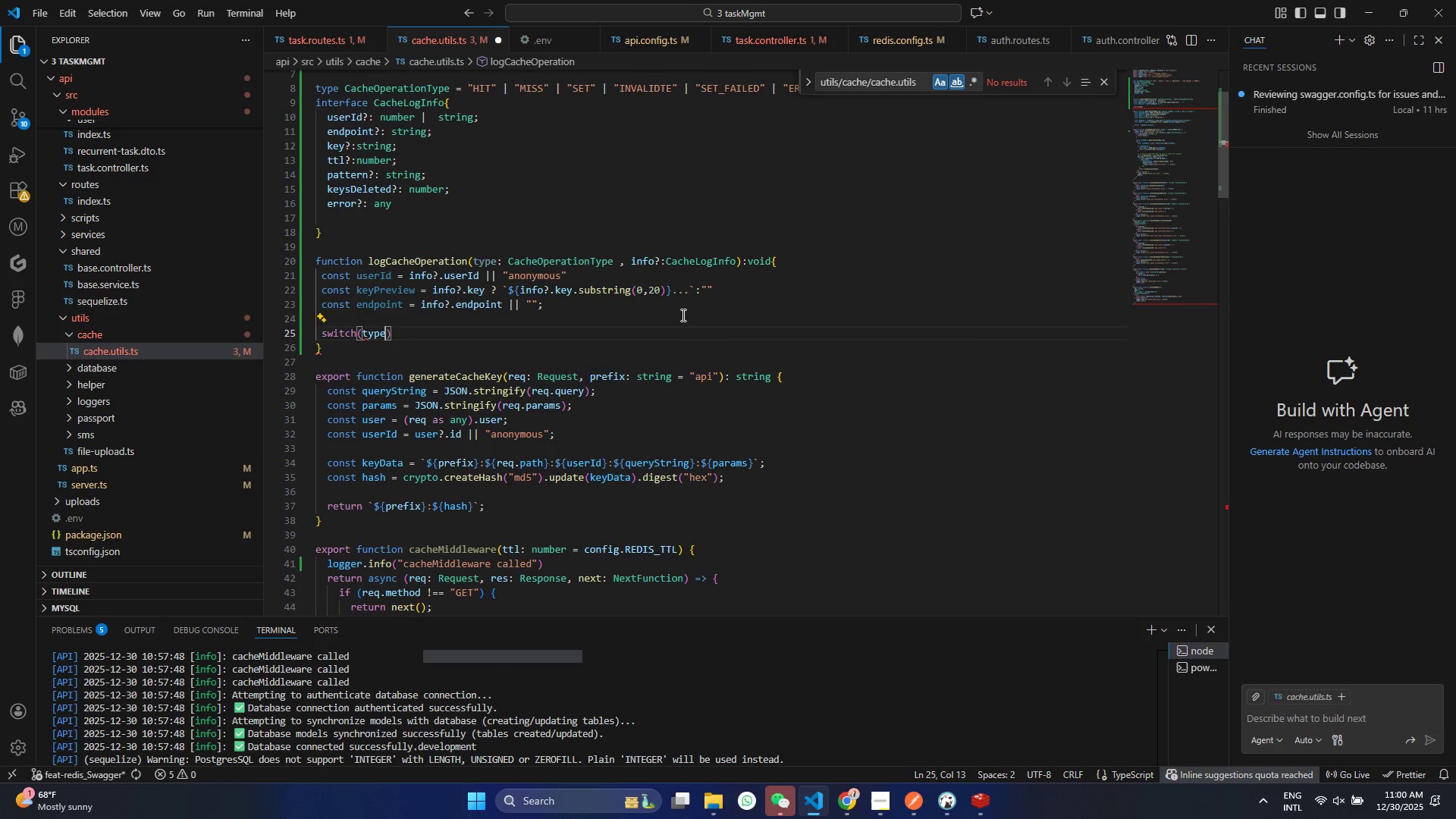 
key(Control+ControlLeft)
 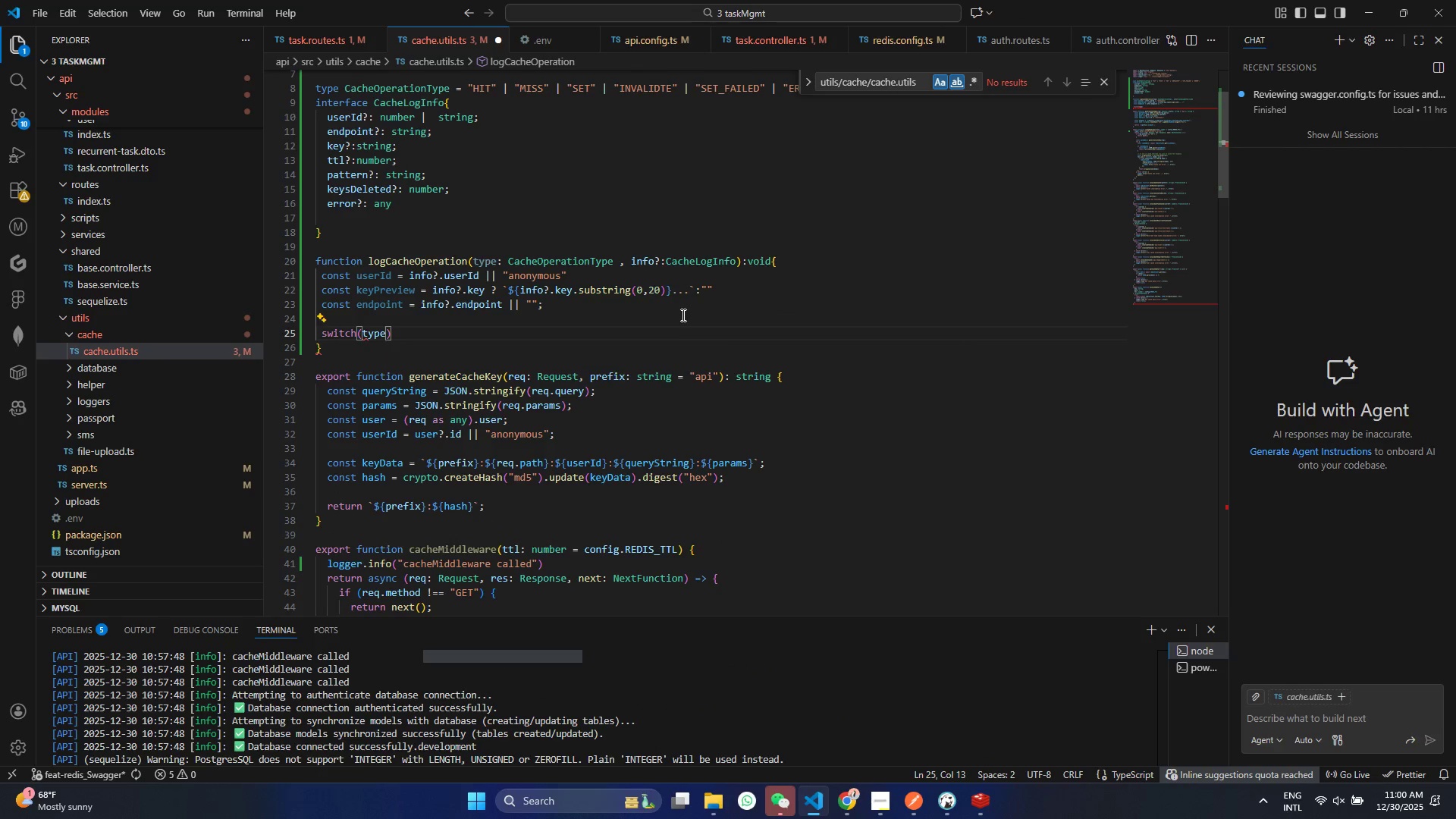 
key(Control+S)
 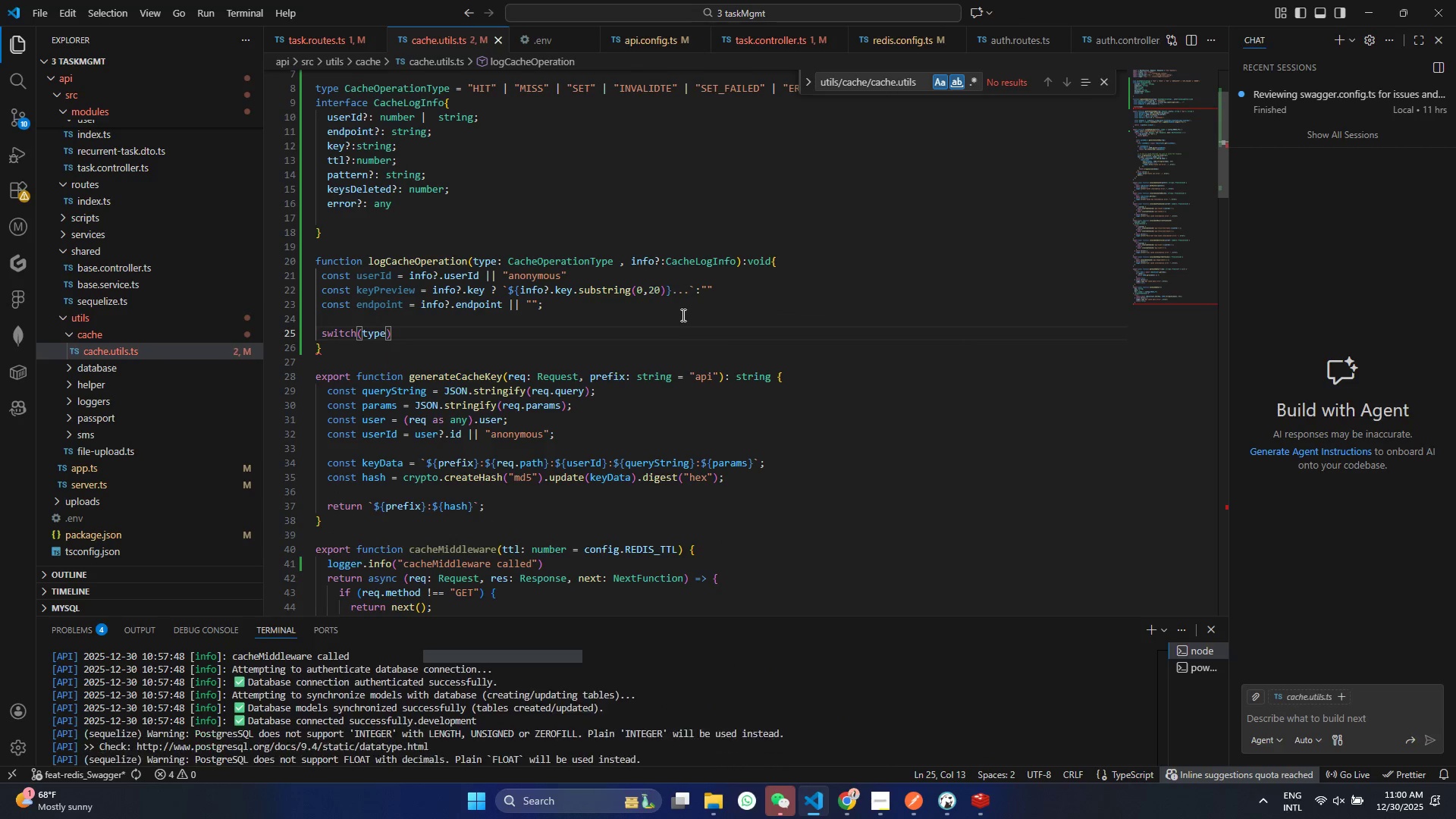 
key(ArrowRight)
 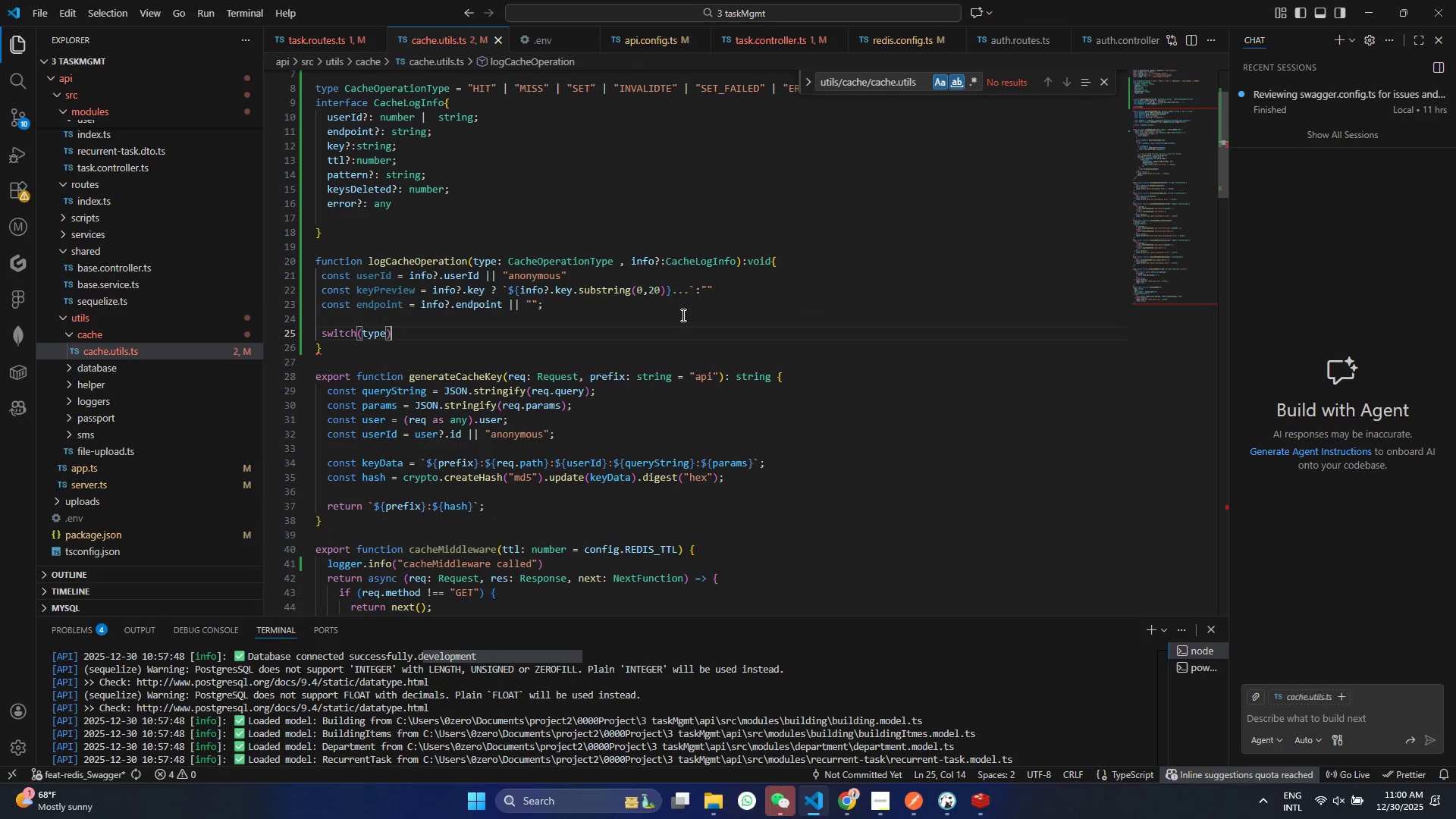 
key(Shift+BracketLeft)
 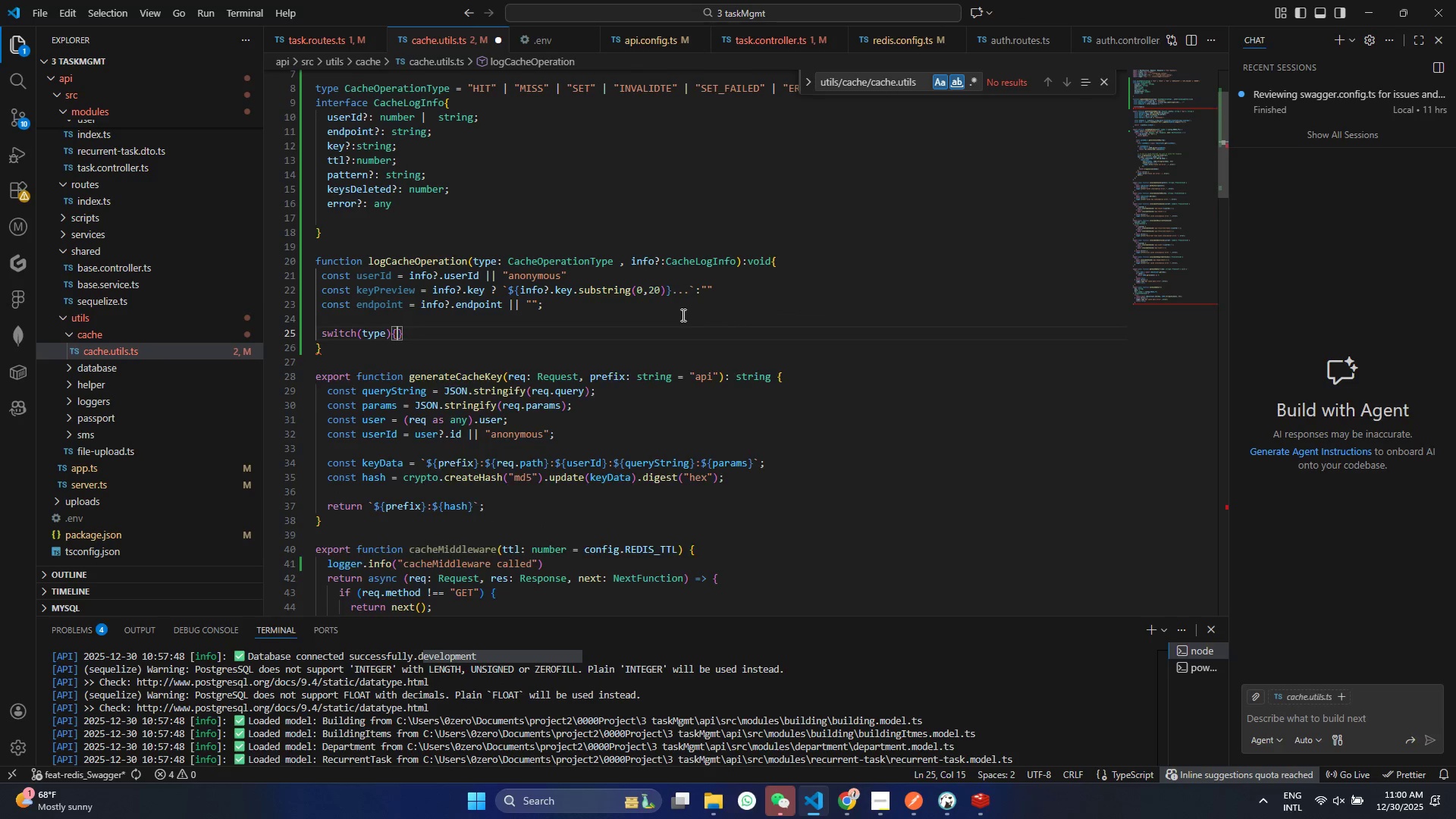 
key(Enter)
 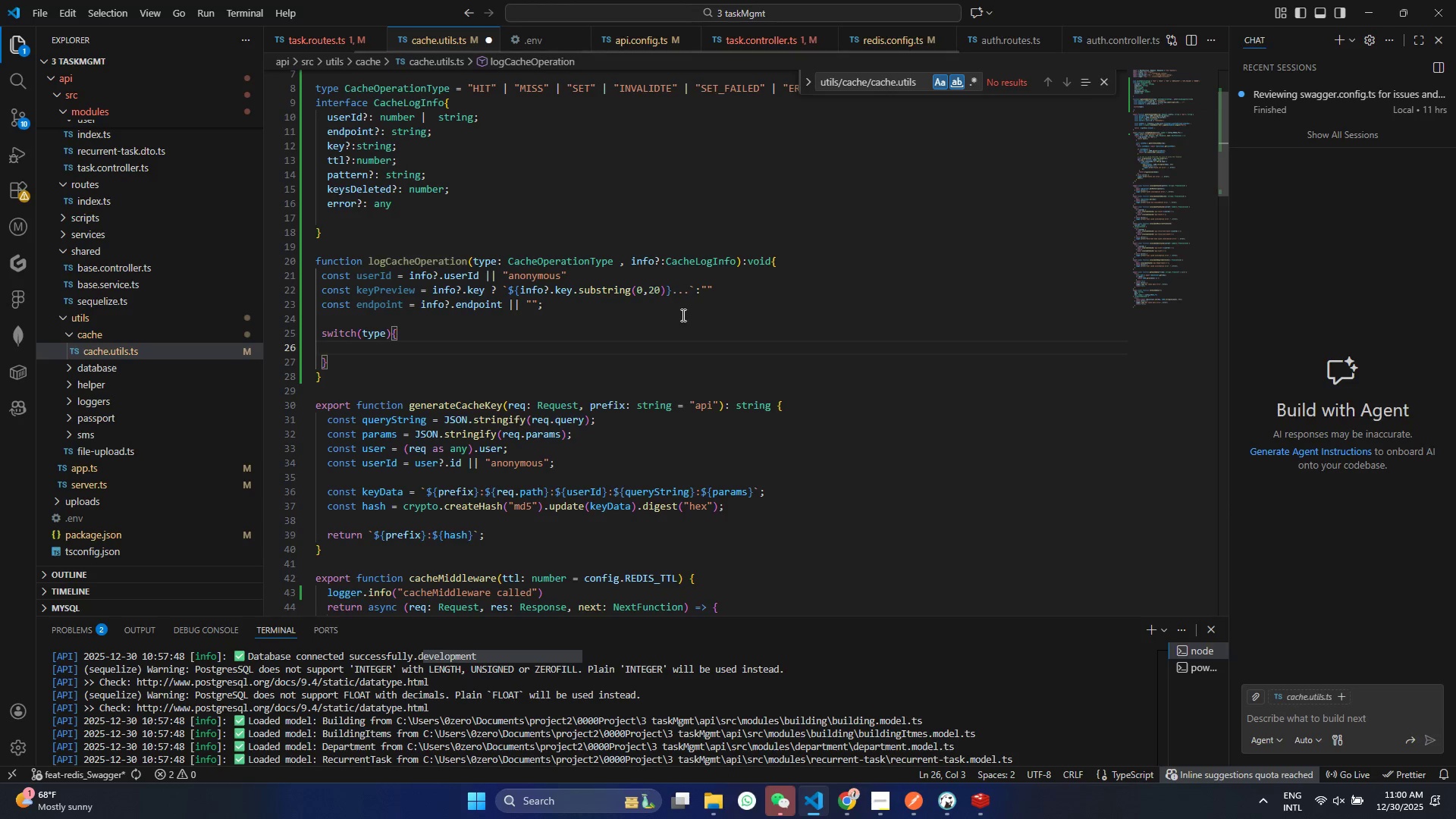 
hold_key(key=ShiftRight, duration=1.08)
 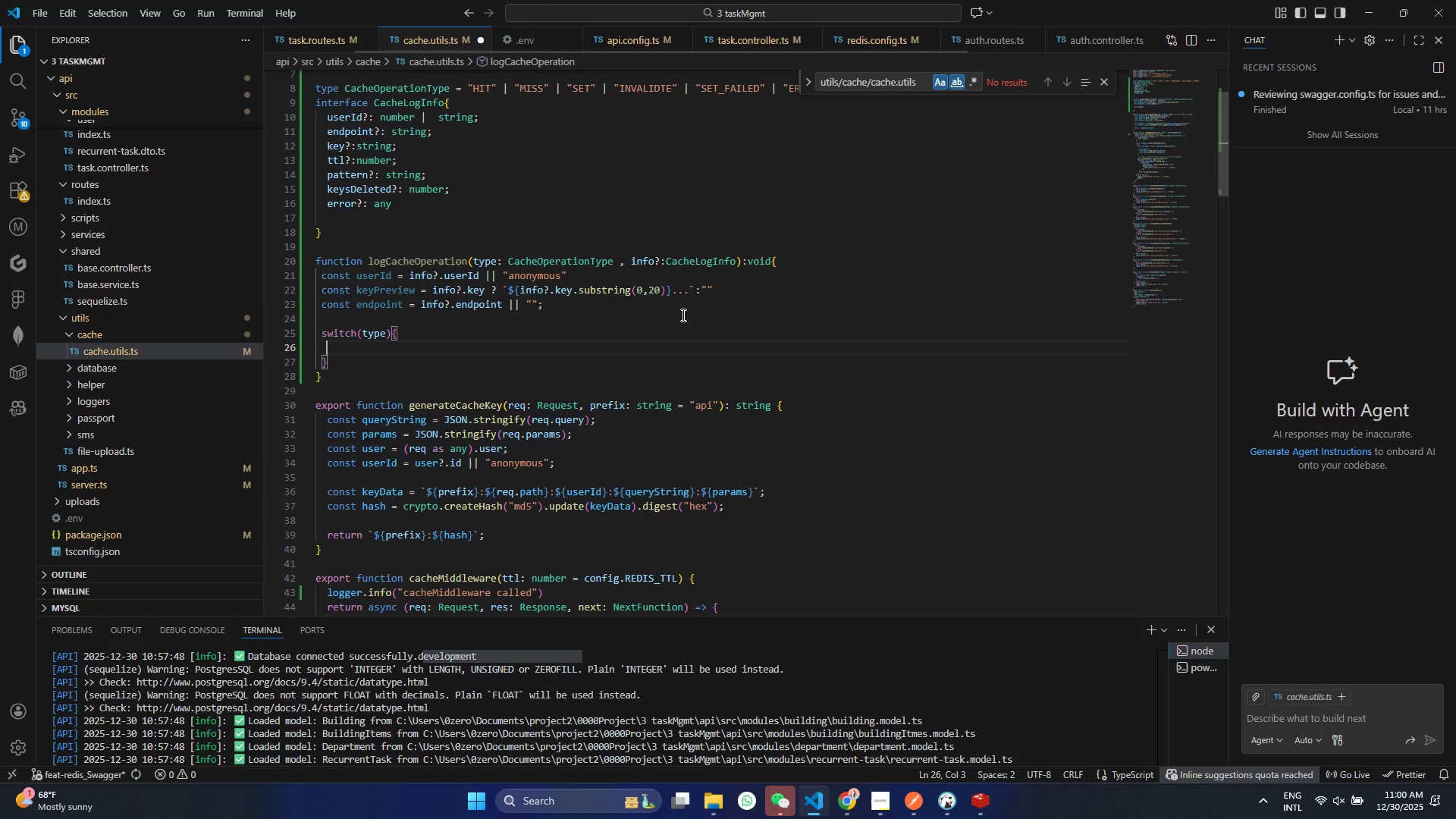 
type(case "")
 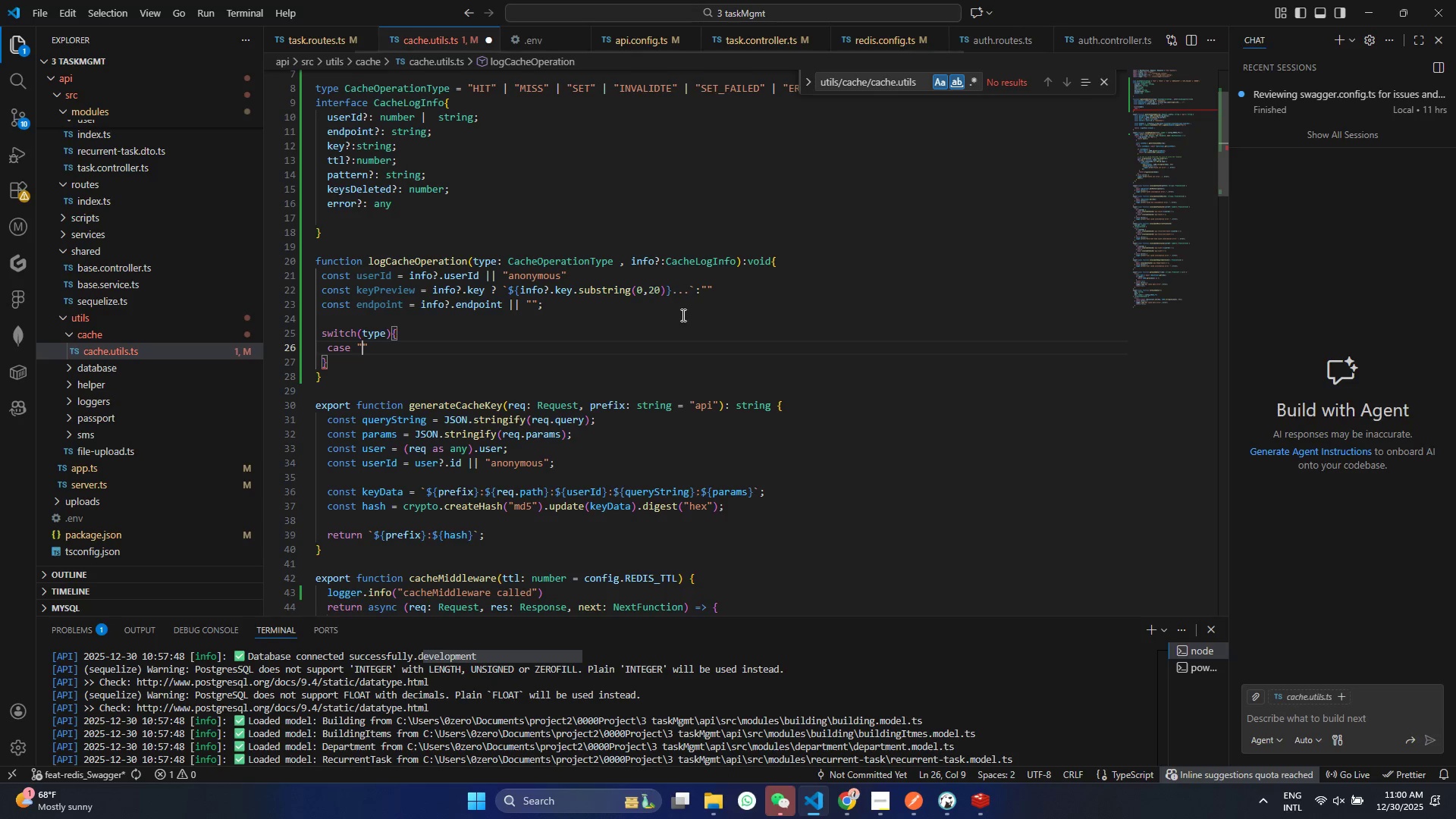 
 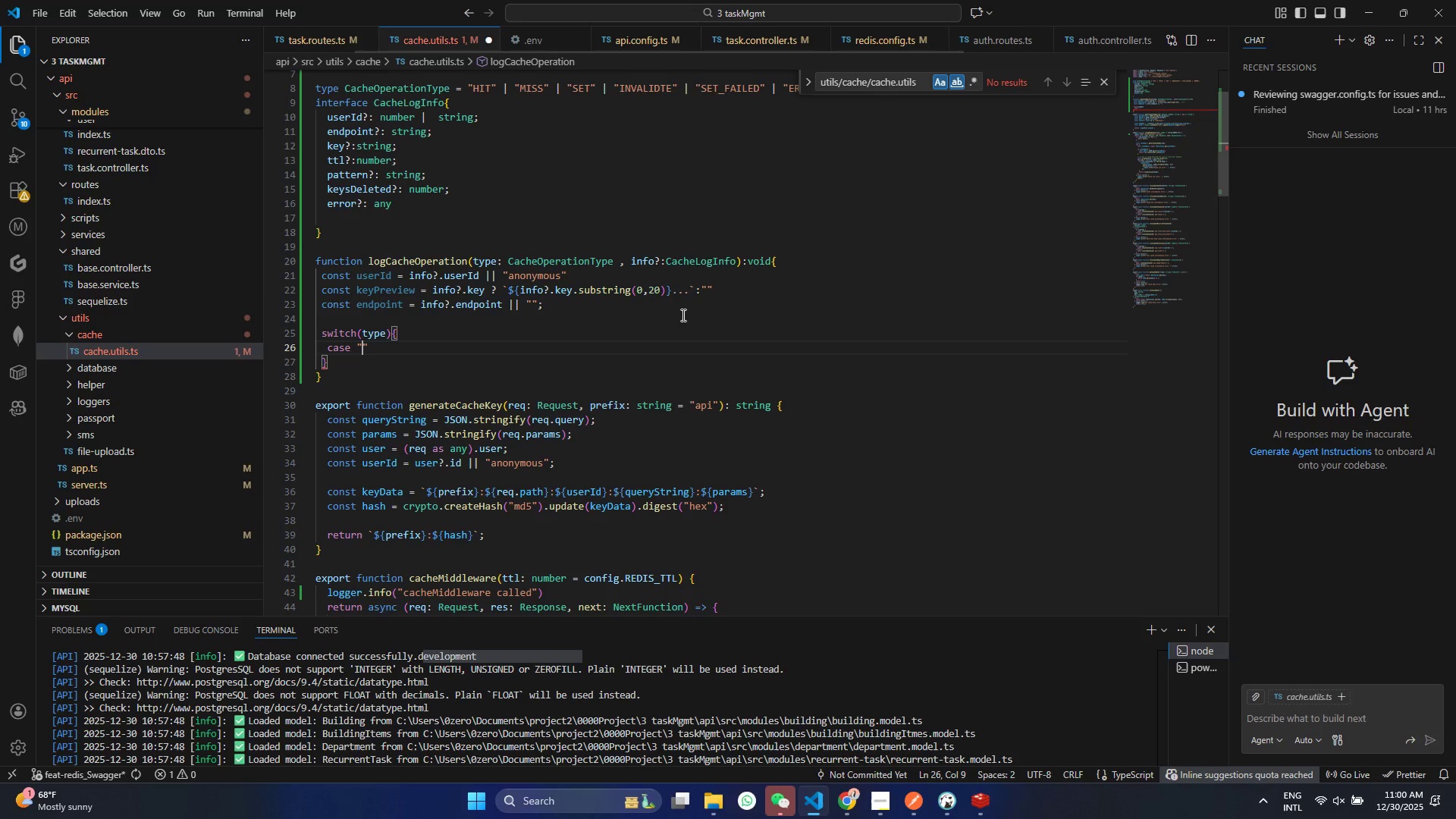 
key(ArrowLeft)
 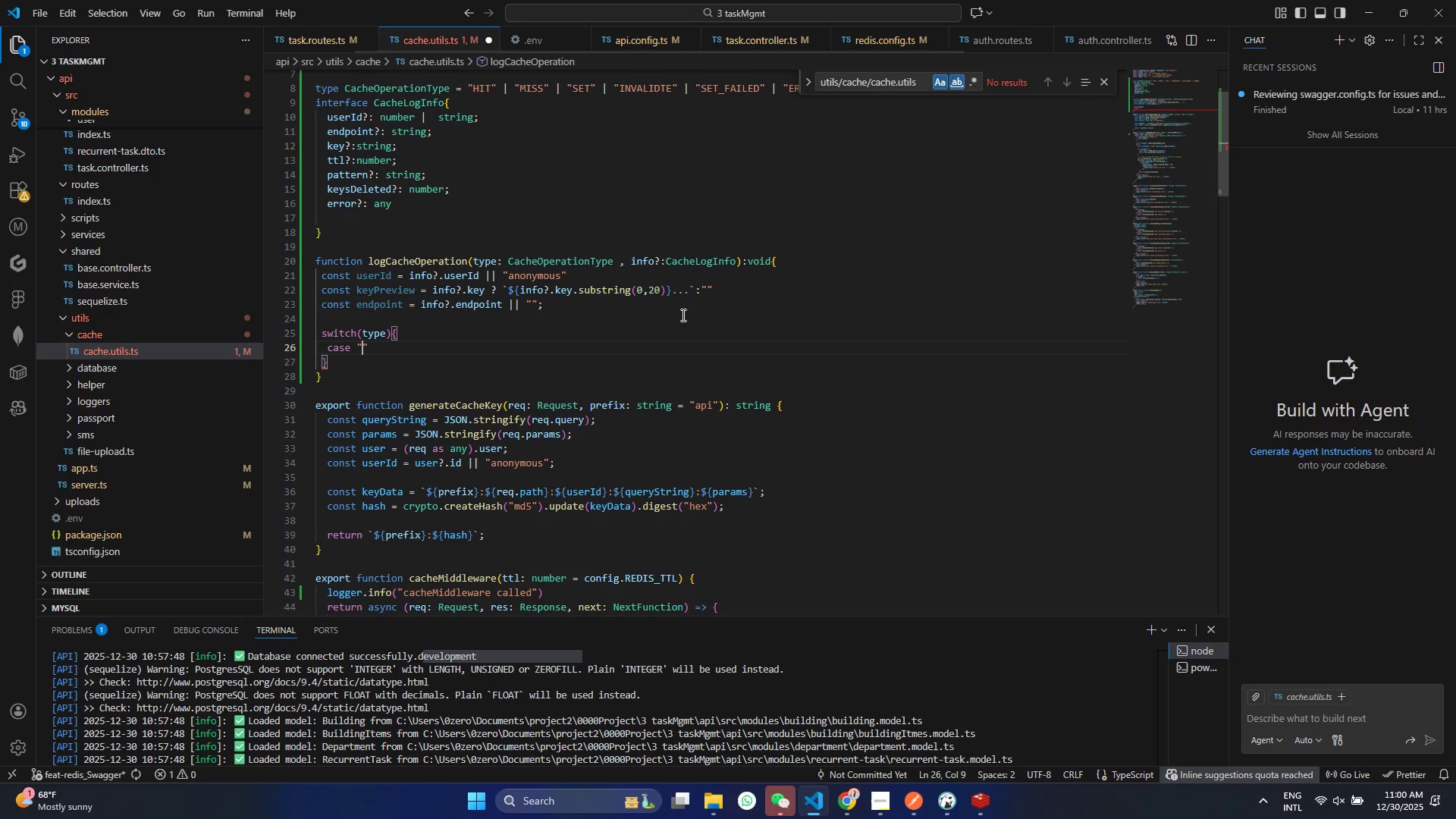 
type(HIY)
key(Backspace)
type(T)
 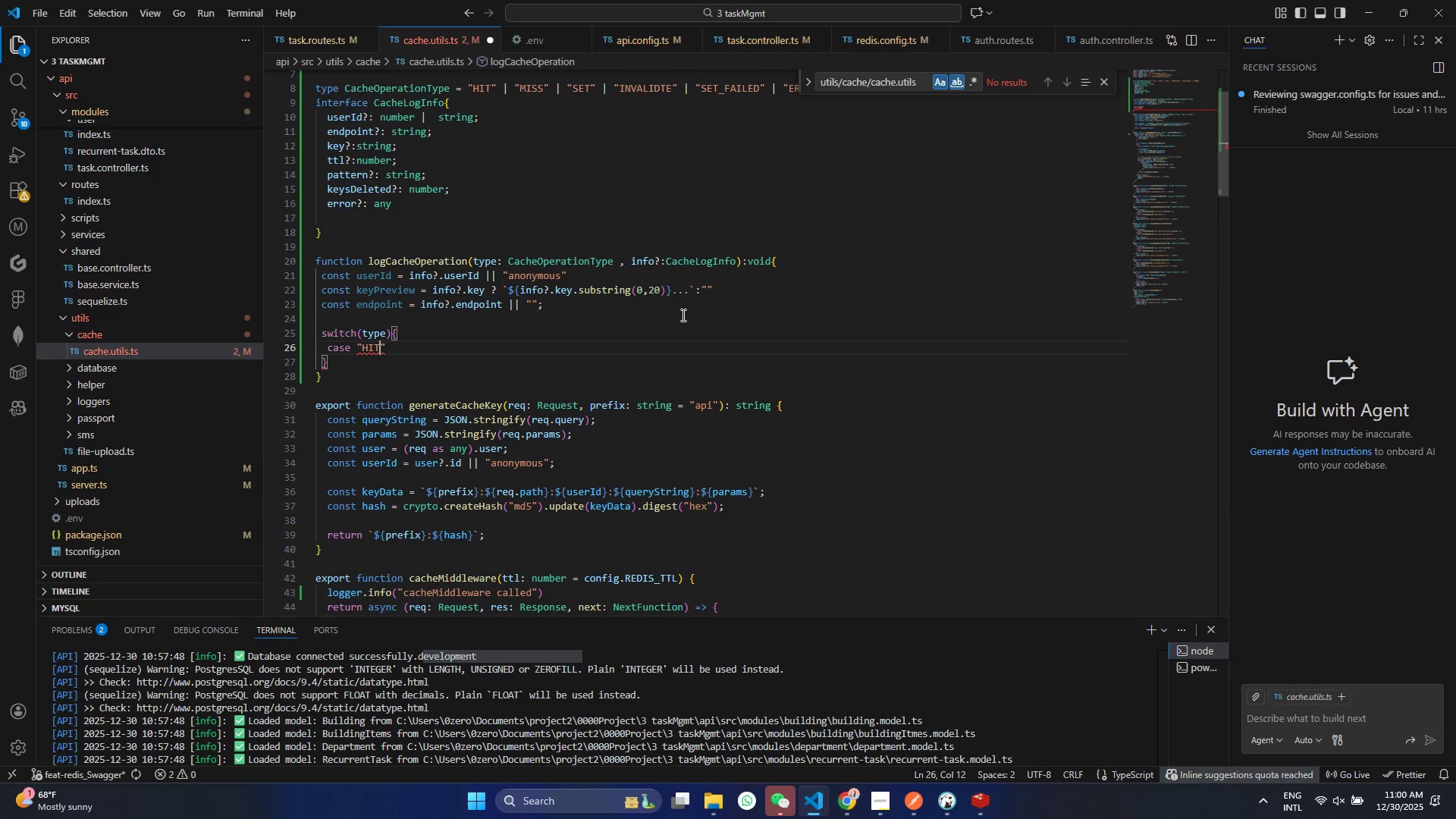 
key(Control+ControlLeft)
 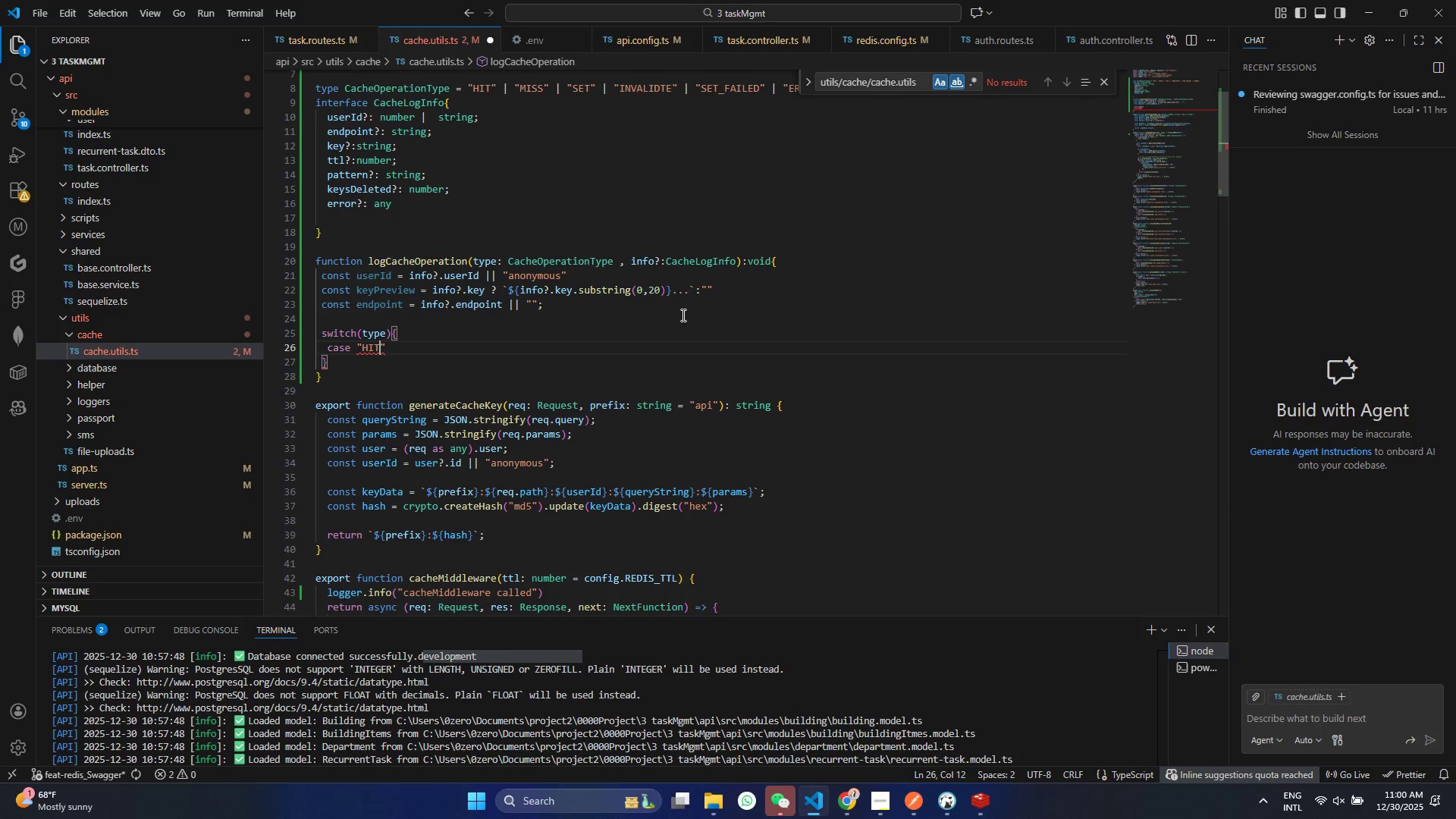 
key(Control+S)
 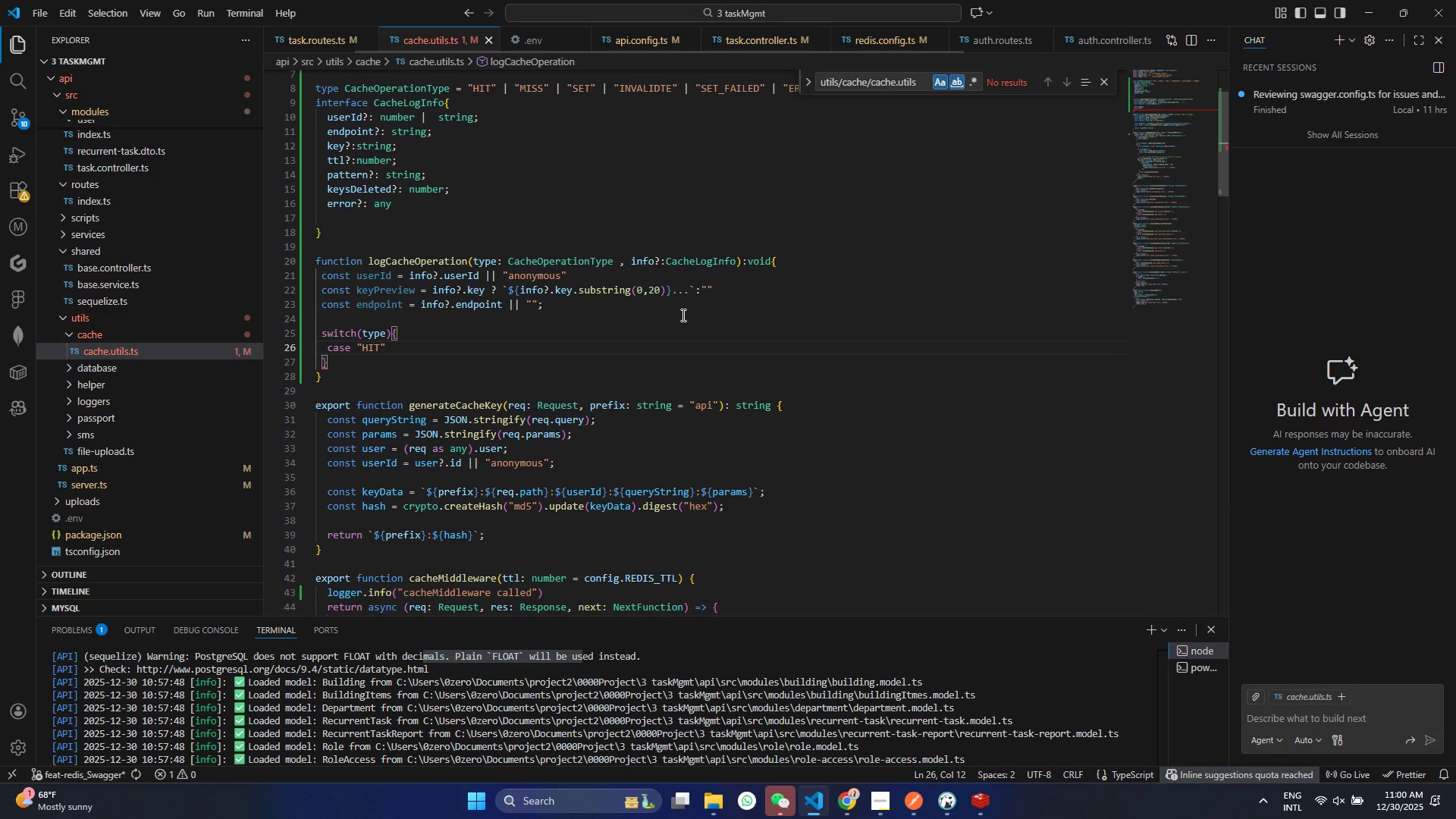 
key(ArrowRight)
 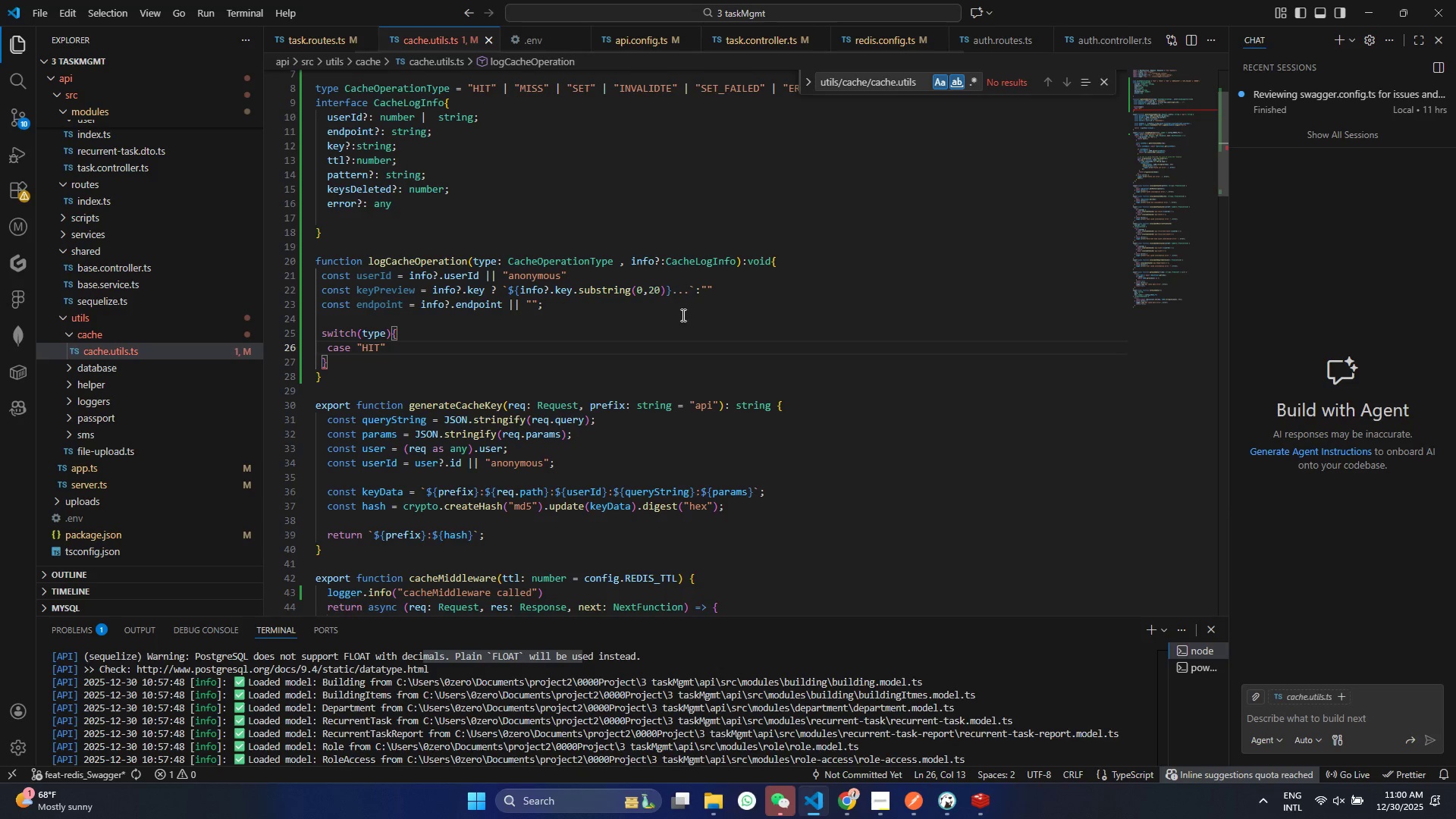 
key(Shift+ShiftRight)
 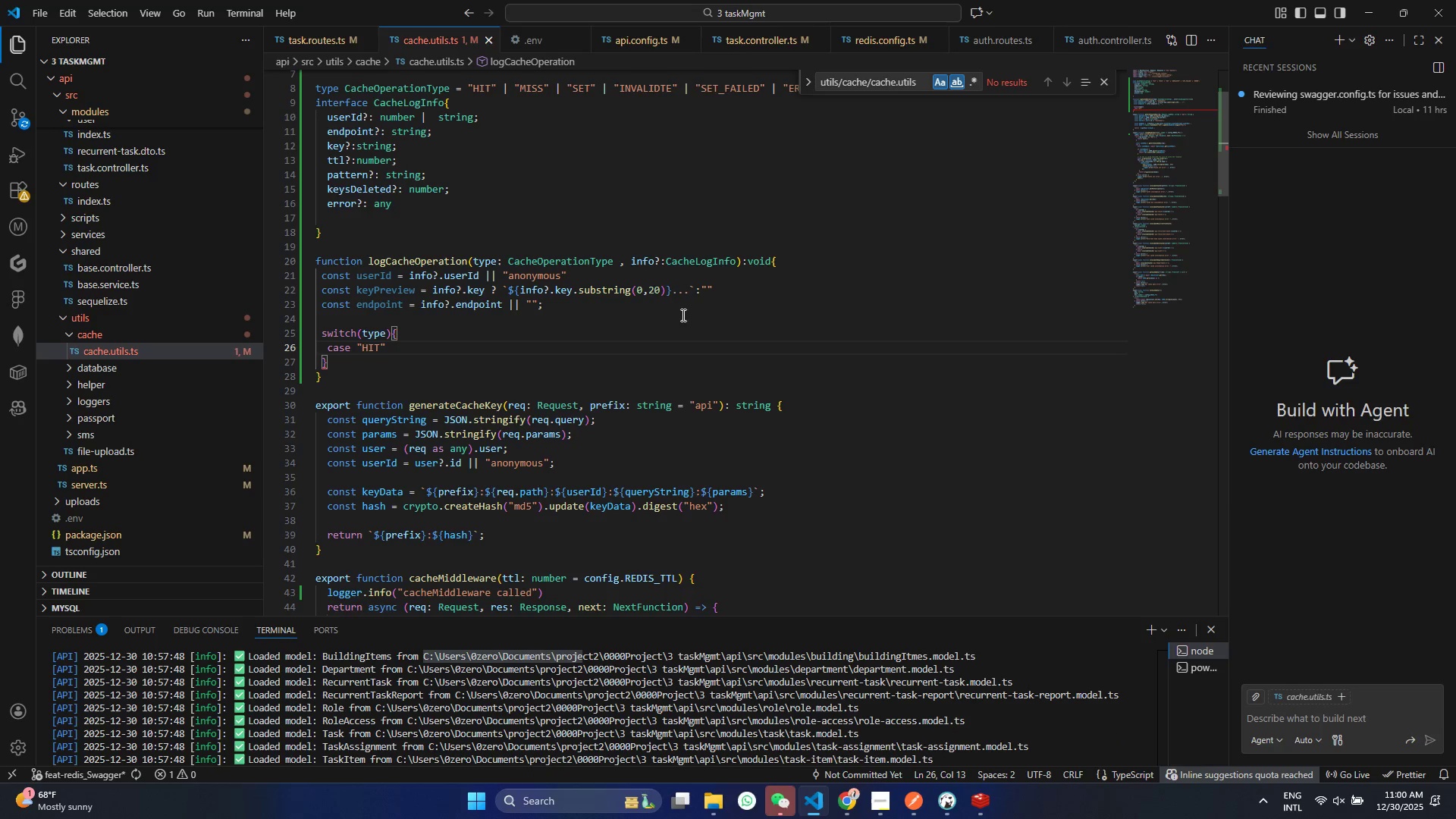 
key(Shift+Semicolon)
 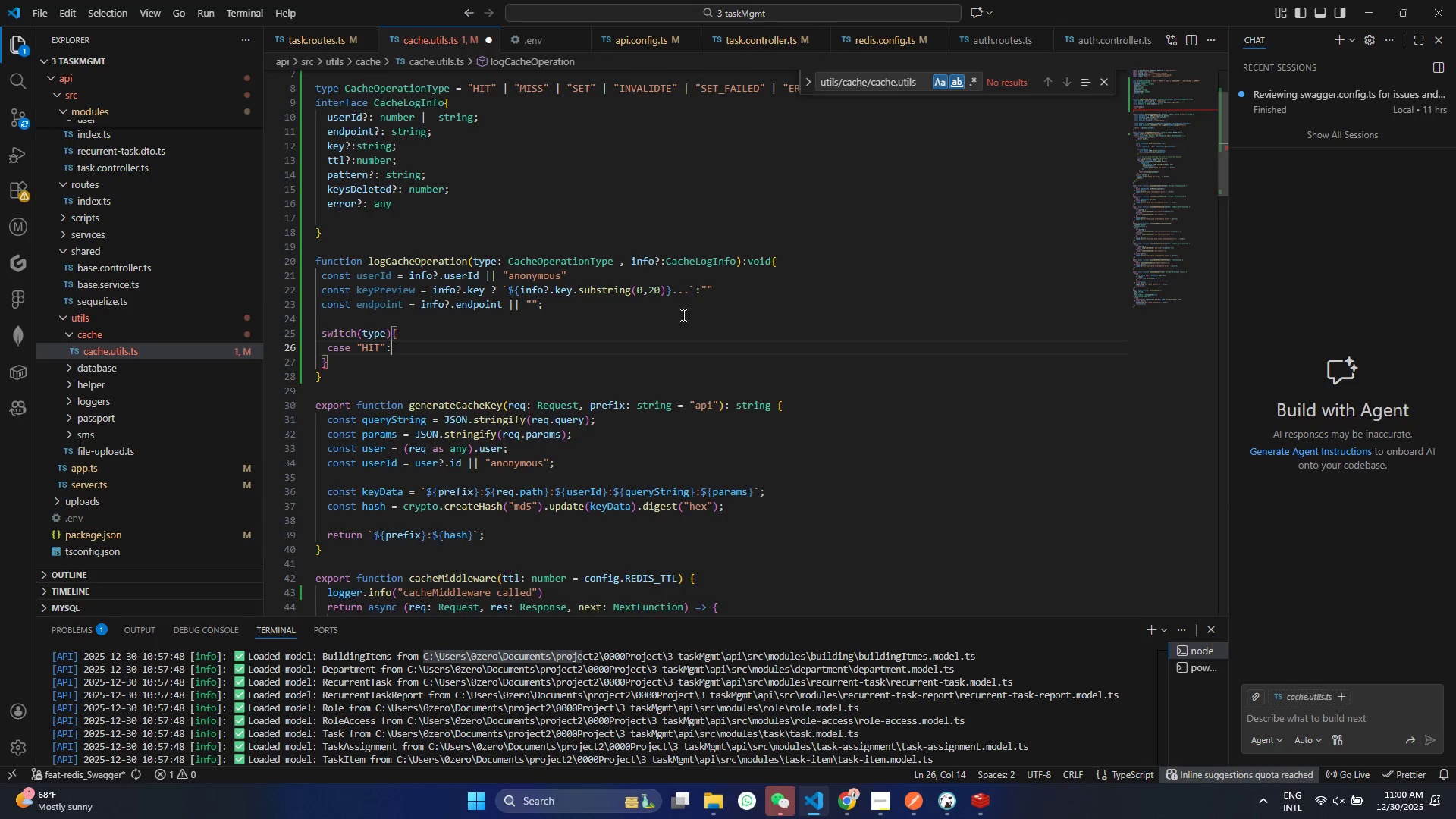 
key(Enter)
 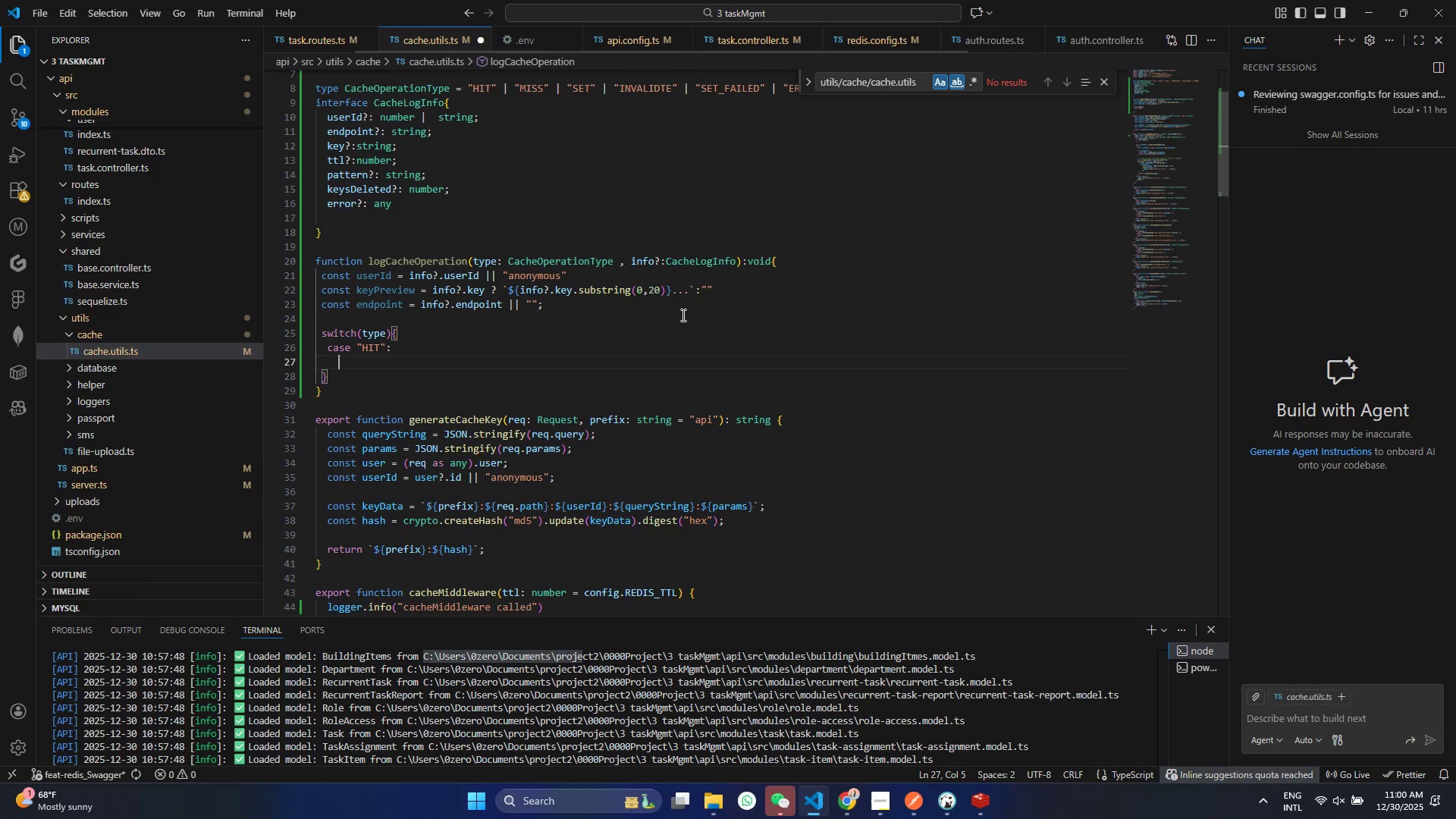 
type(logger.in)
 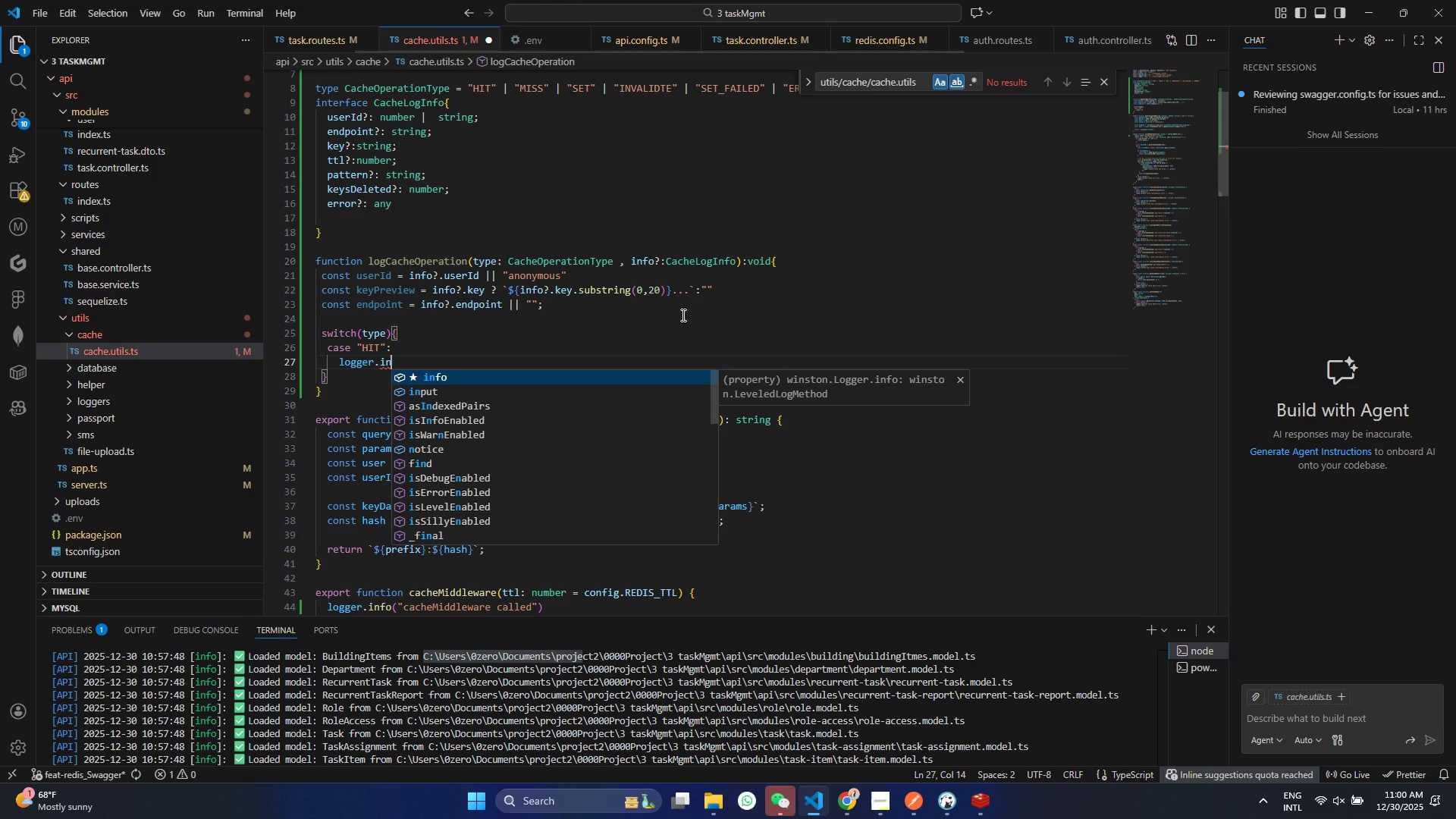 
key(Enter)
 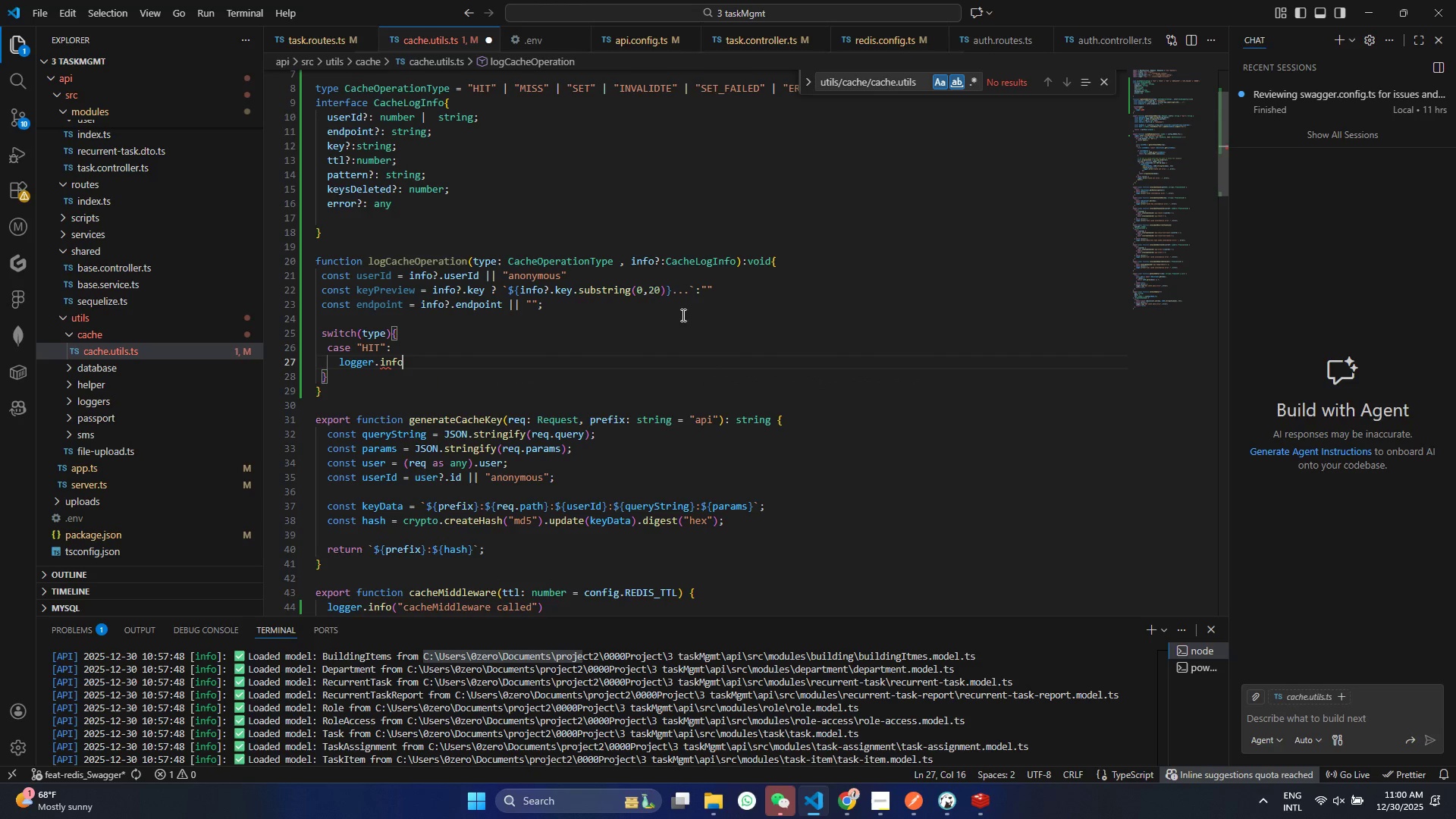 
key(Control+ControlLeft)
 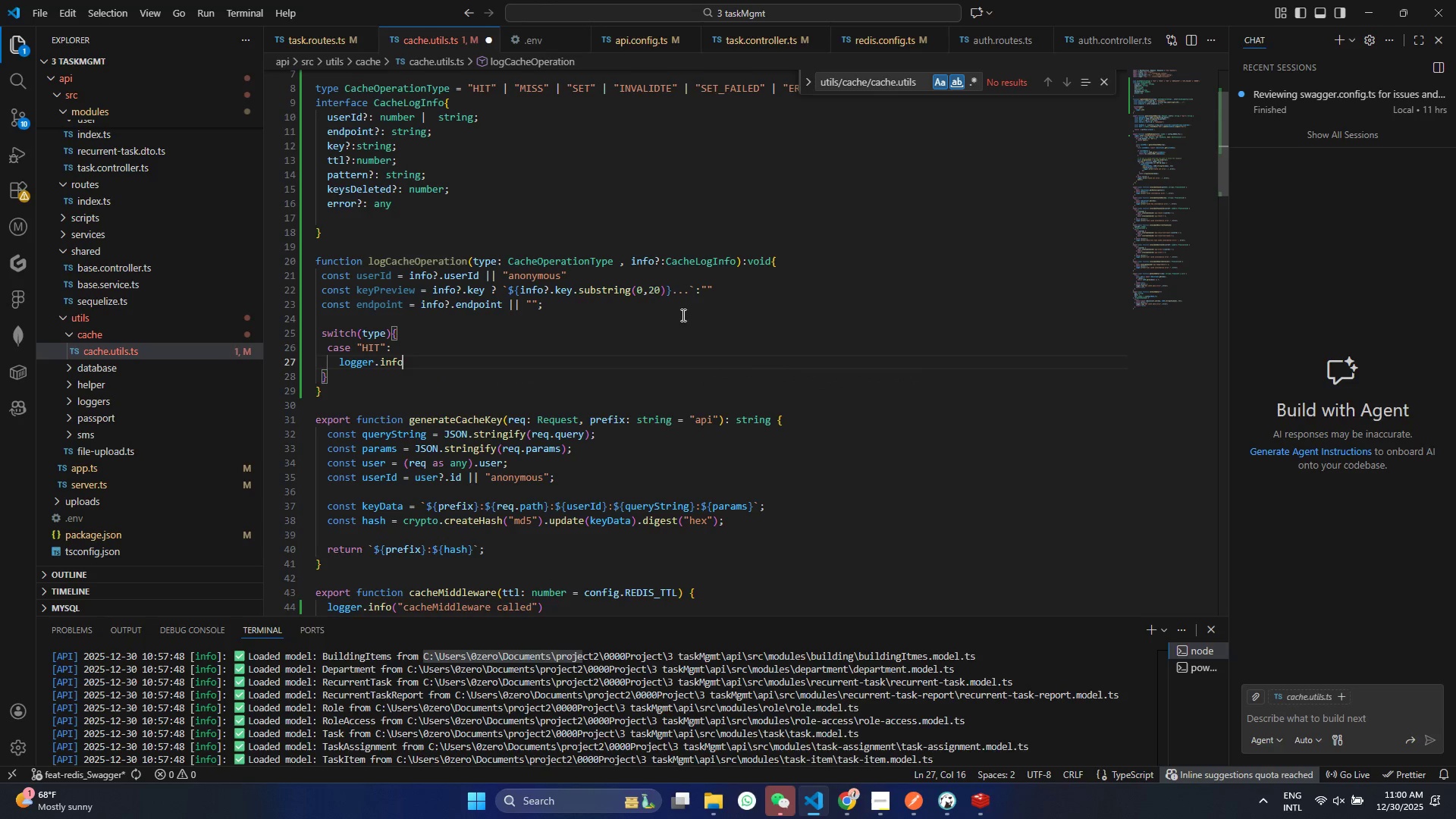 
key(Control+S)
 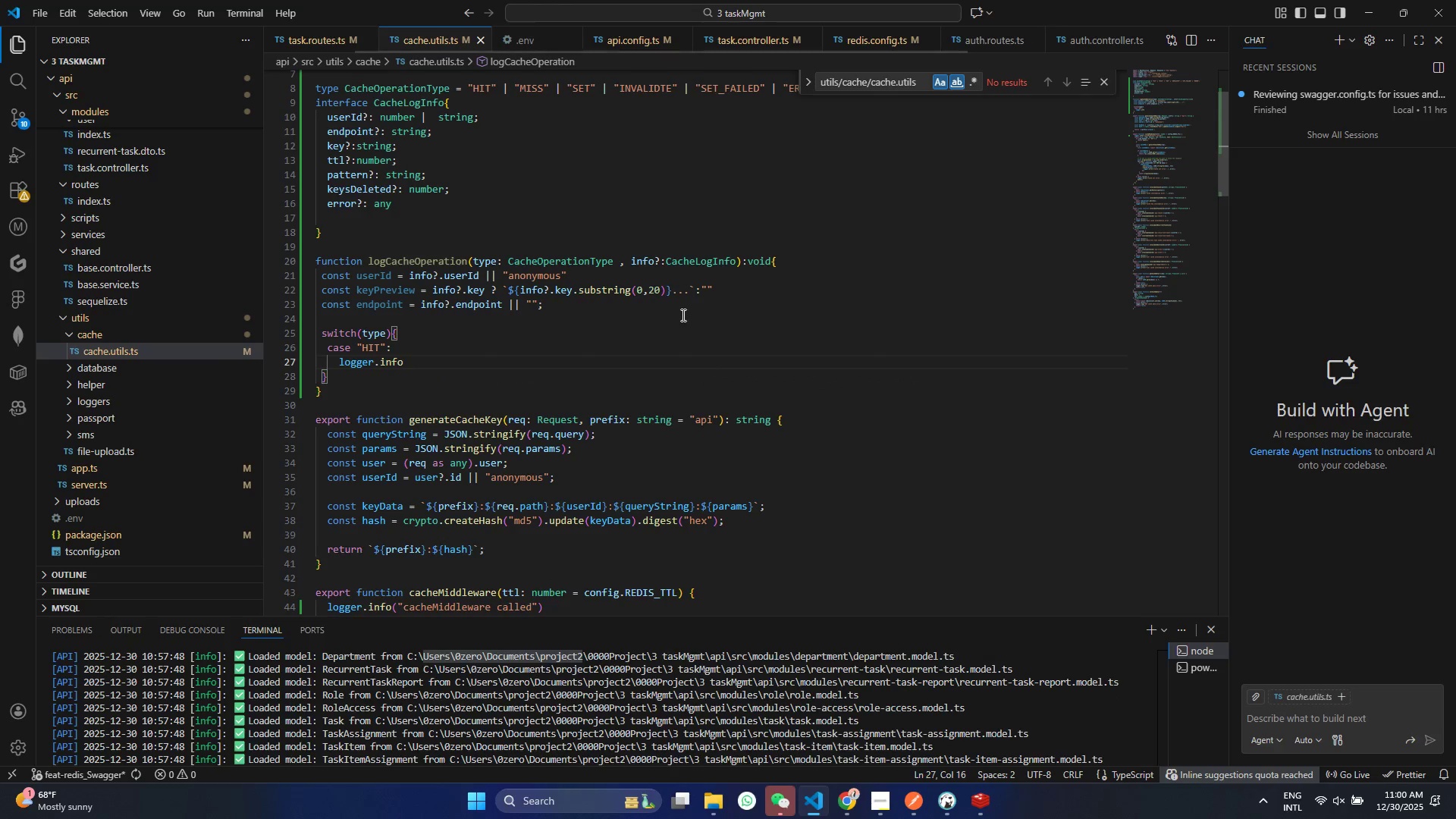 
key(Shift+9)
 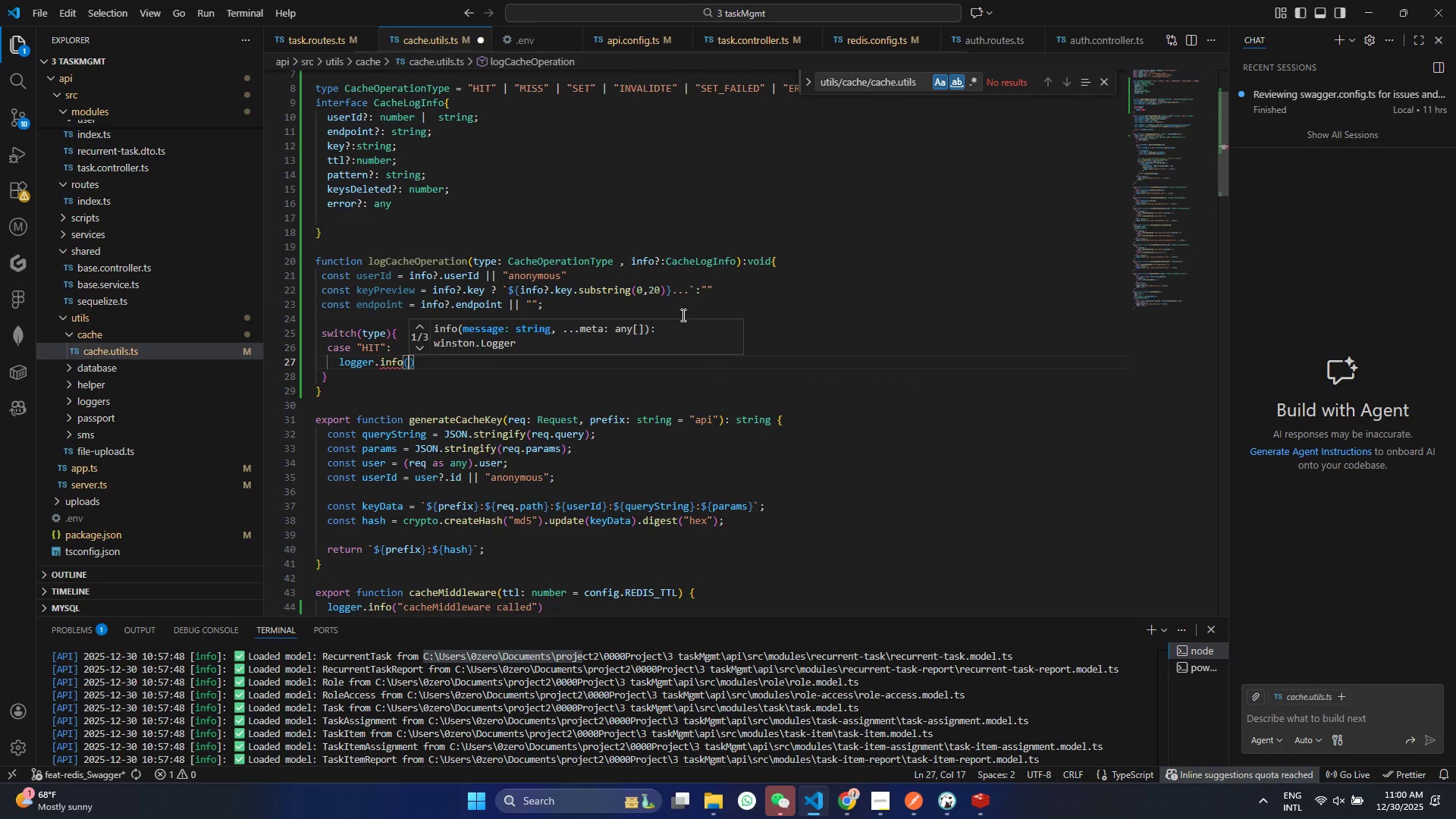 
key(Enter)
 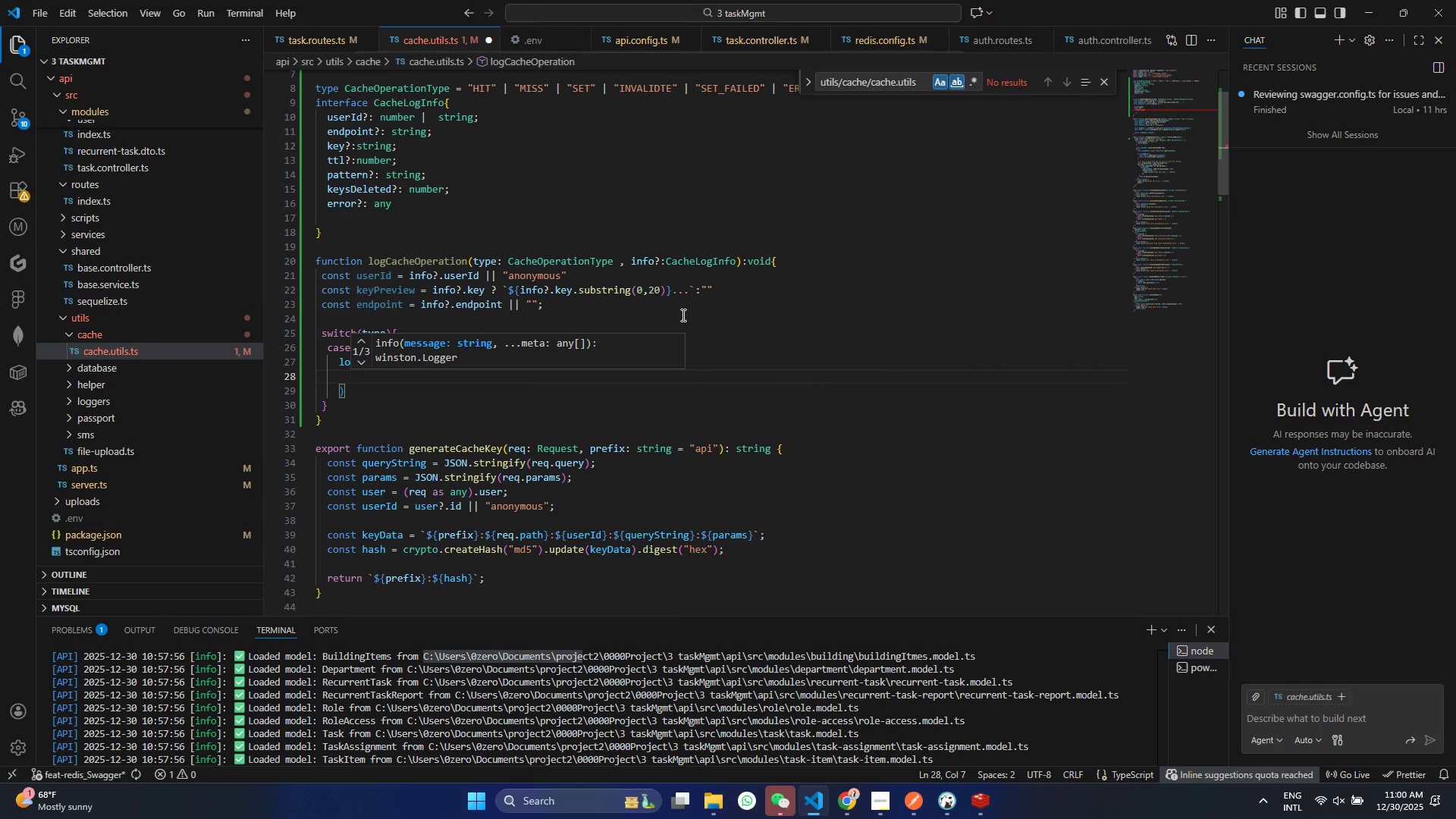 
key(Backquote)
 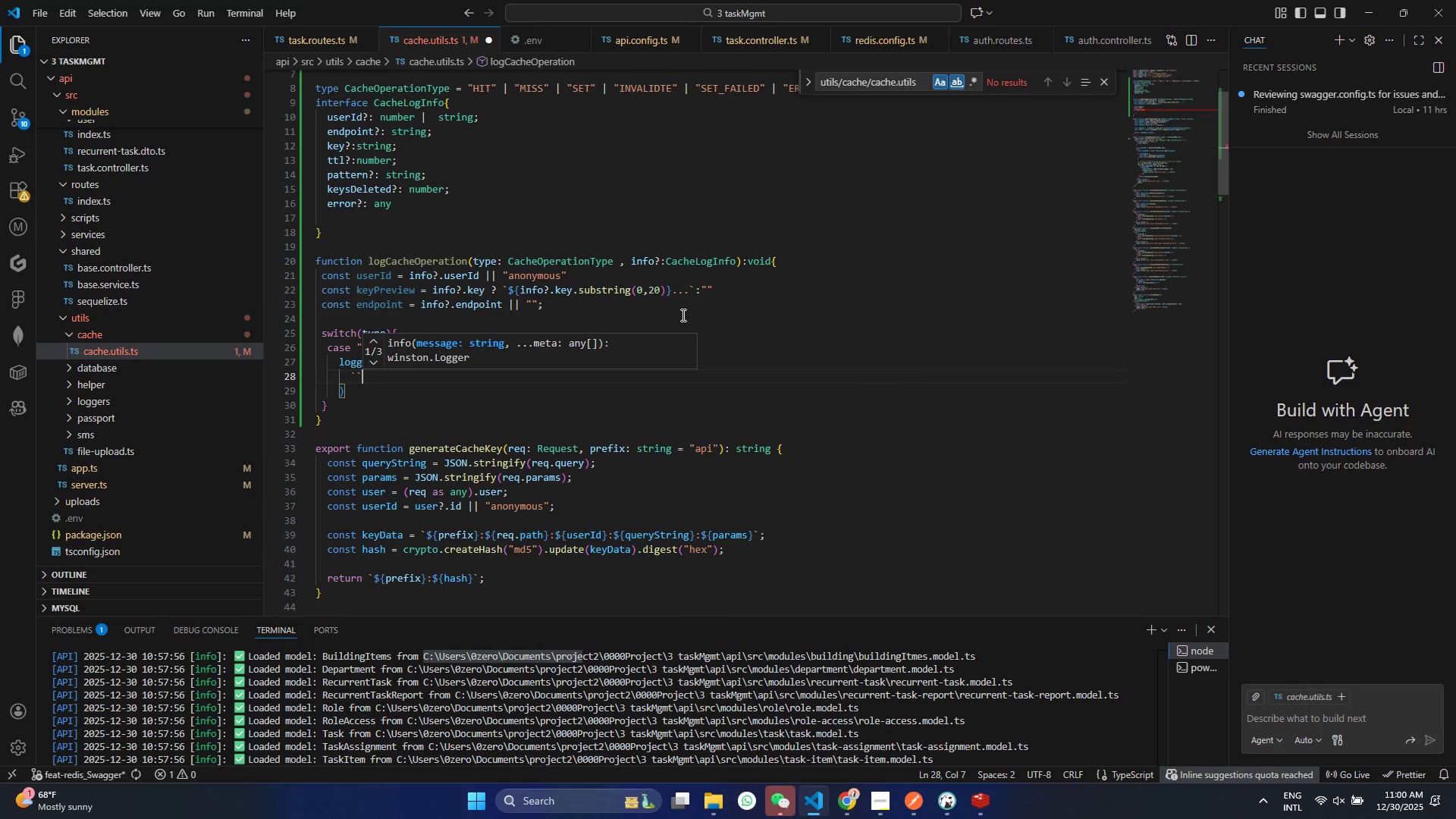 
key(Backquote)
 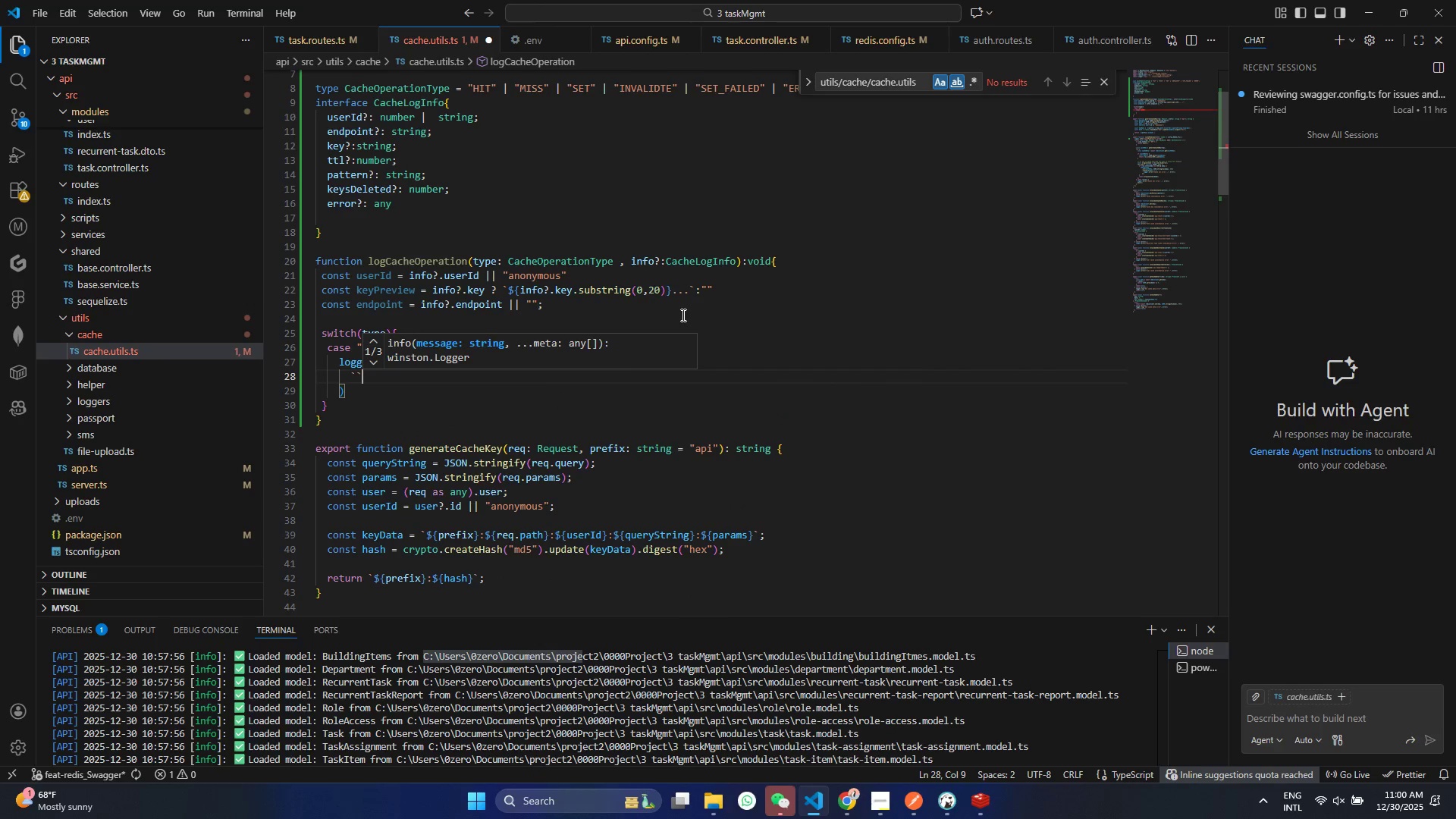 
key(ArrowLeft)
 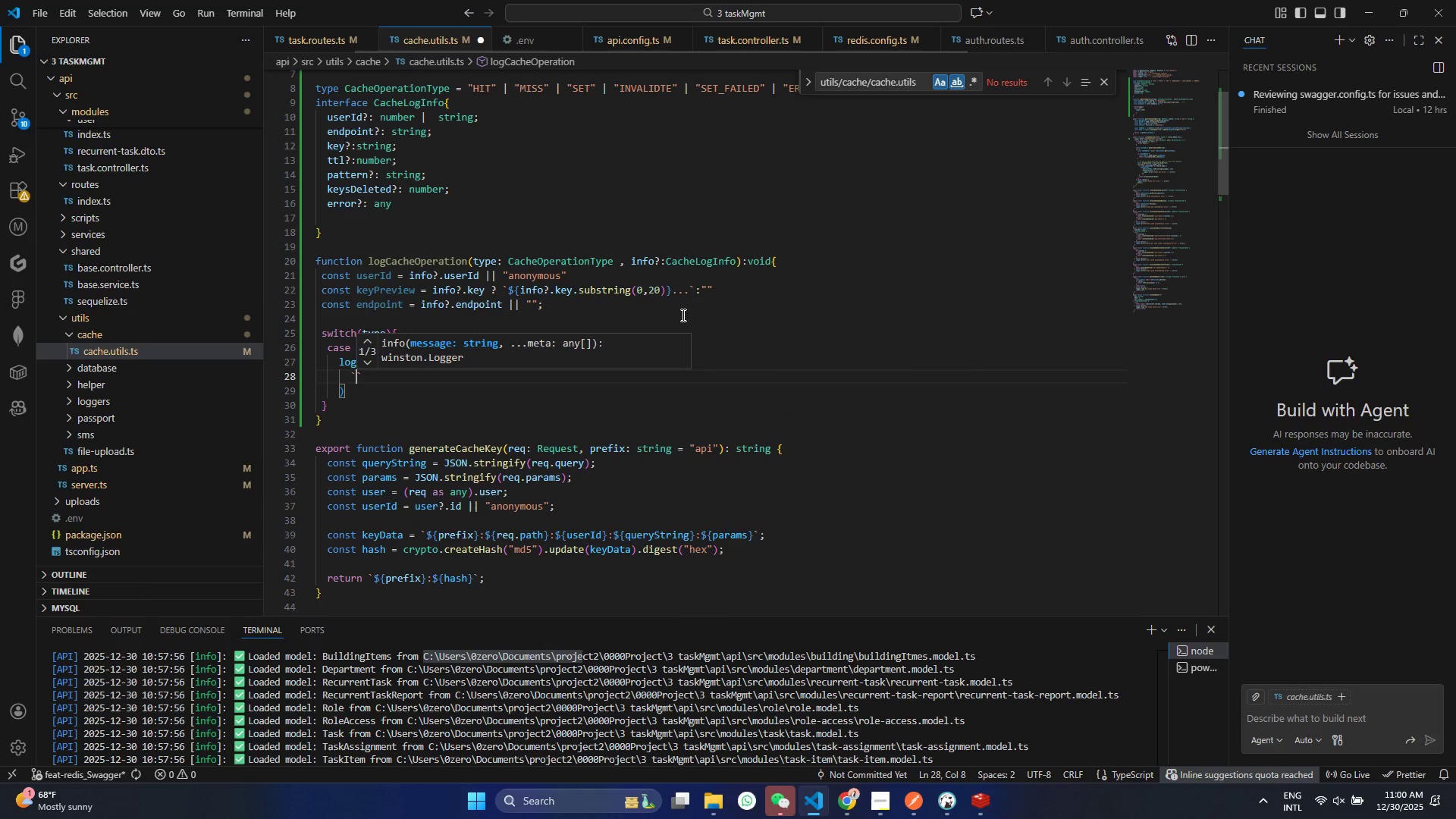 
type(cache HIT)
 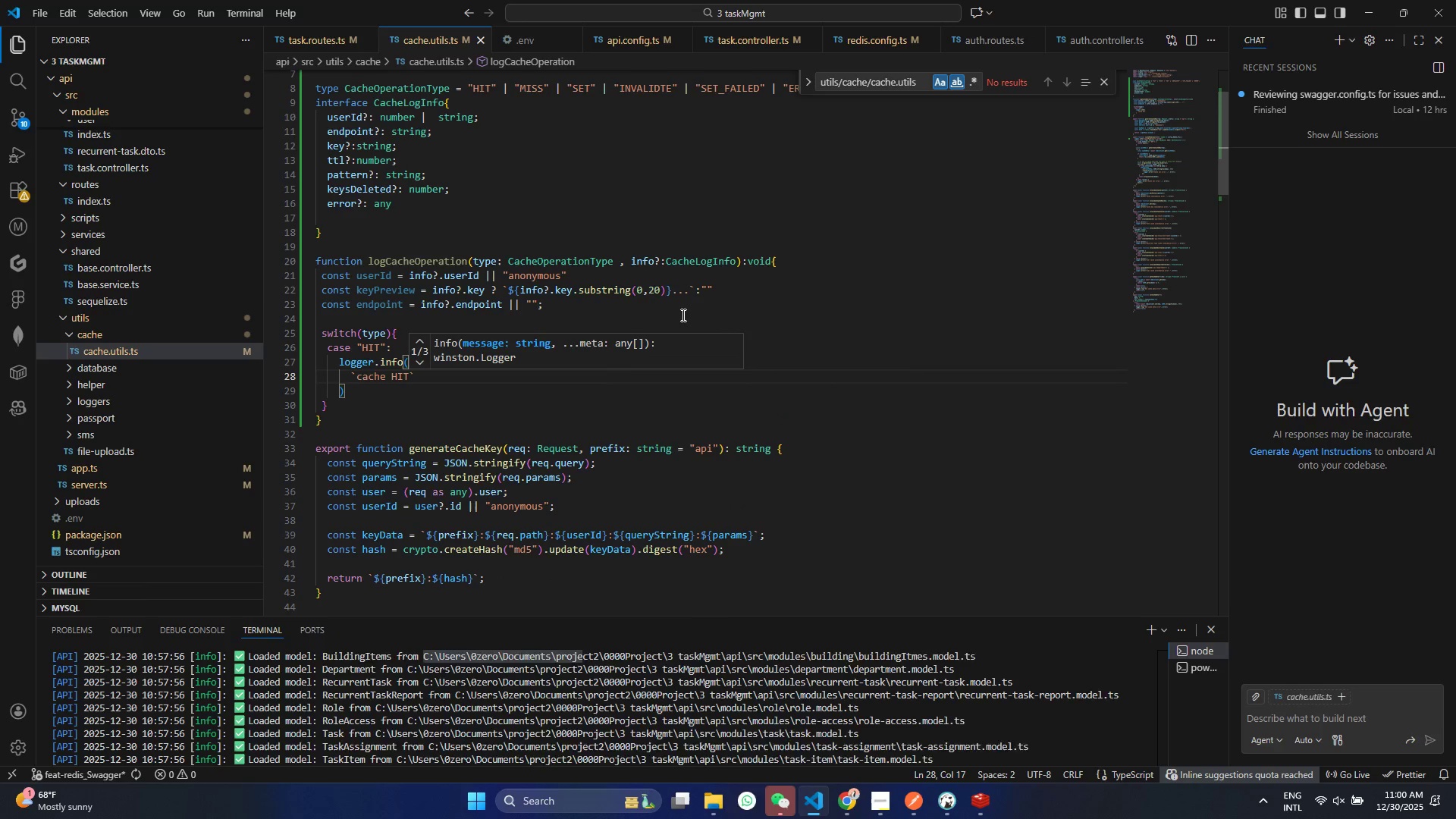 
 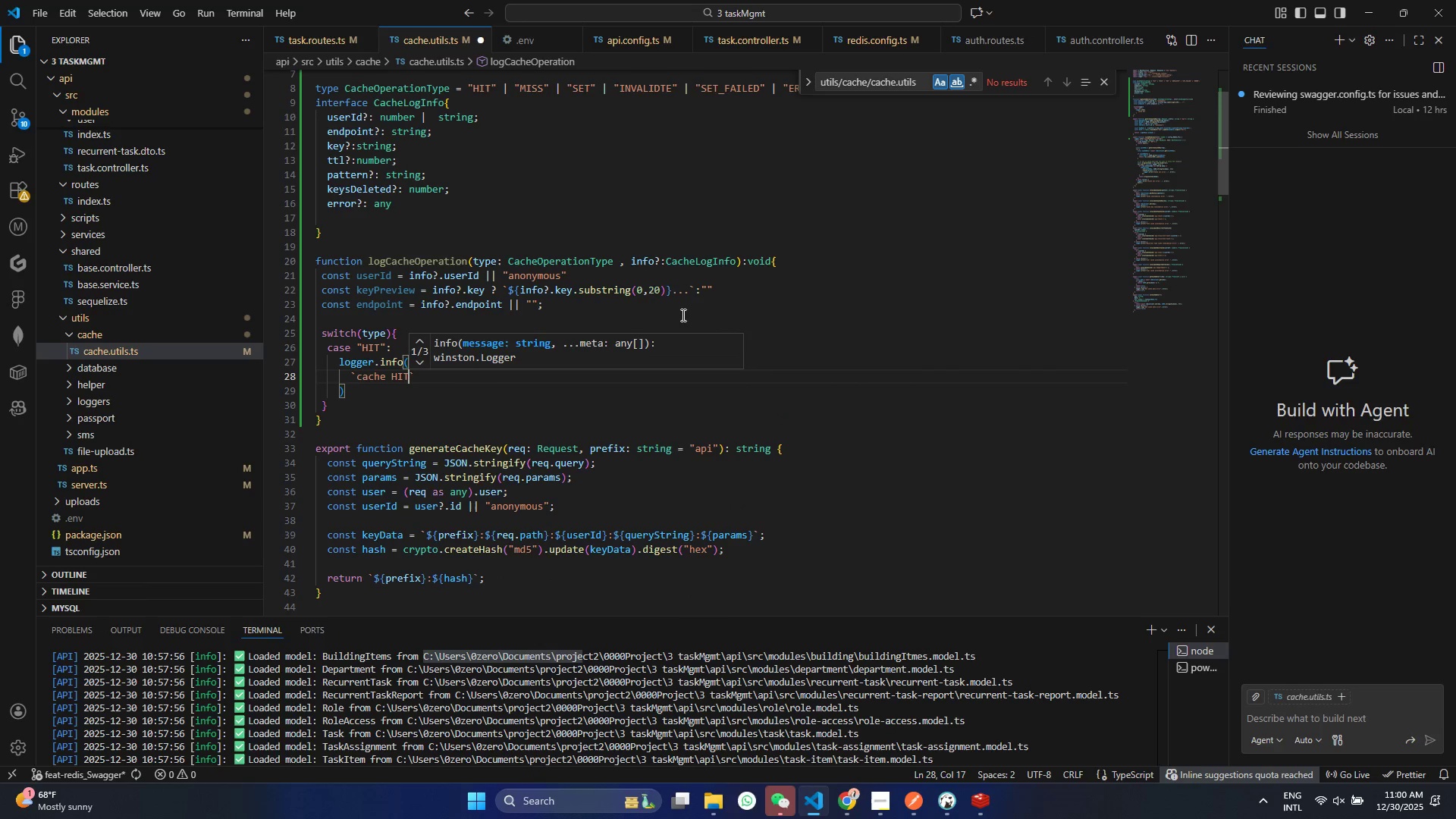 
key(Control+ControlLeft)
 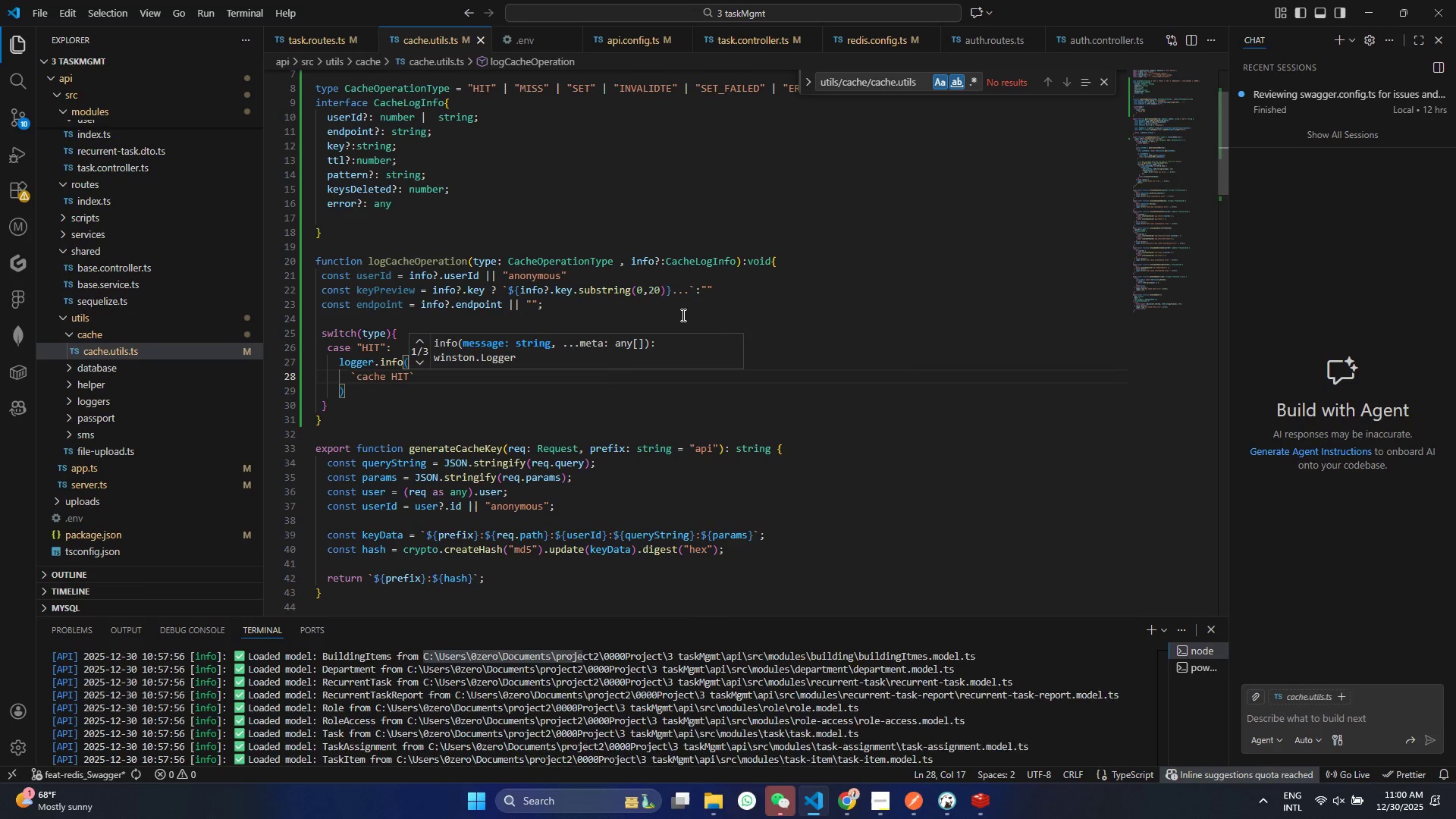 
key(Control+S)
 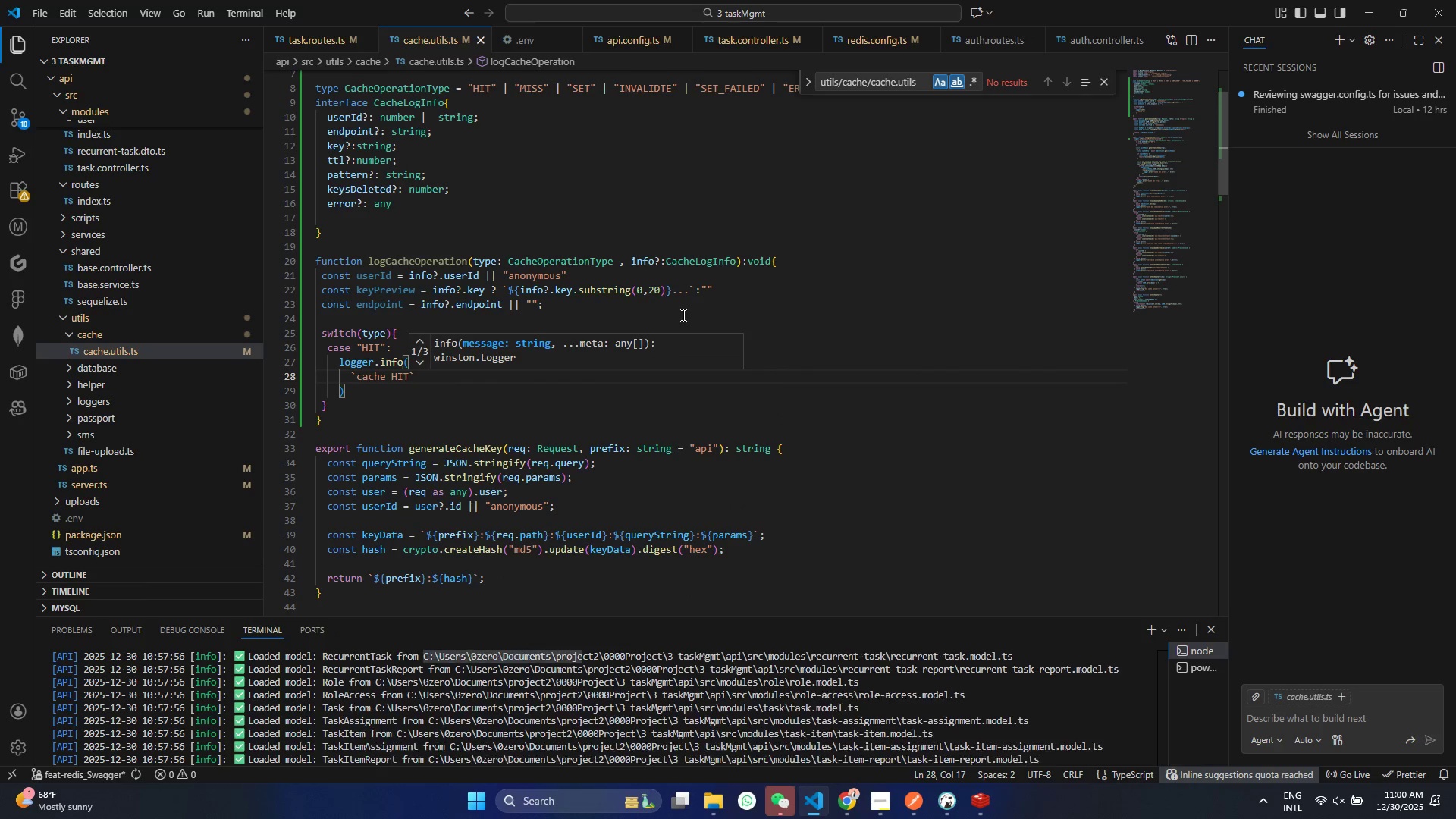 
key(Space)
 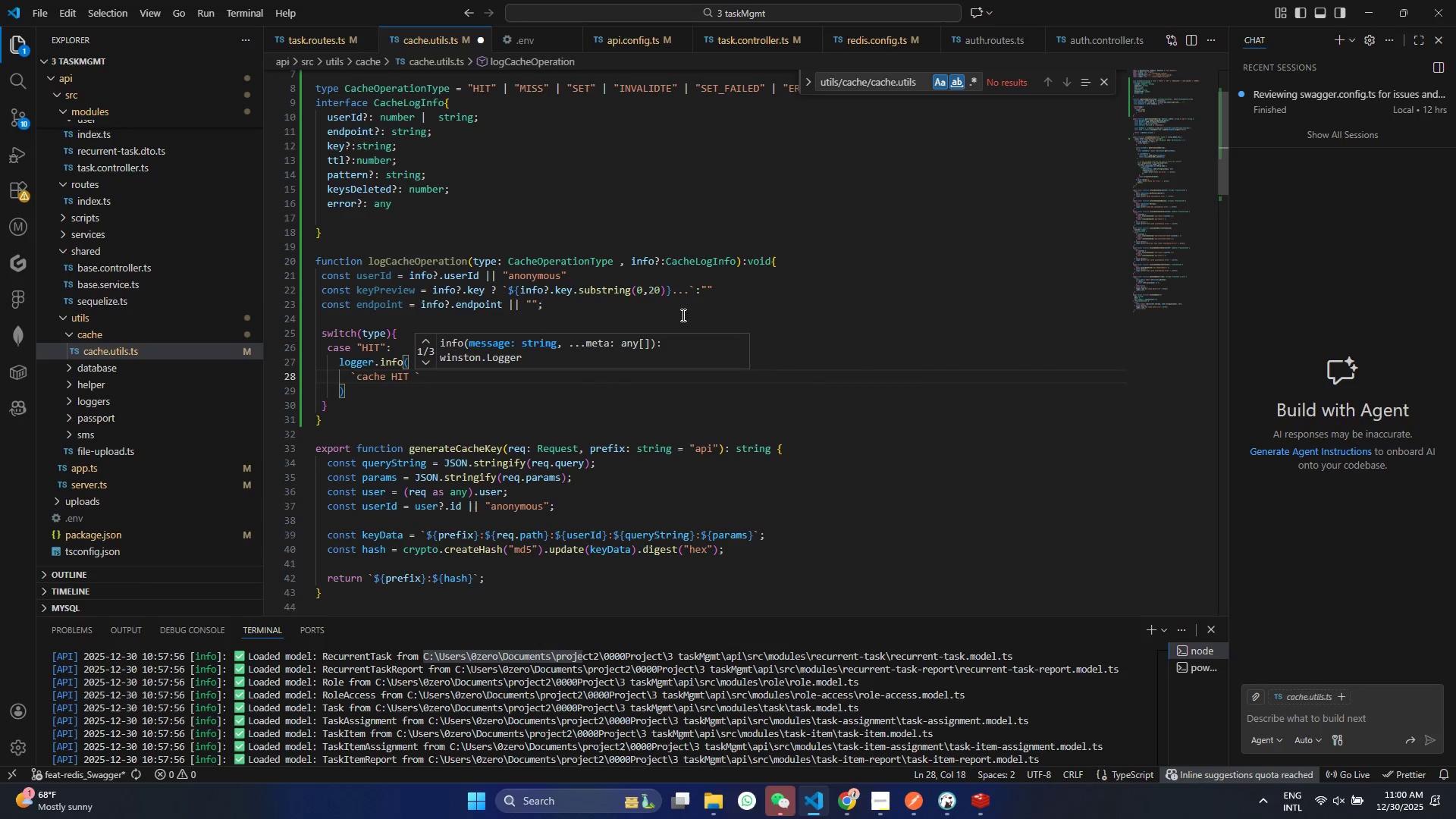 
key(Shift+Backslash)
 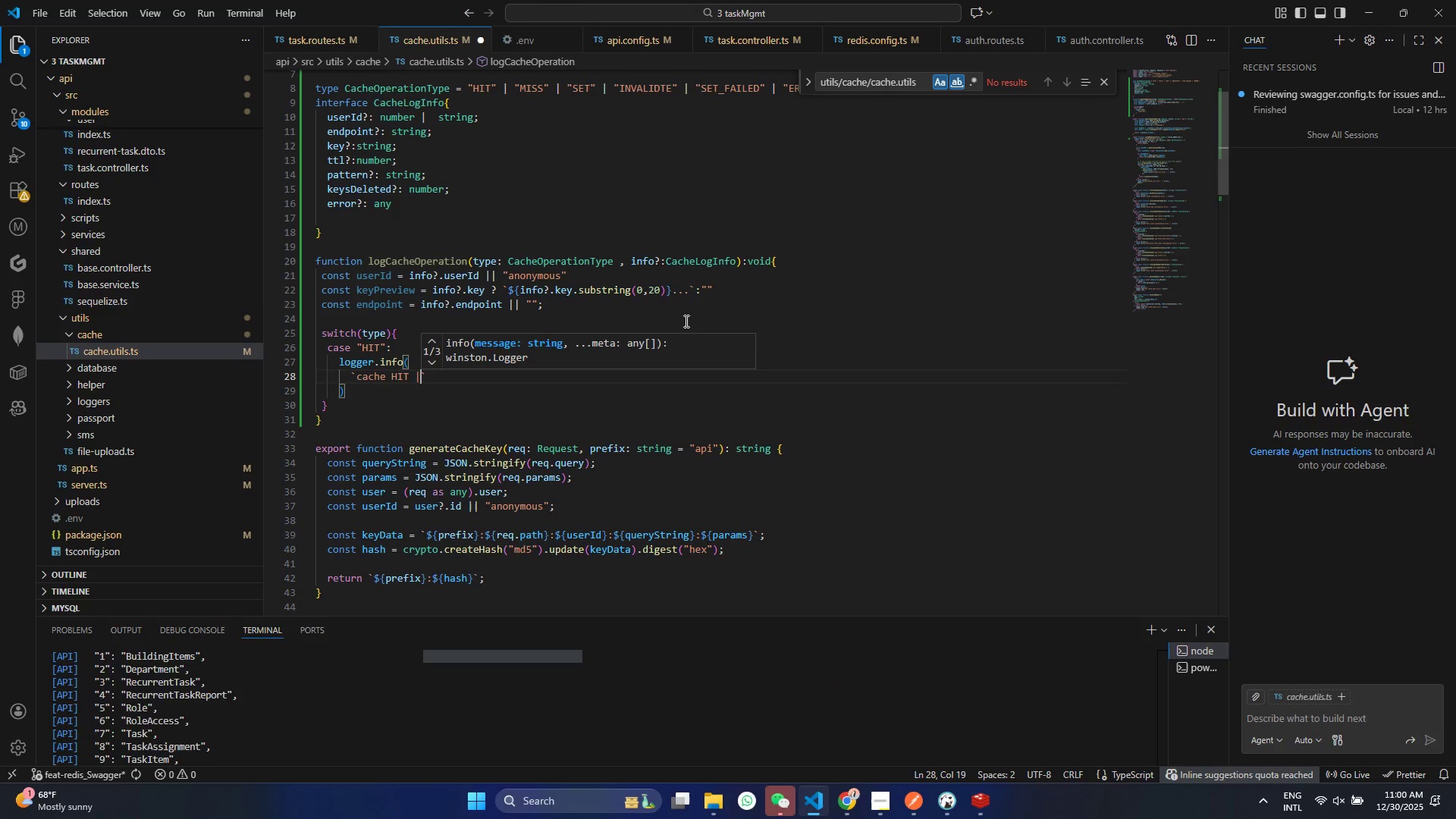 
key(Space)
 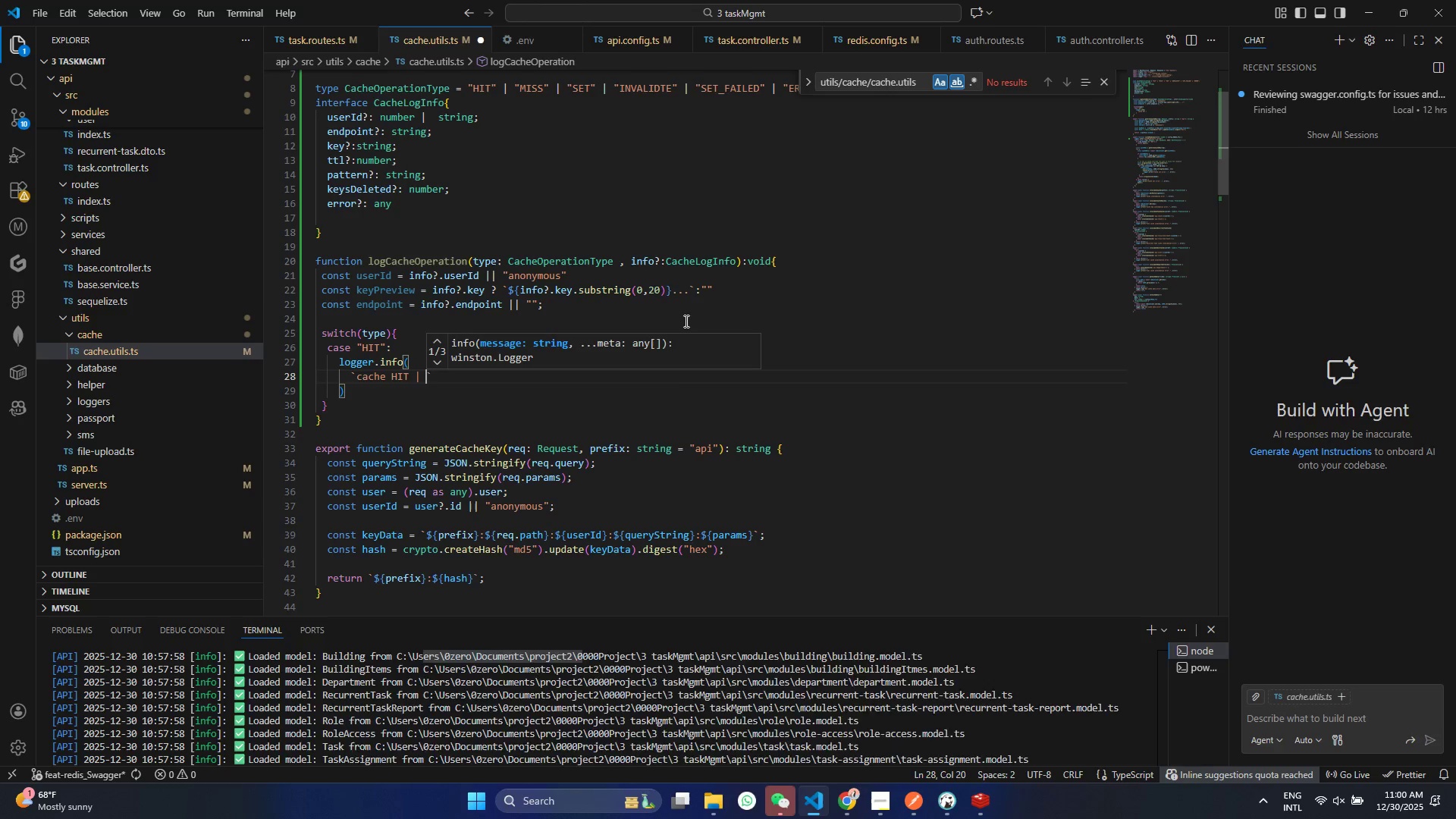 
key(Shift+ShiftRight)
 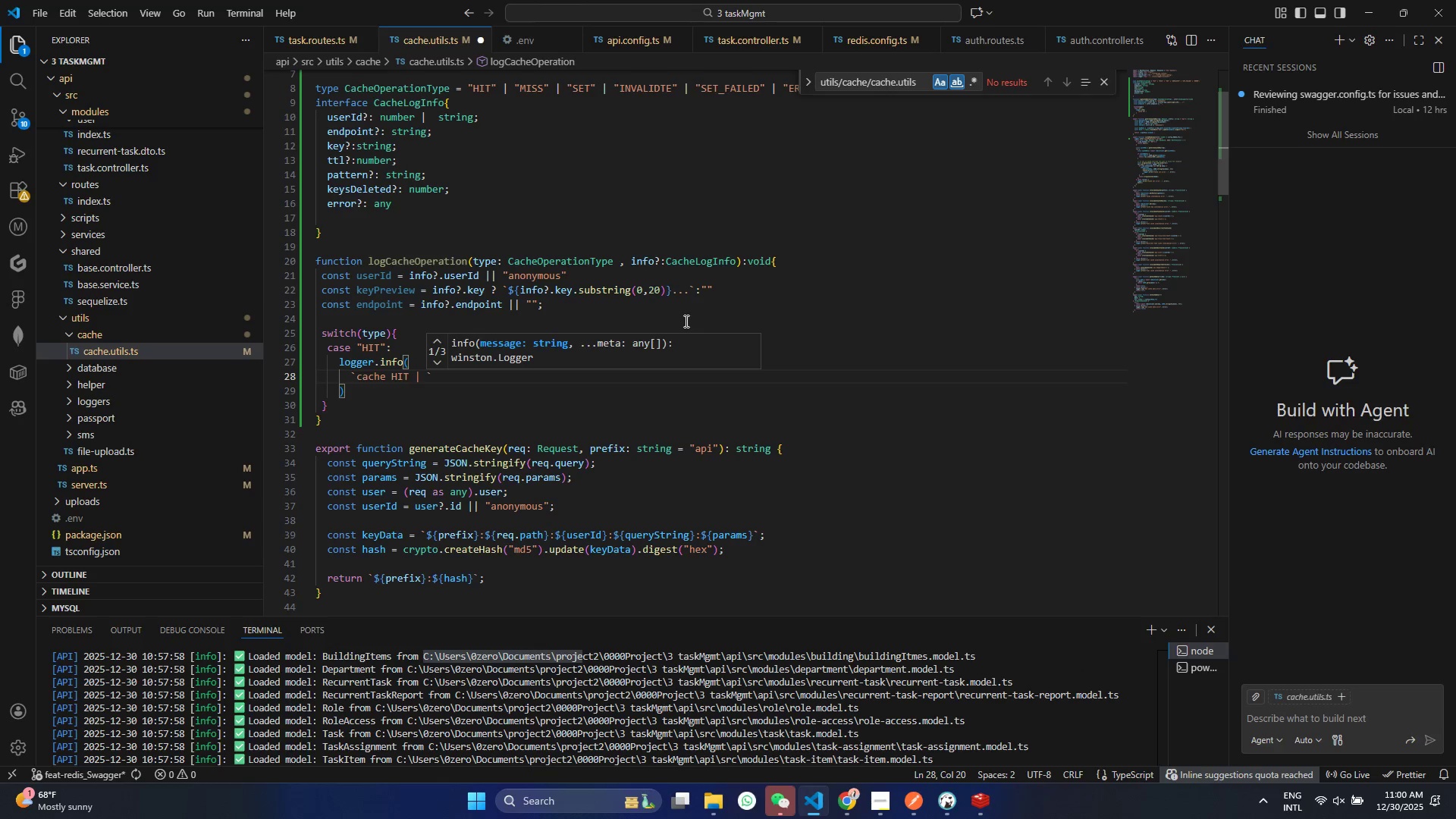 
hold_key(key=ShiftRight, duration=0.55)
 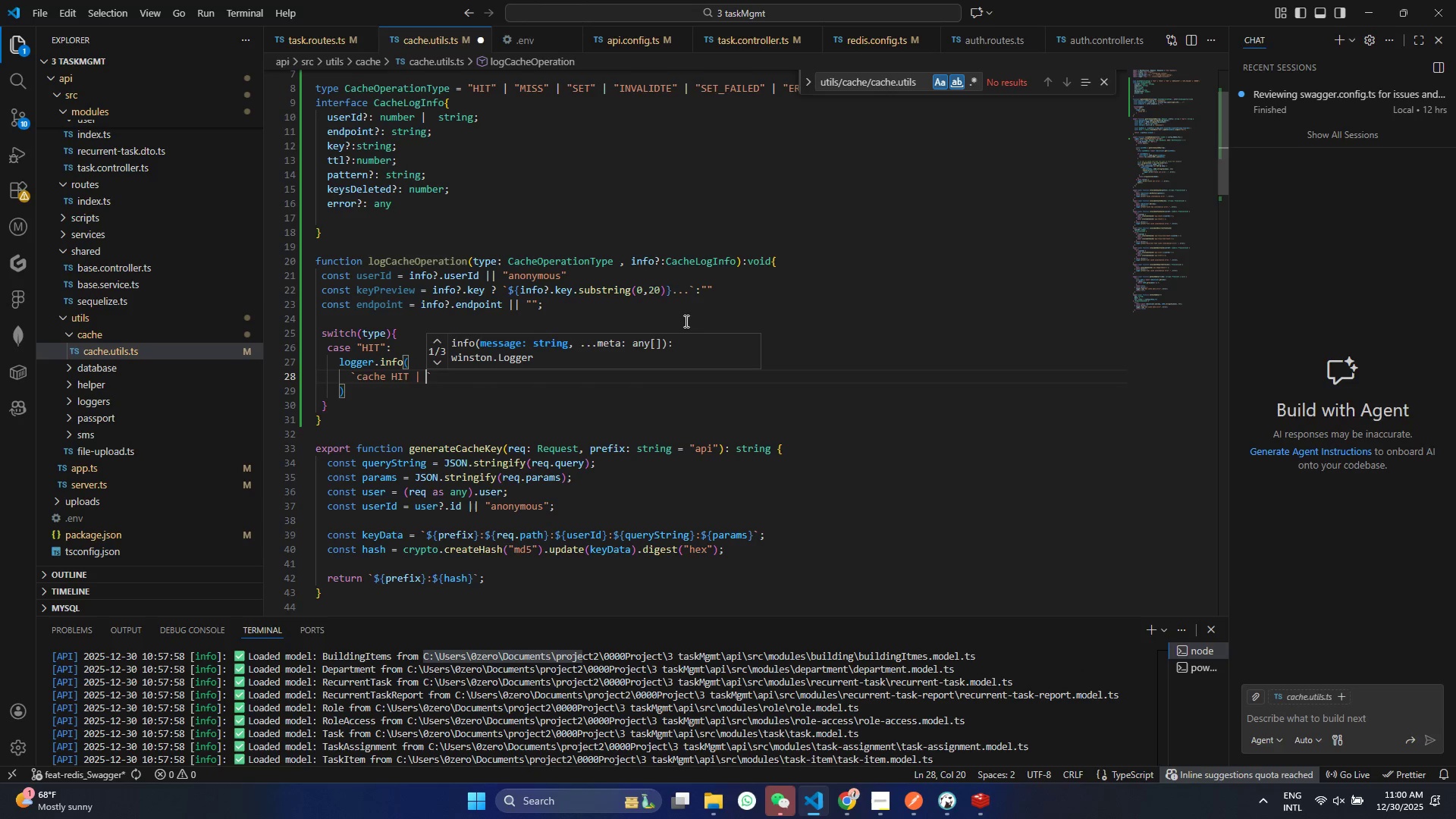 
type(${en)
 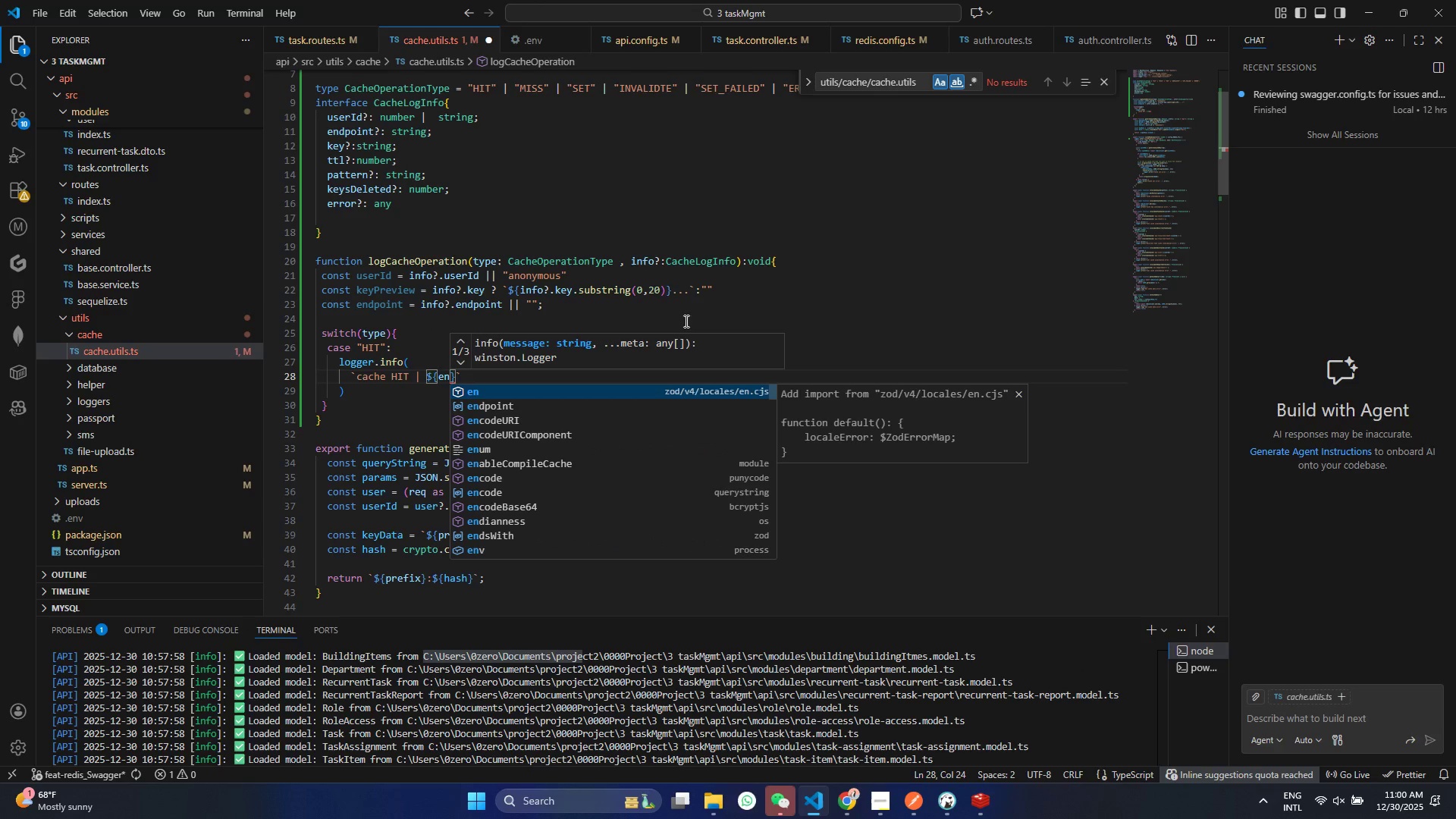 
key(ArrowDown)
 